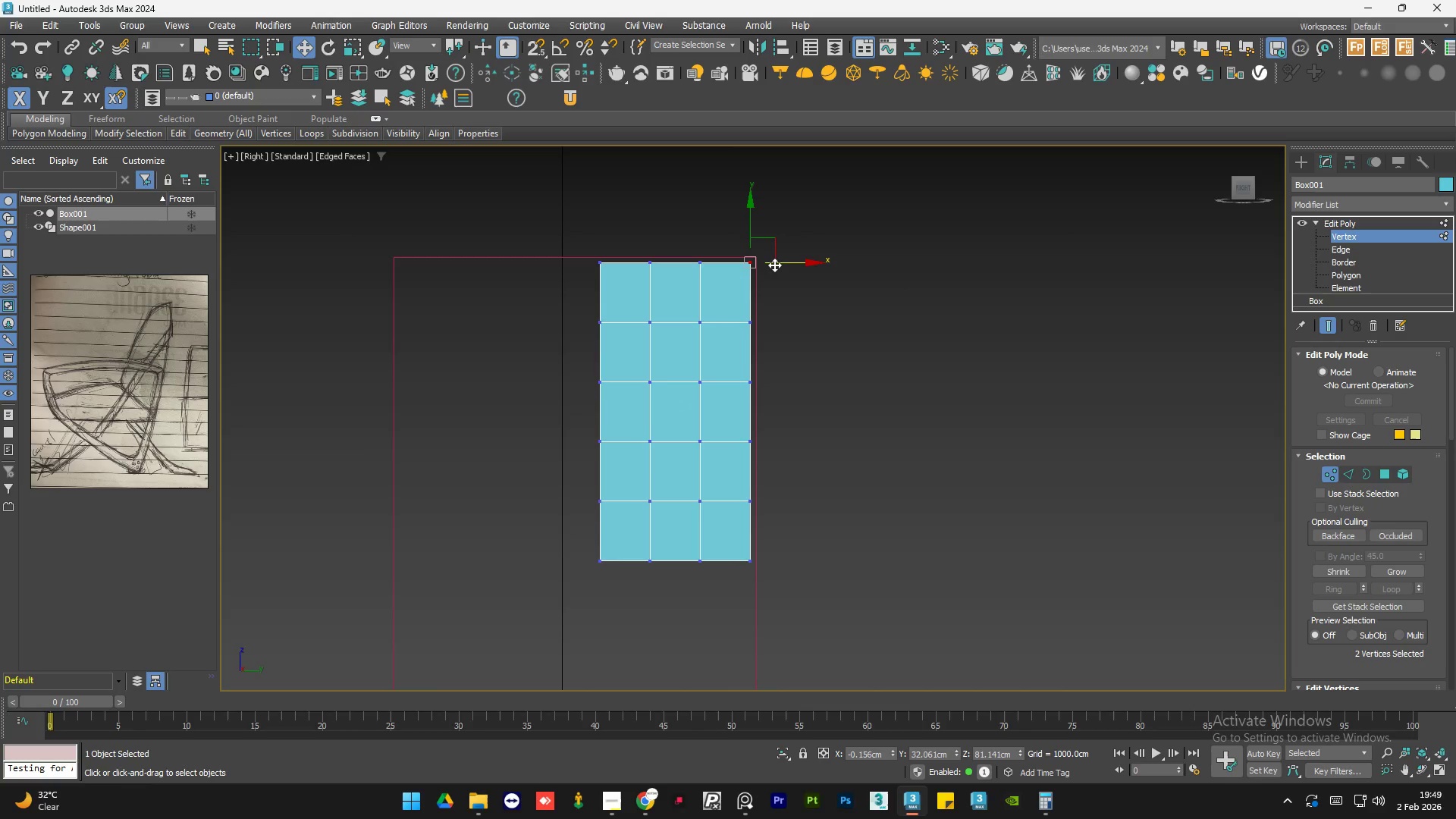 
left_click_drag(start_coordinate=[777, 263], to_coordinate=[766, 263])
 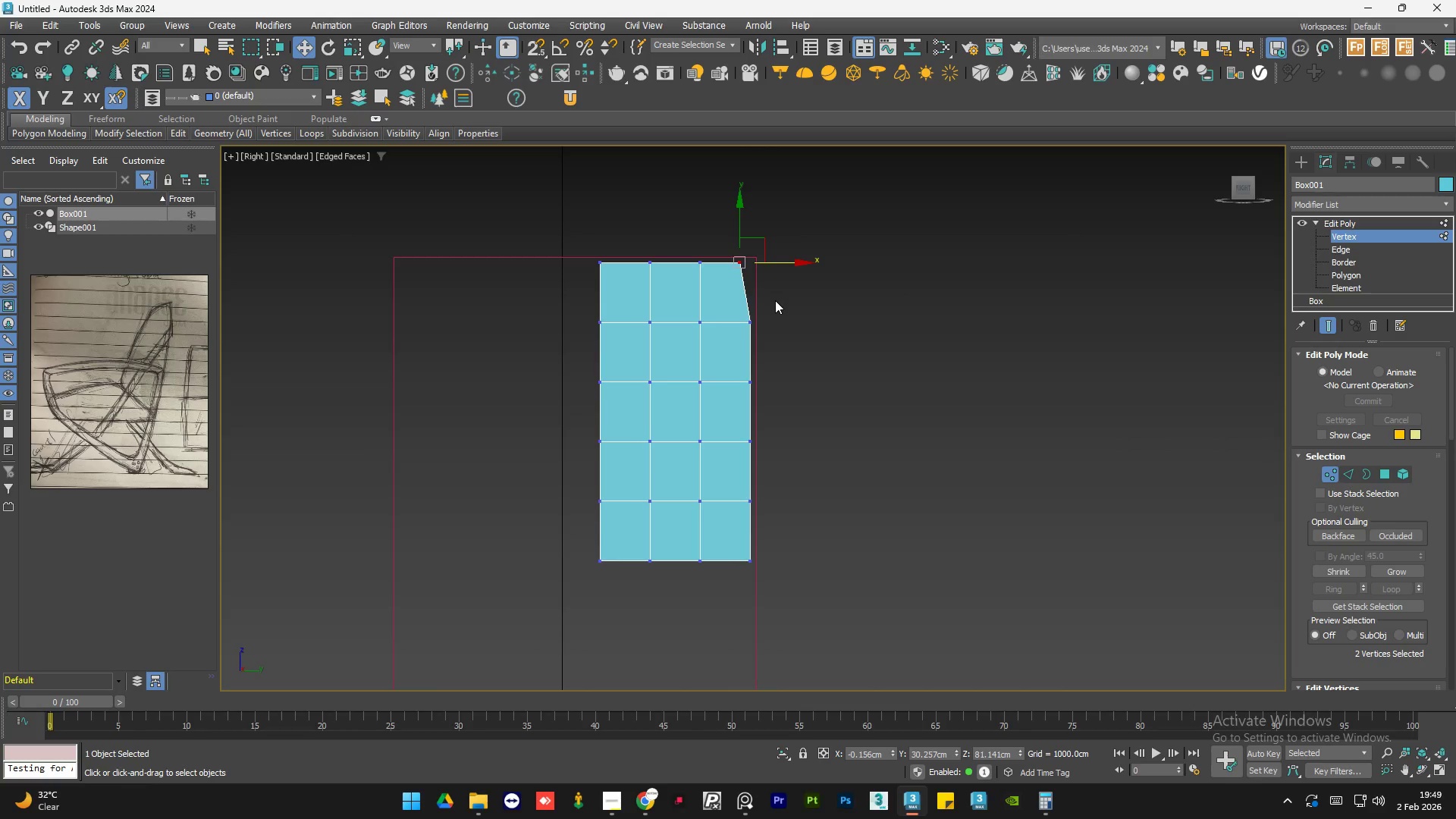 
left_click([774, 303])
 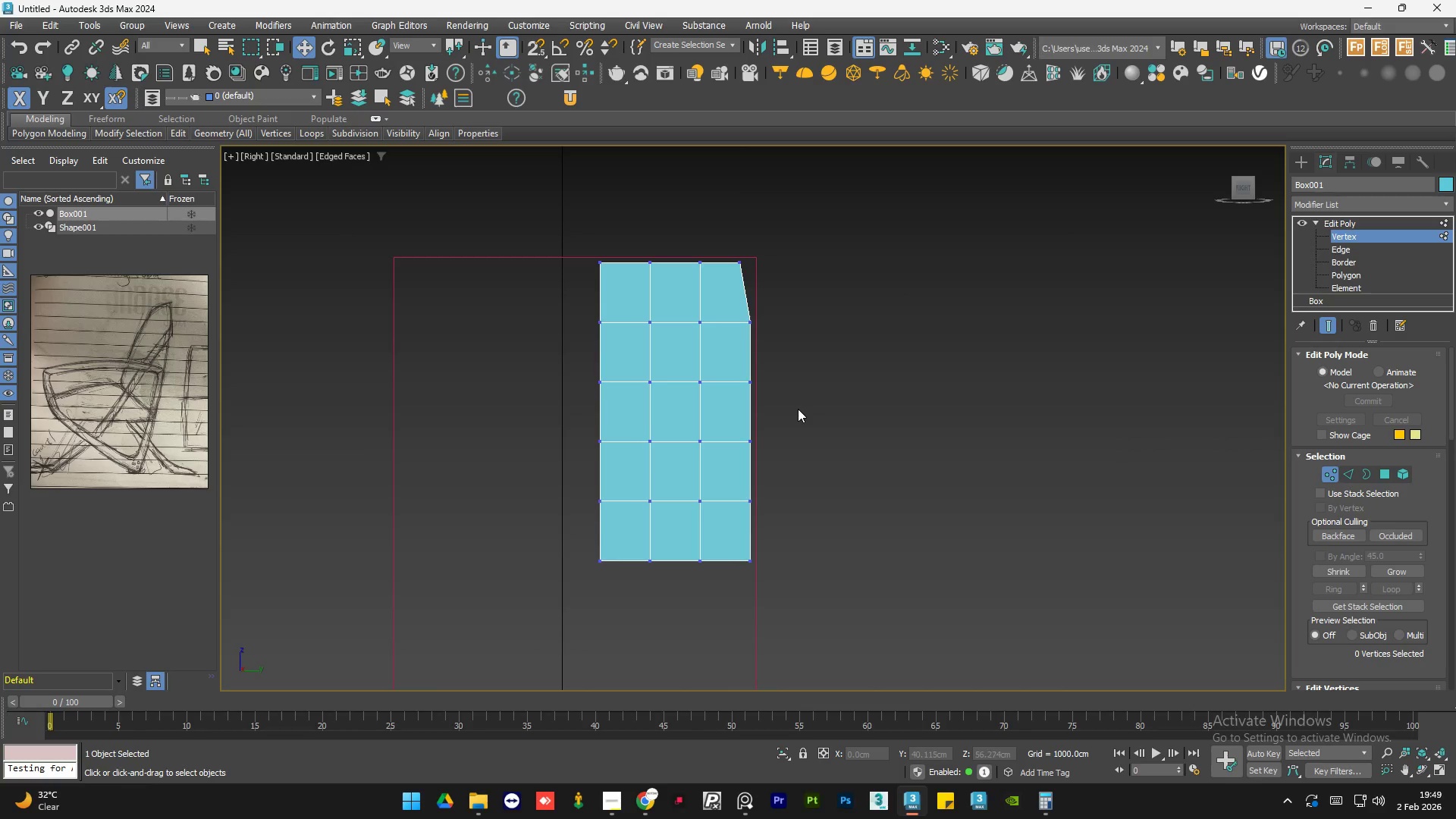 
left_click_drag(start_coordinate=[798, 408], to_coordinate=[720, 592])
 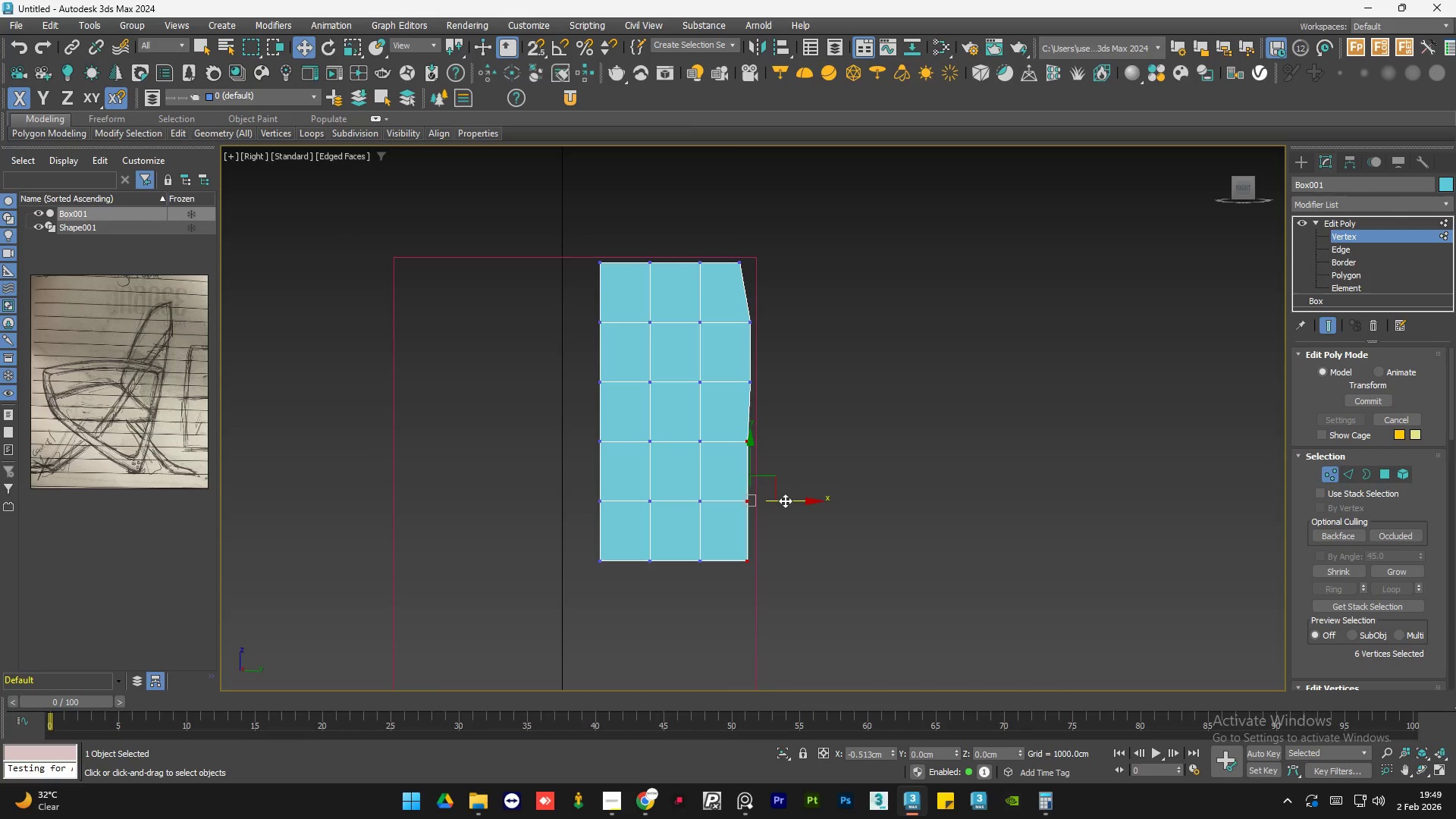 
left_click([814, 540])
 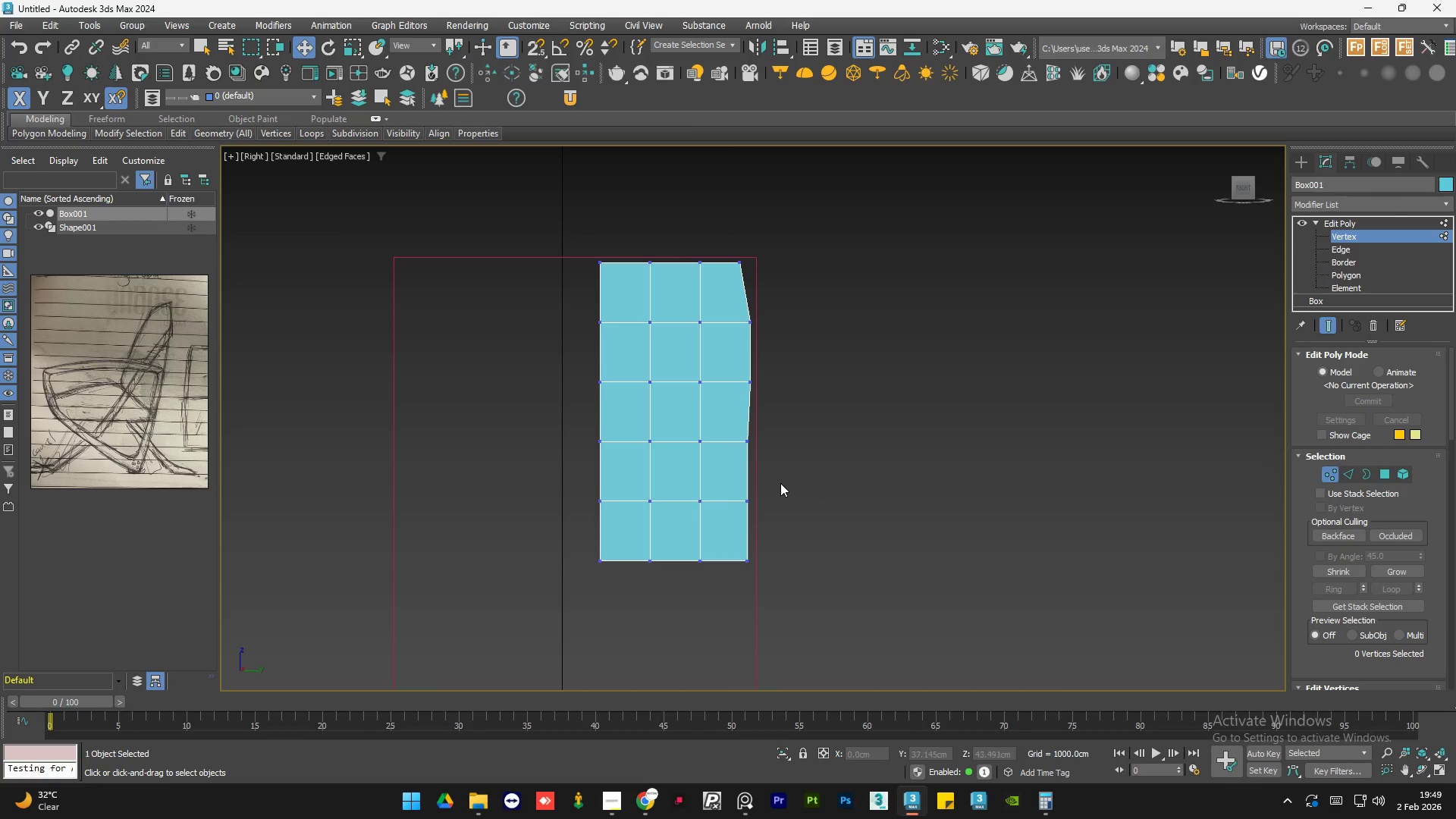 
left_click_drag(start_coordinate=[780, 482], to_coordinate=[729, 587])
 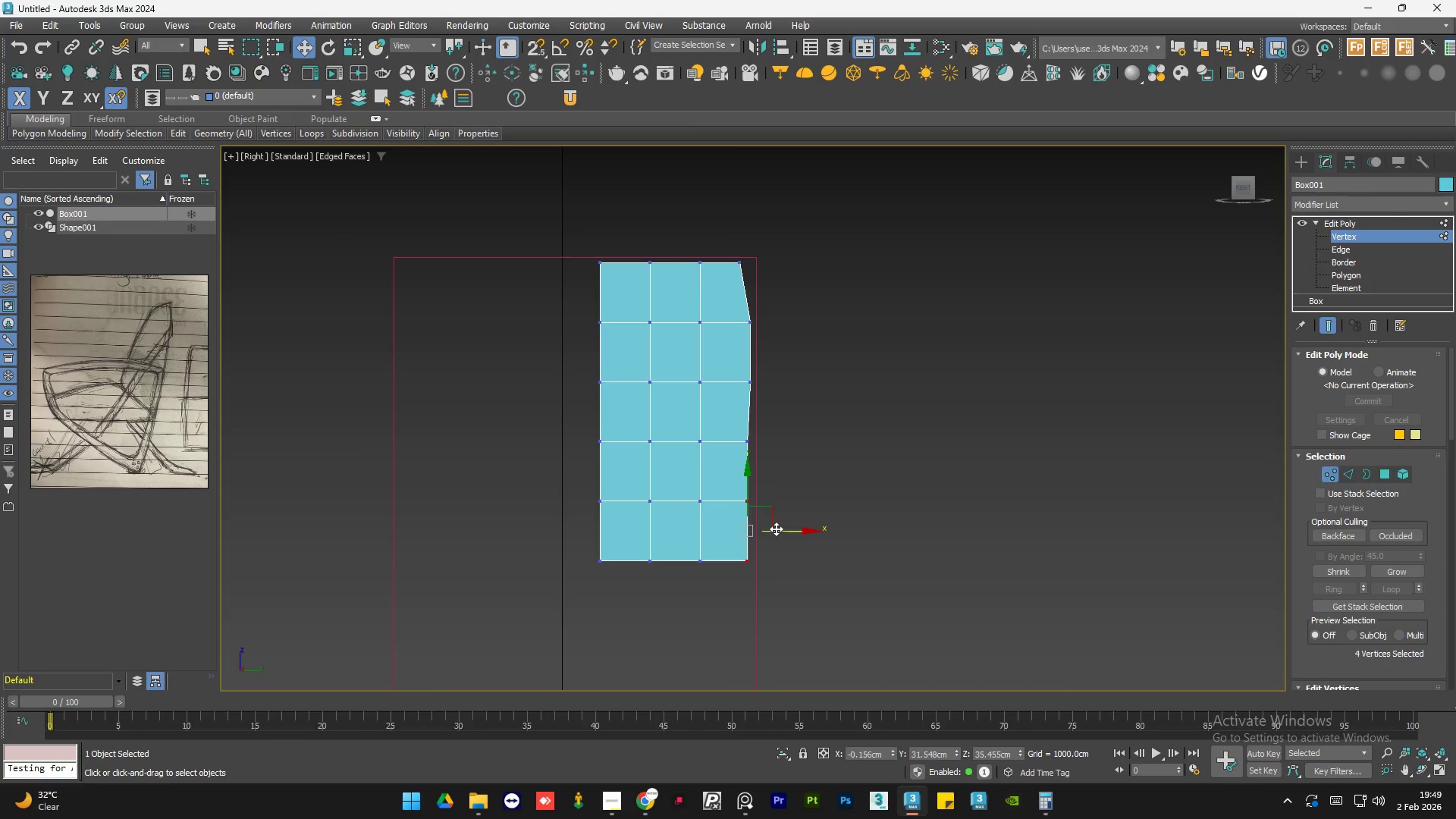 
left_click_drag(start_coordinate=[776, 529], to_coordinate=[771, 529])
 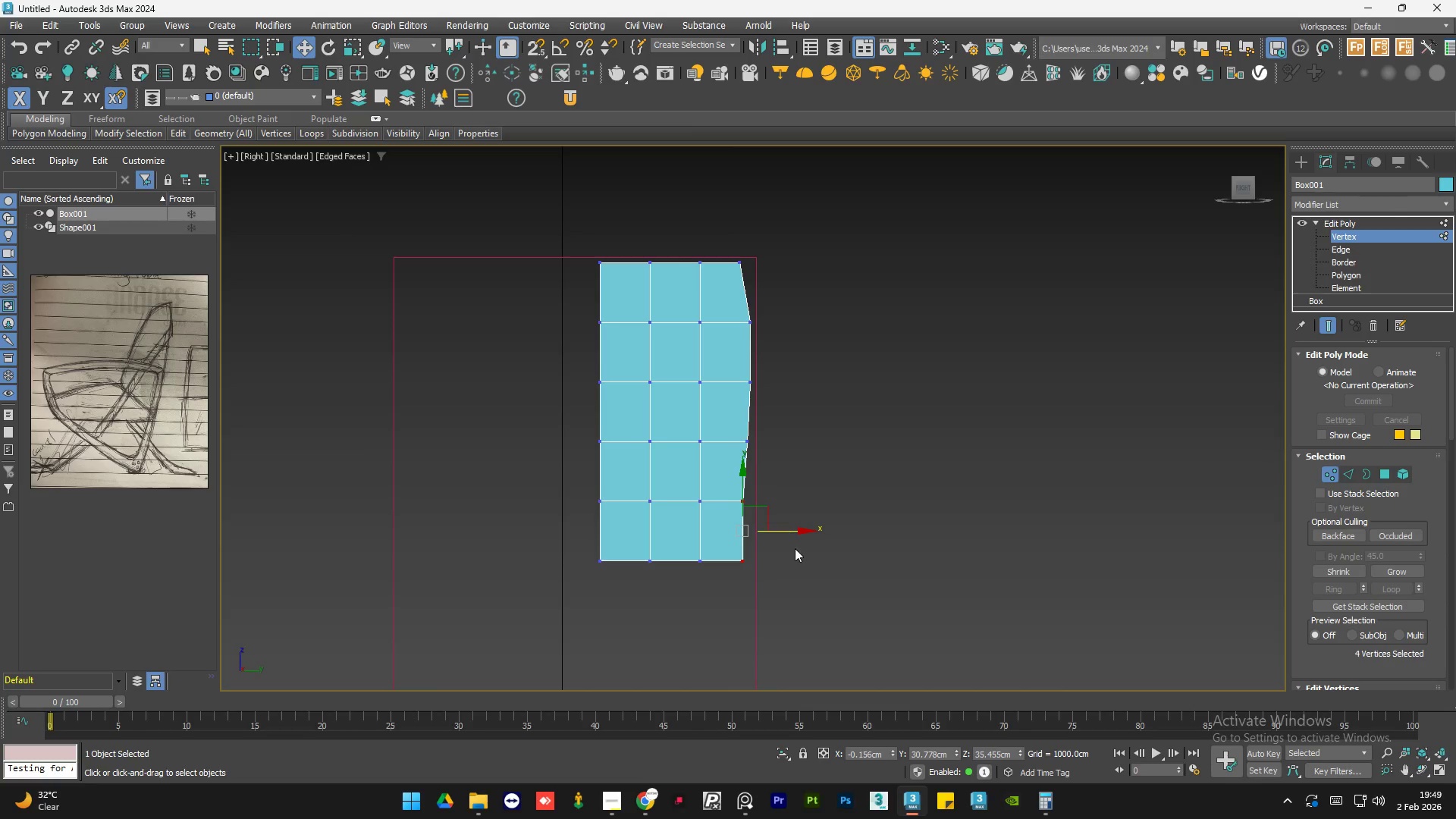 
left_click([795, 548])
 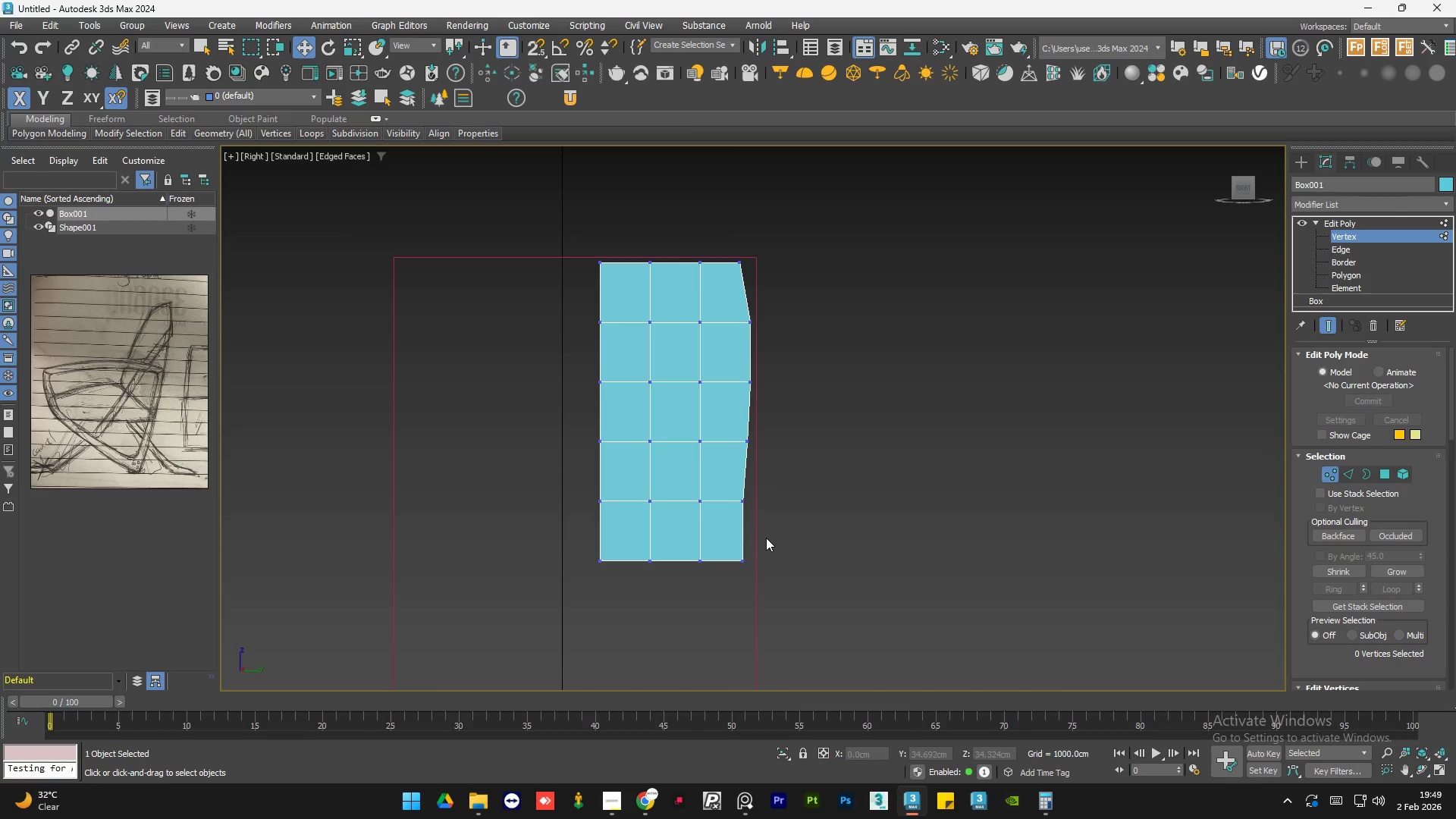 
left_click_drag(start_coordinate=[766, 538], to_coordinate=[711, 583])
 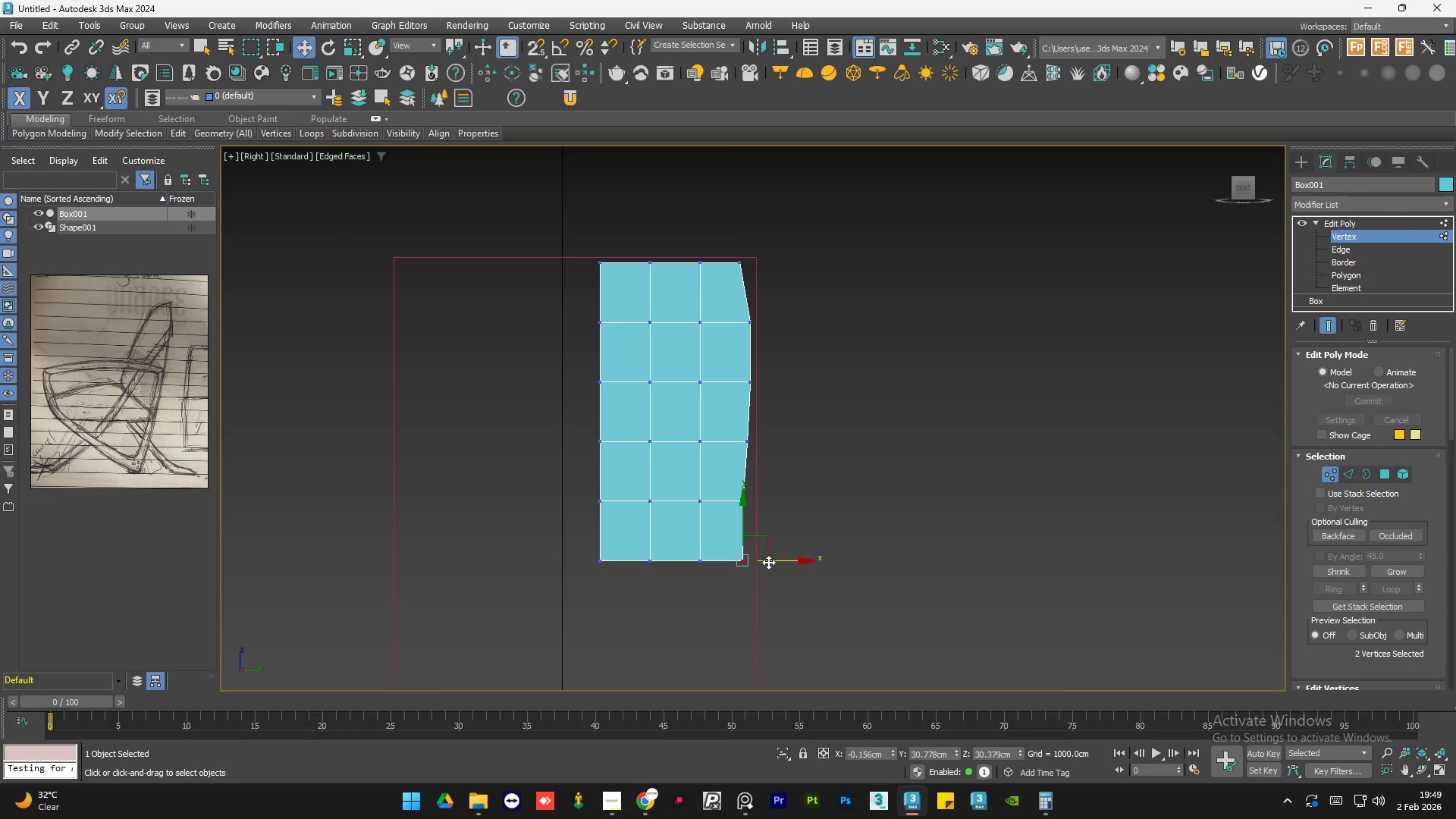 
left_click_drag(start_coordinate=[769, 562], to_coordinate=[764, 562])
 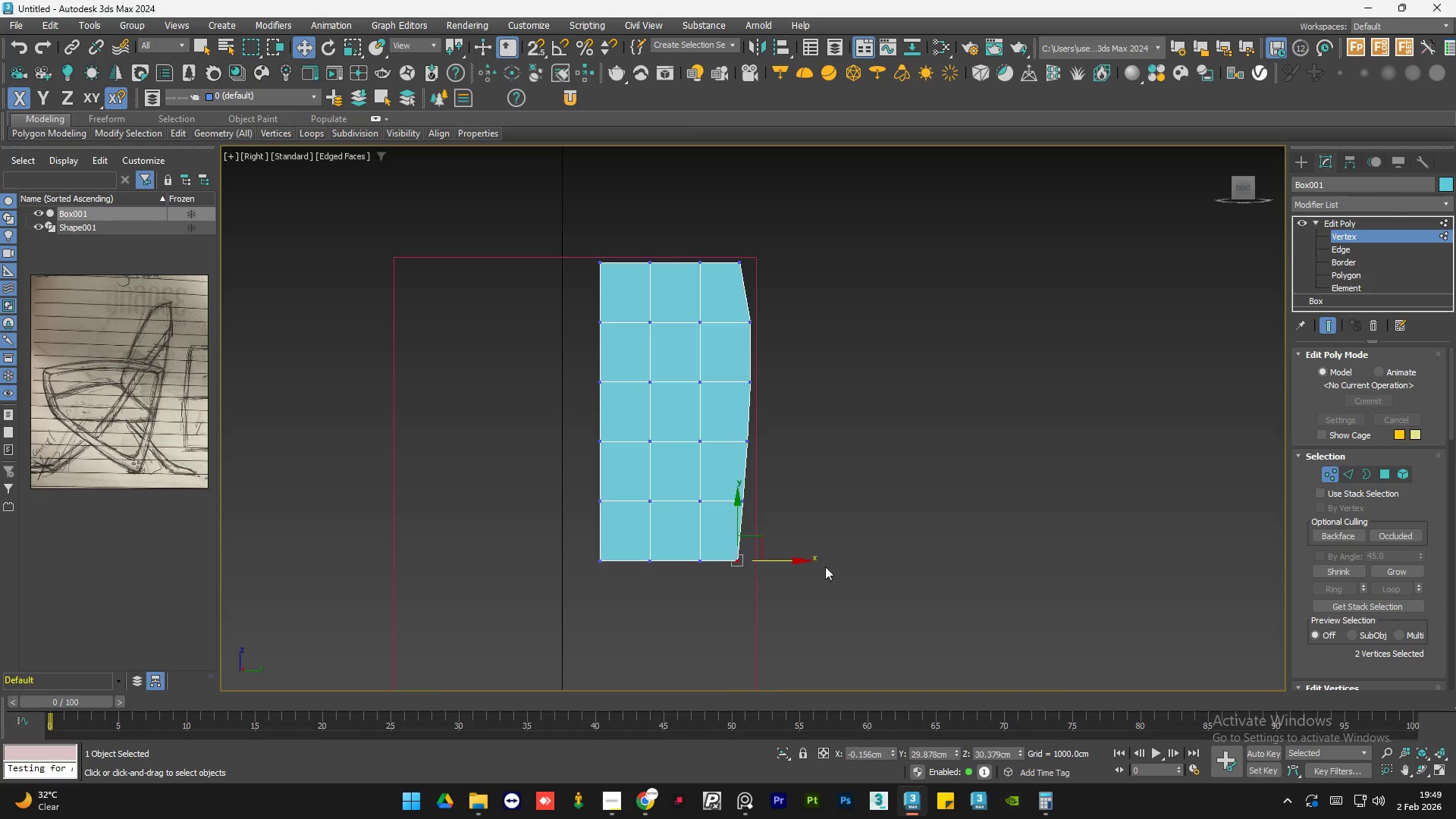 
left_click([827, 567])
 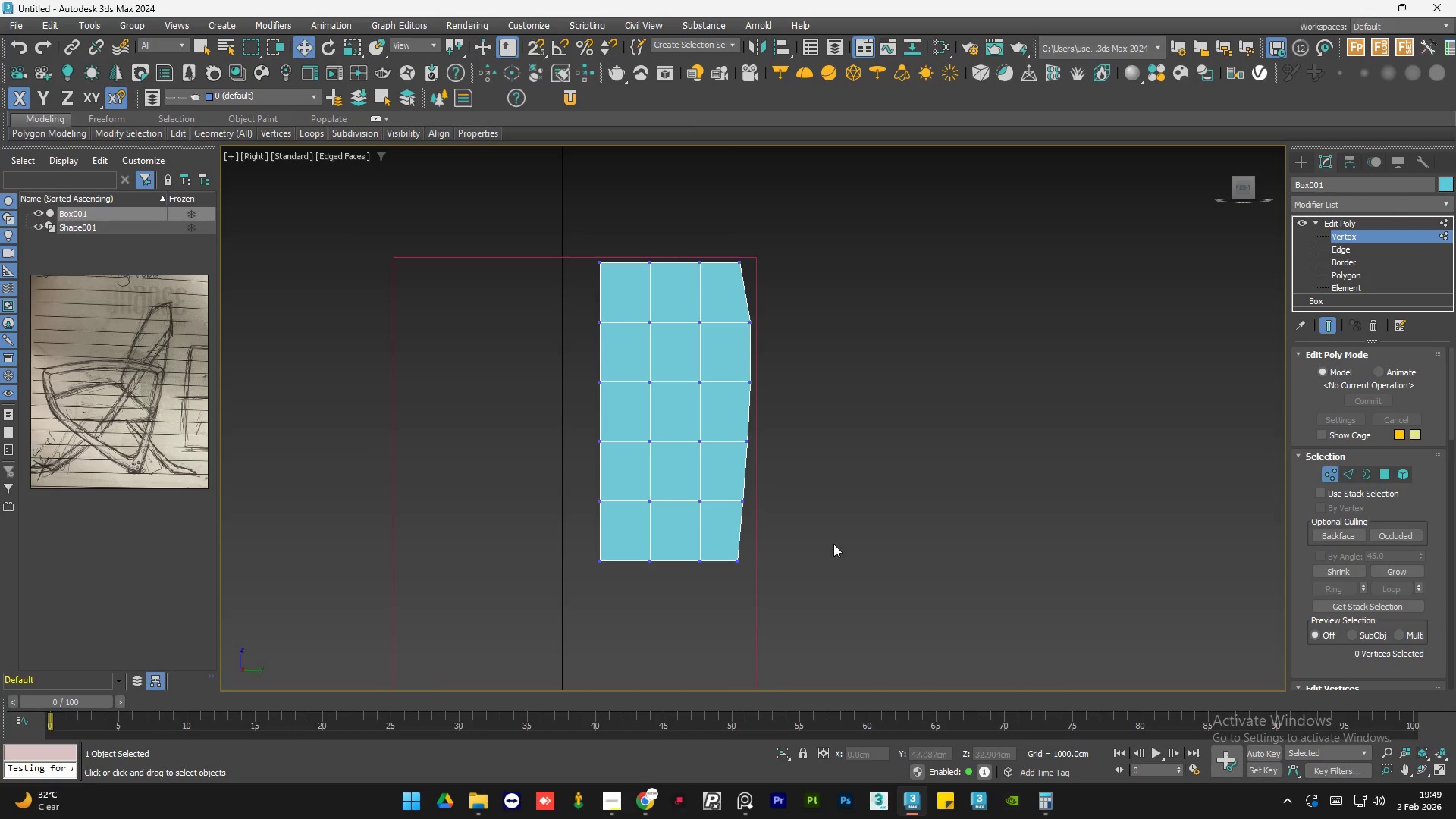 
scroll: coordinate [701, 354], scroll_direction: up, amount: 2.0
 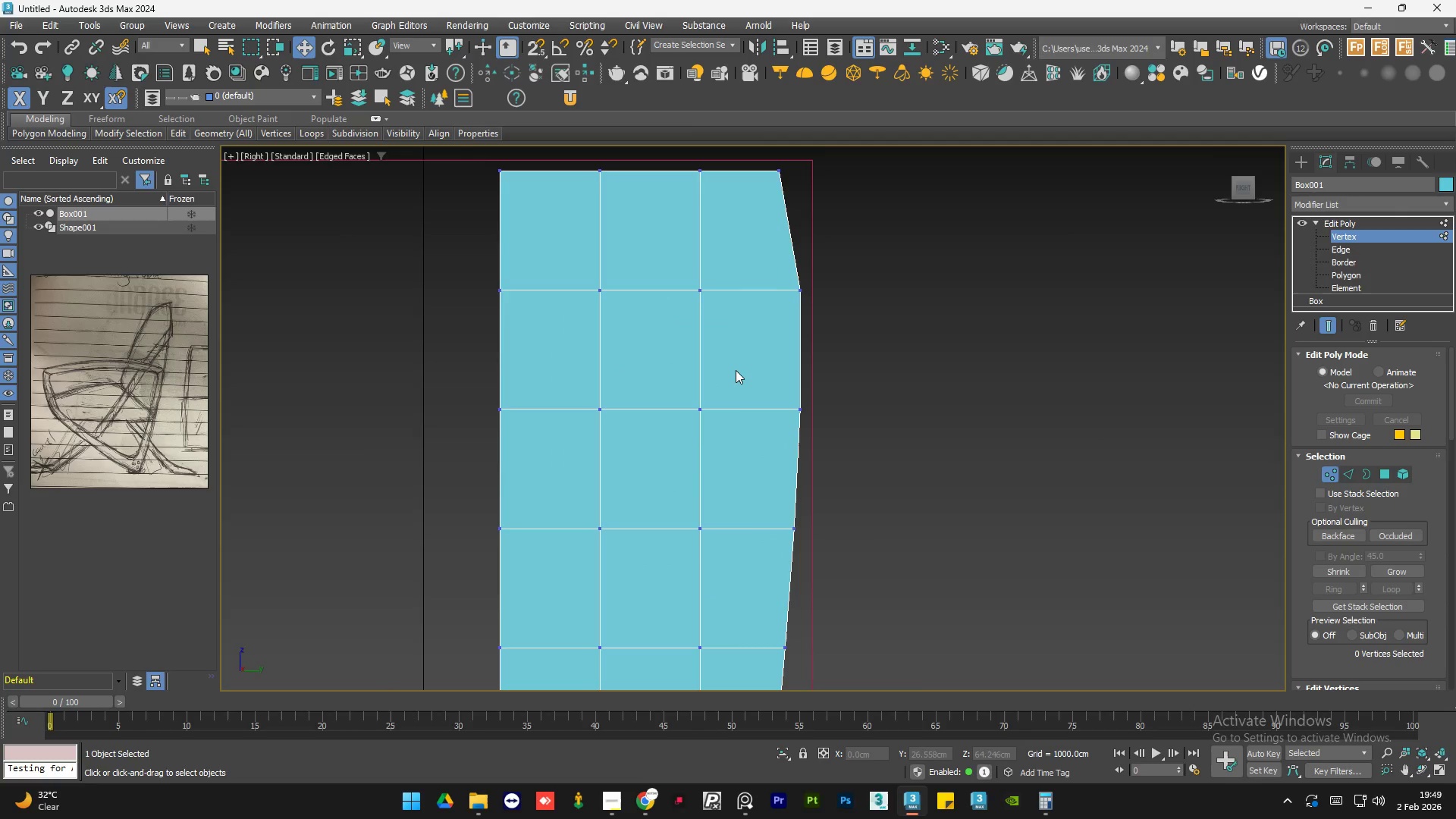 
scroll: coordinate [736, 370], scroll_direction: down, amount: 1.0
 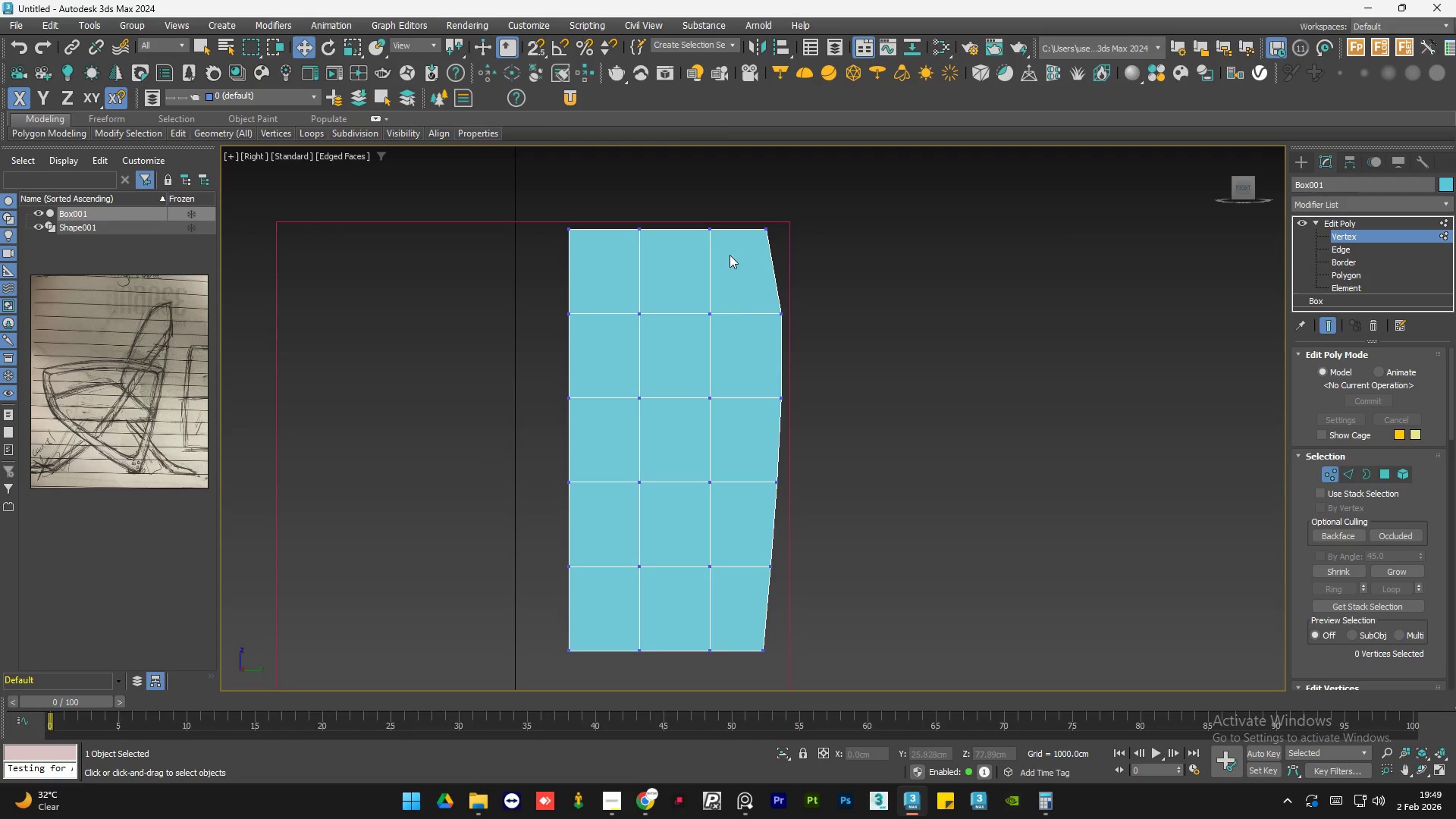 
left_click_drag(start_coordinate=[734, 217], to_coordinate=[677, 278])
 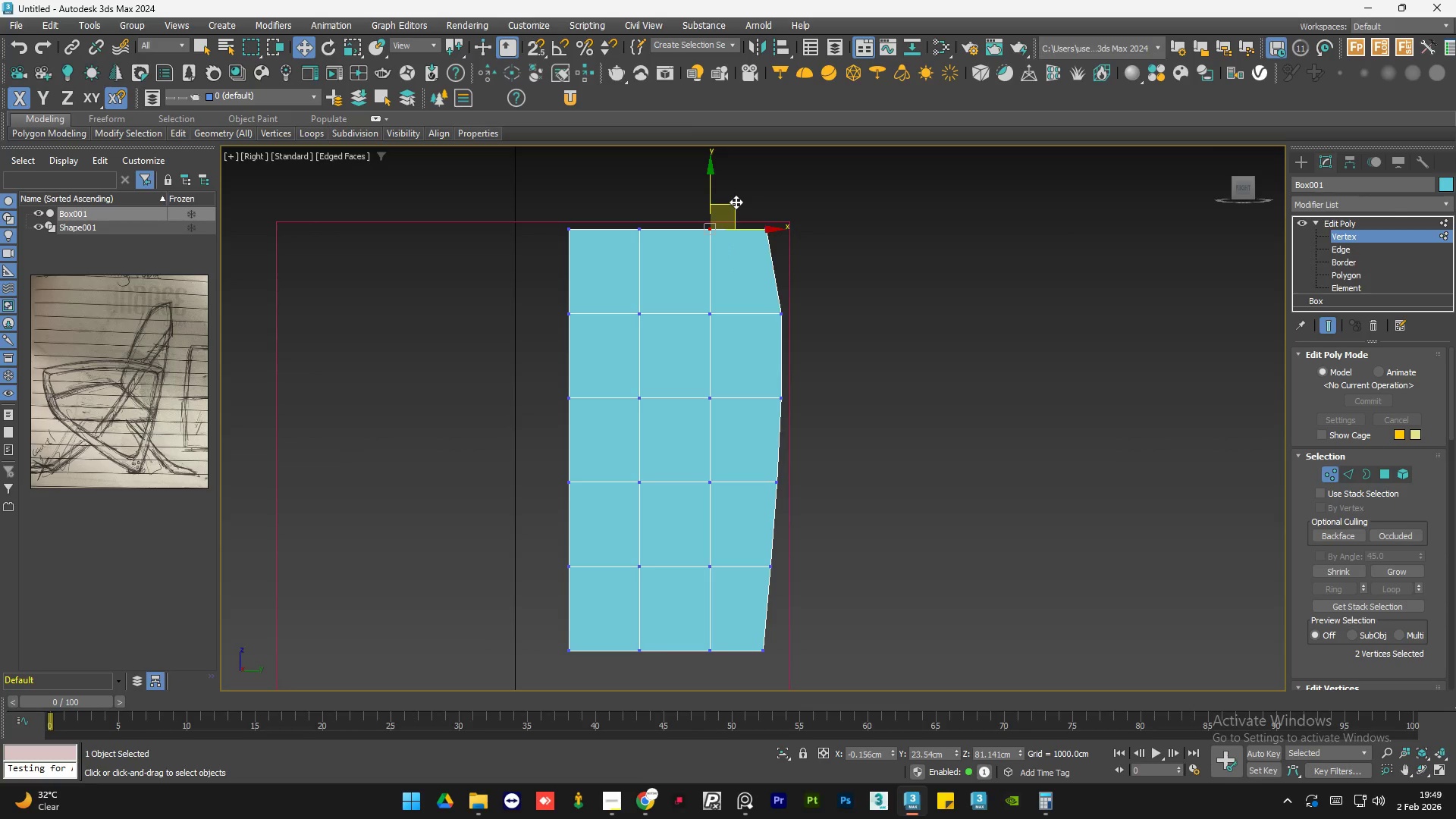 
left_click_drag(start_coordinate=[736, 202], to_coordinate=[764, 202])
 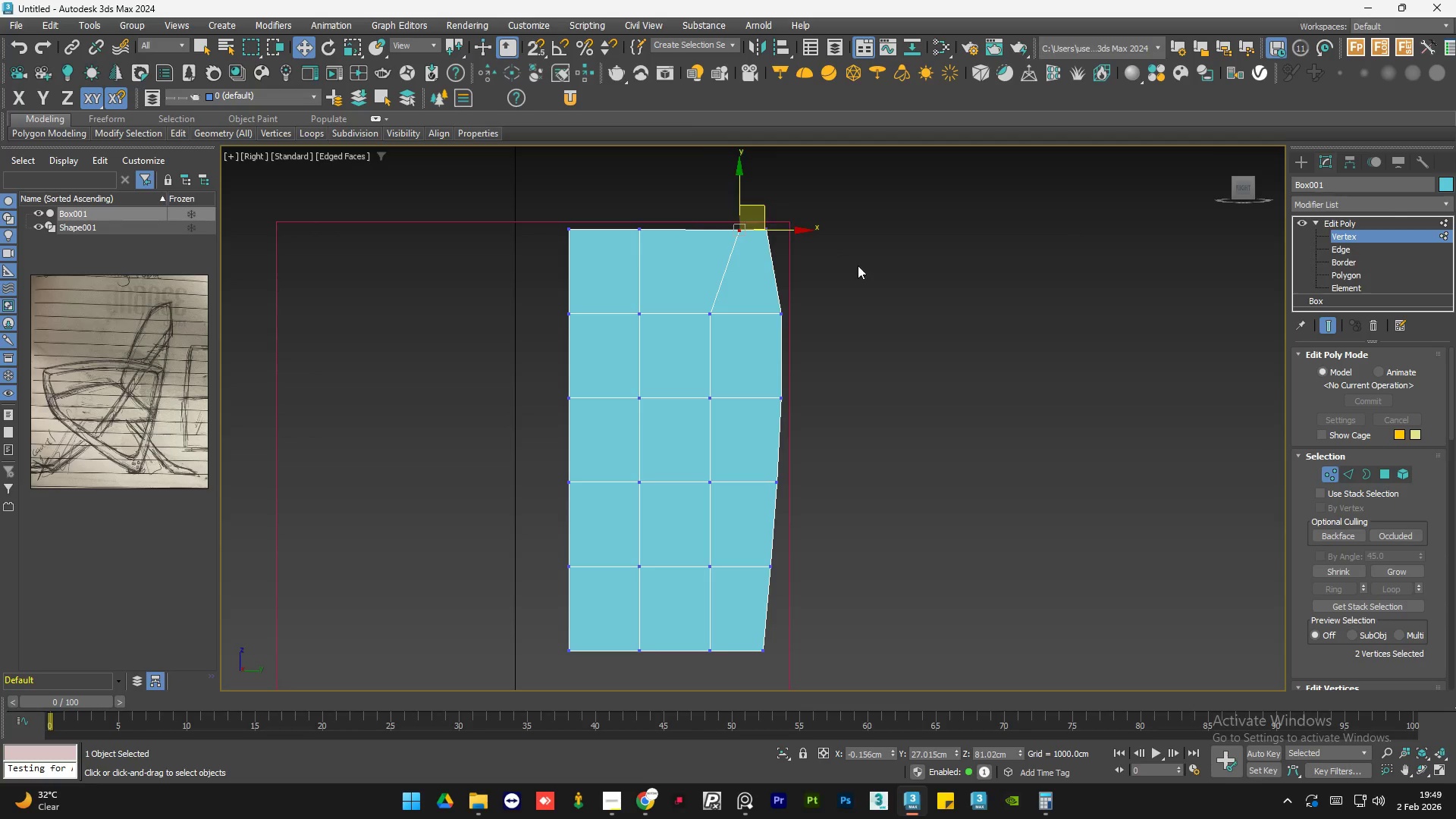 
left_click([858, 265])
 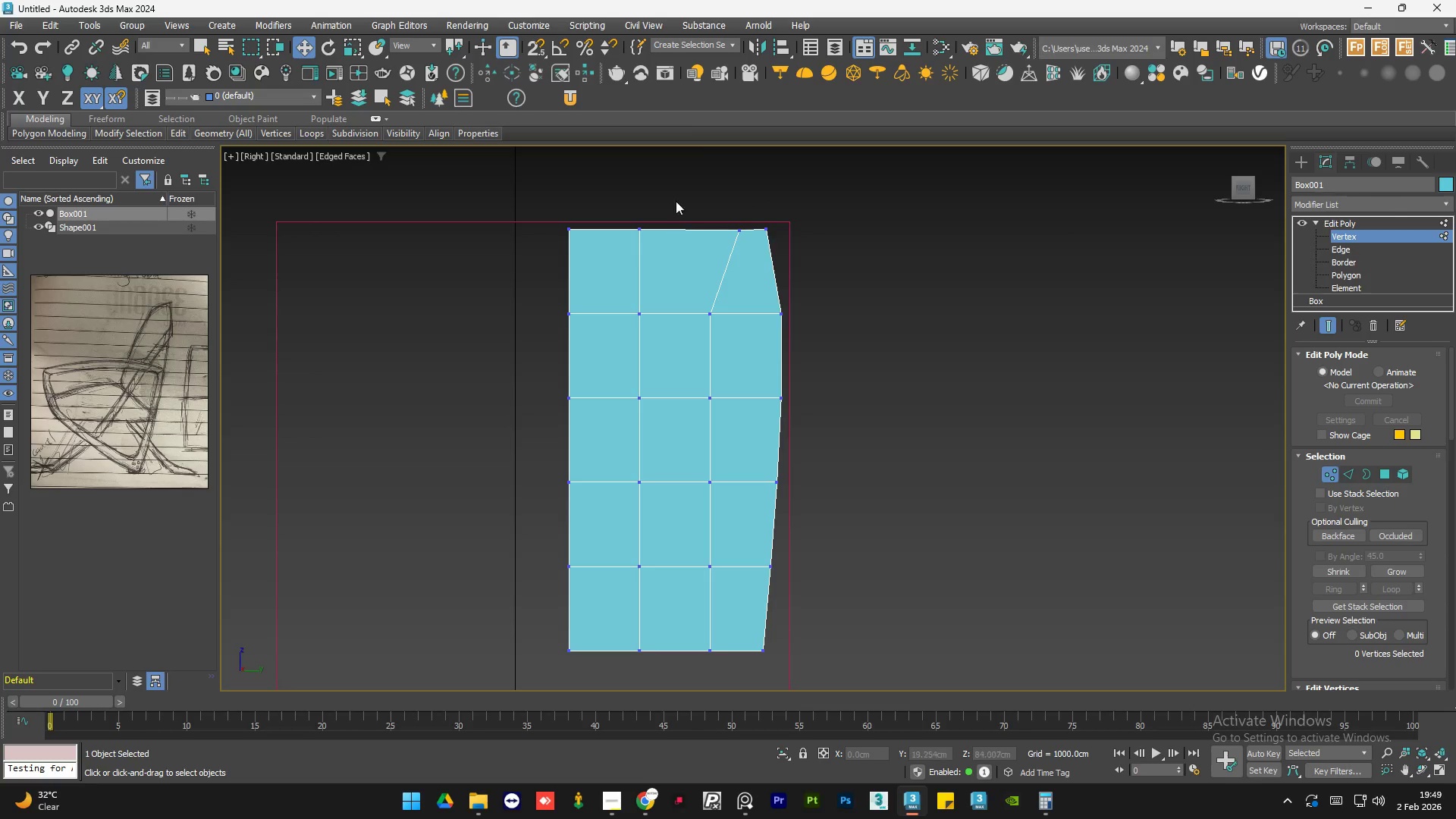 
left_click_drag(start_coordinate=[676, 197], to_coordinate=[620, 262])
 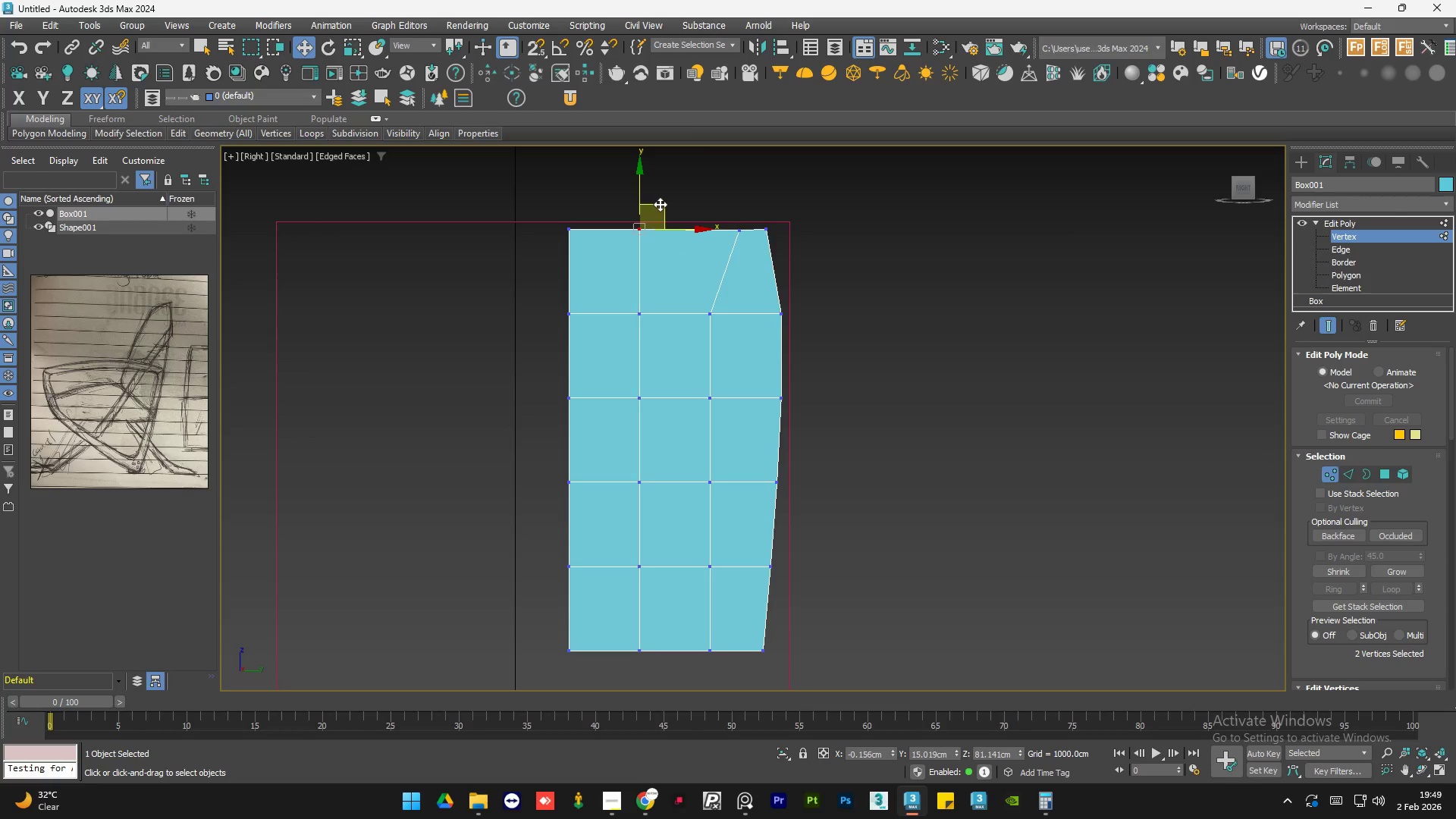 
left_click_drag(start_coordinate=[661, 203], to_coordinate=[724, 213])
 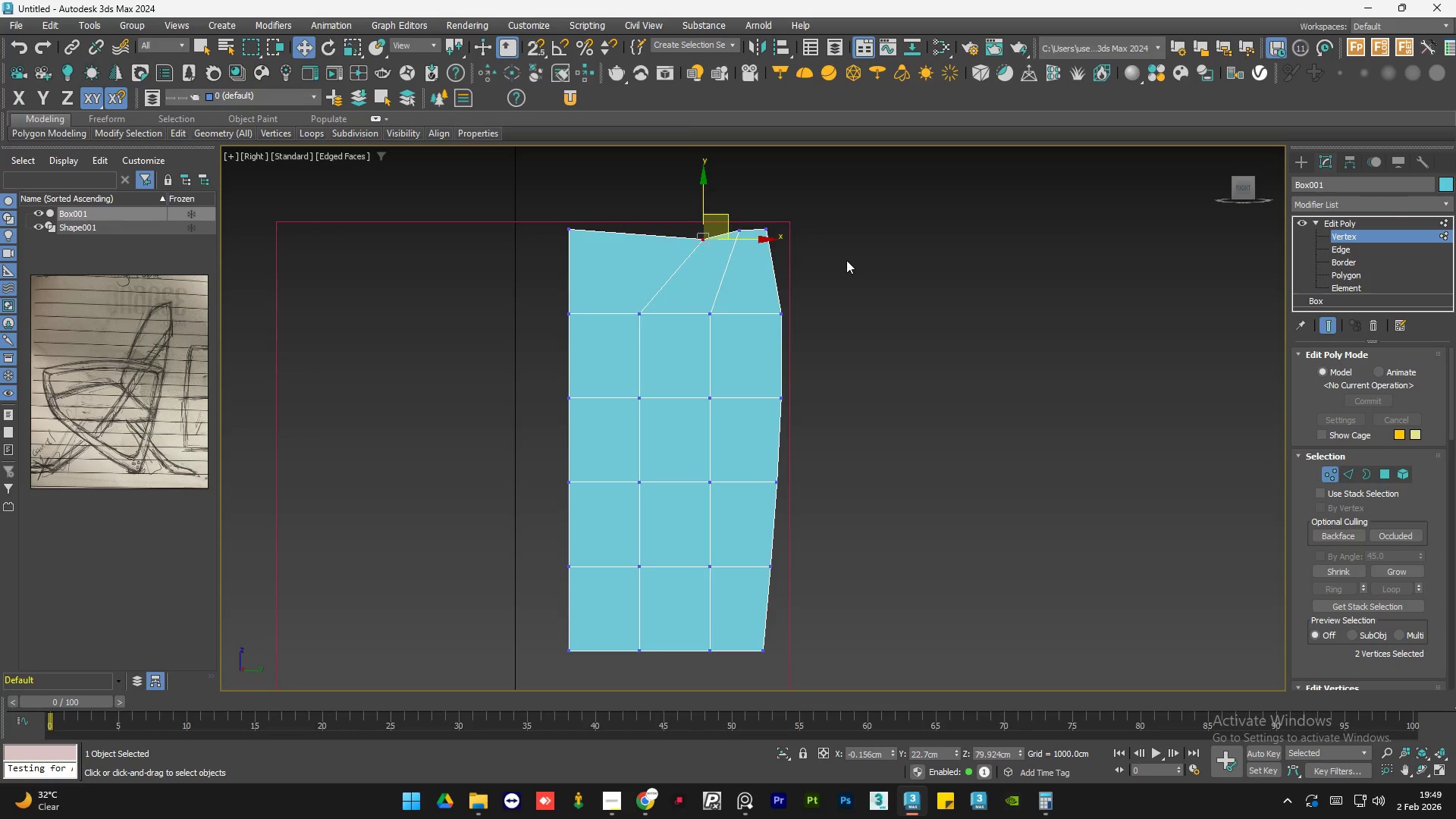 
left_click([846, 260])
 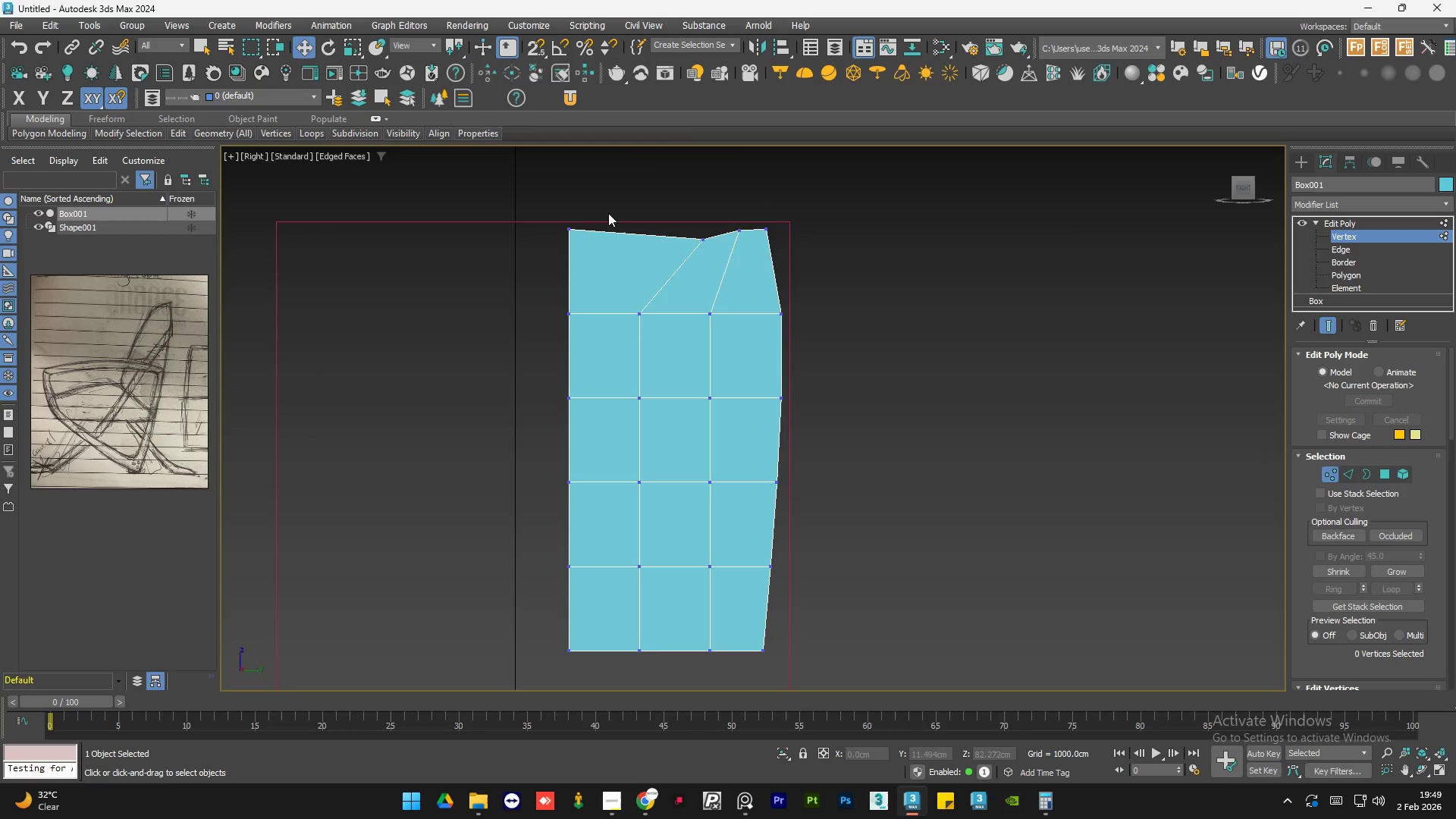 
left_click_drag(start_coordinate=[610, 197], to_coordinate=[532, 271])
 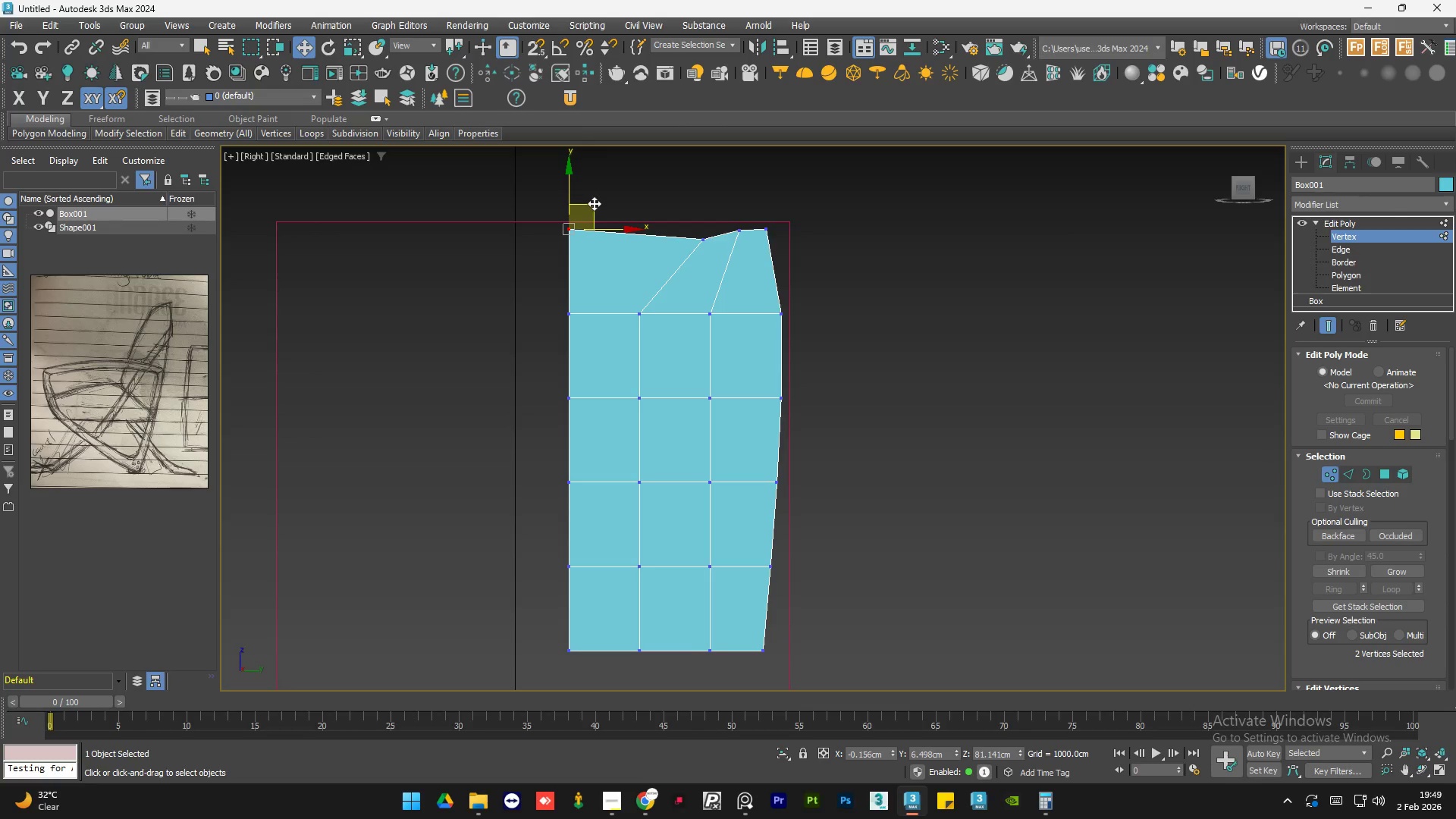 
left_click_drag(start_coordinate=[594, 203], to_coordinate=[658, 245])
 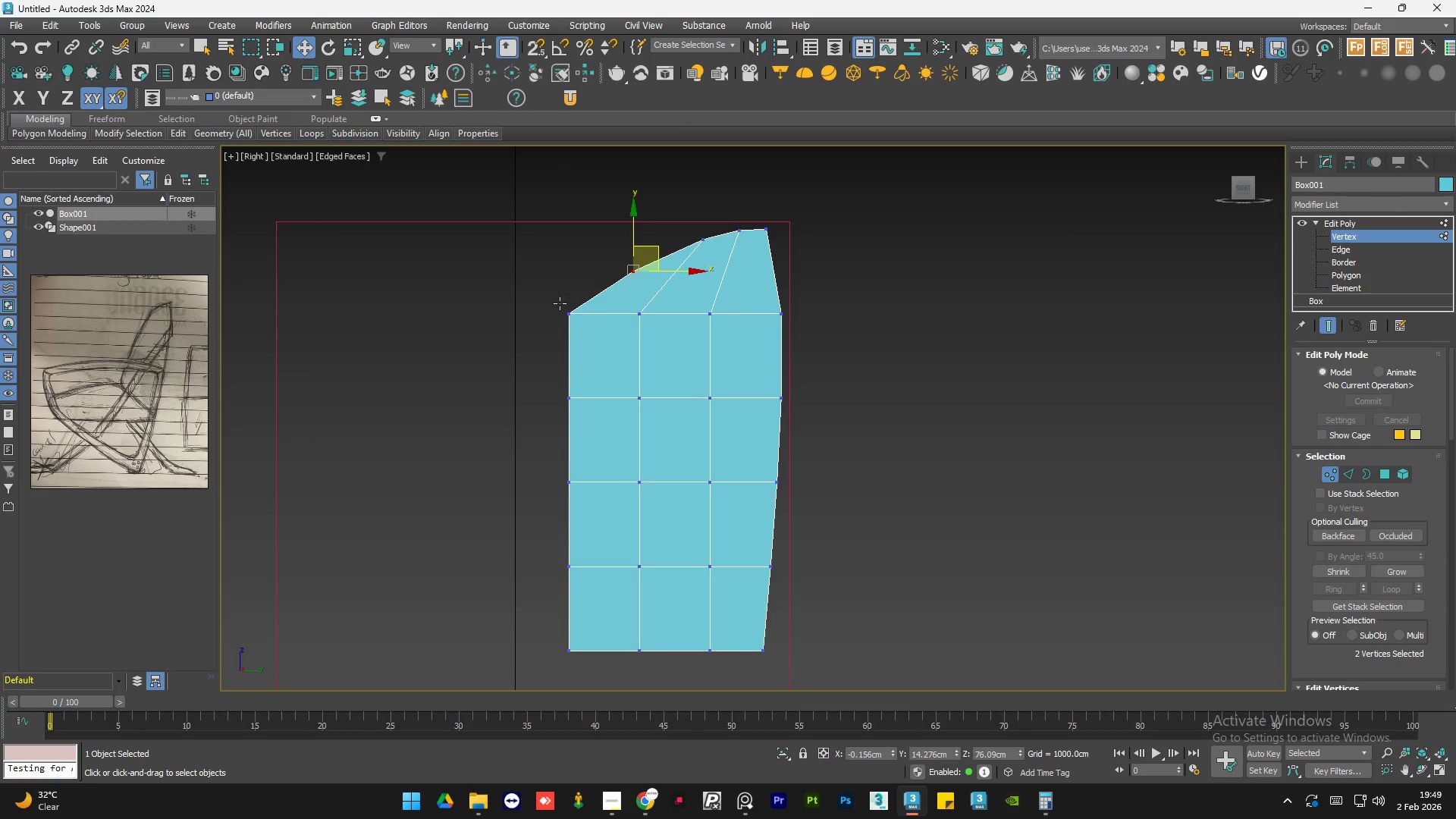 
left_click([560, 303])
 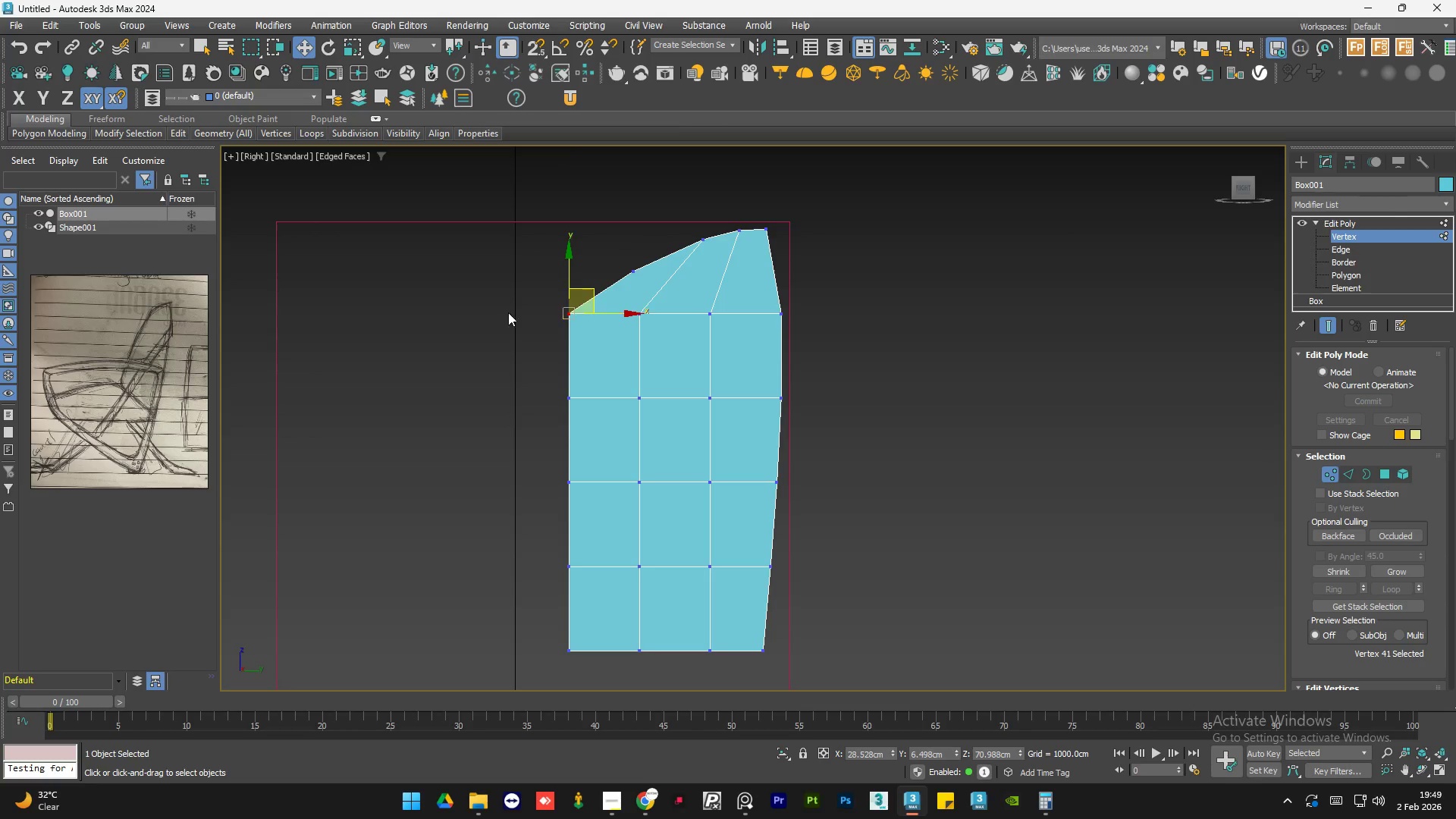 
left_click([494, 314])
 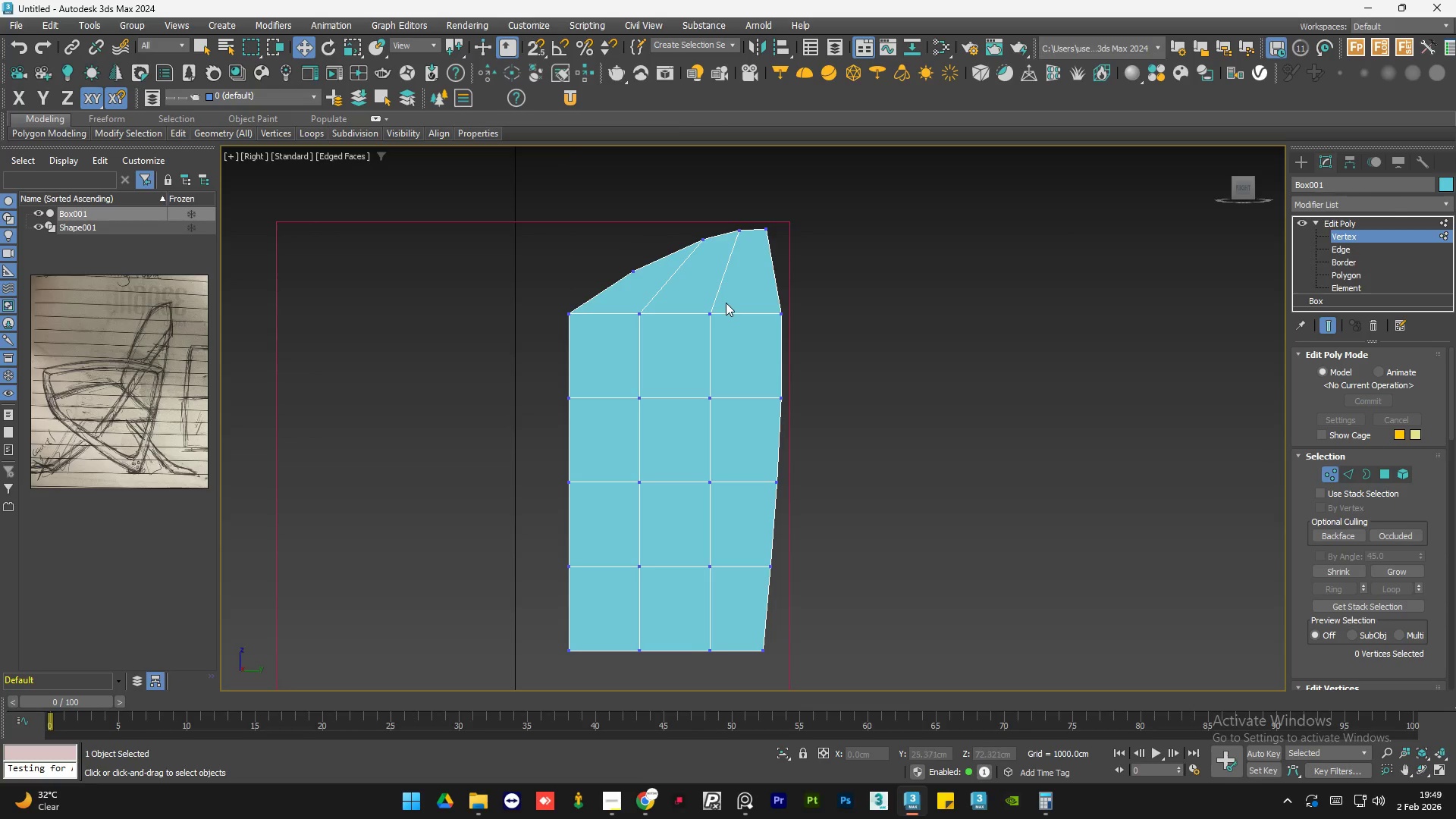 
left_click_drag(start_coordinate=[726, 303], to_coordinate=[692, 330])
 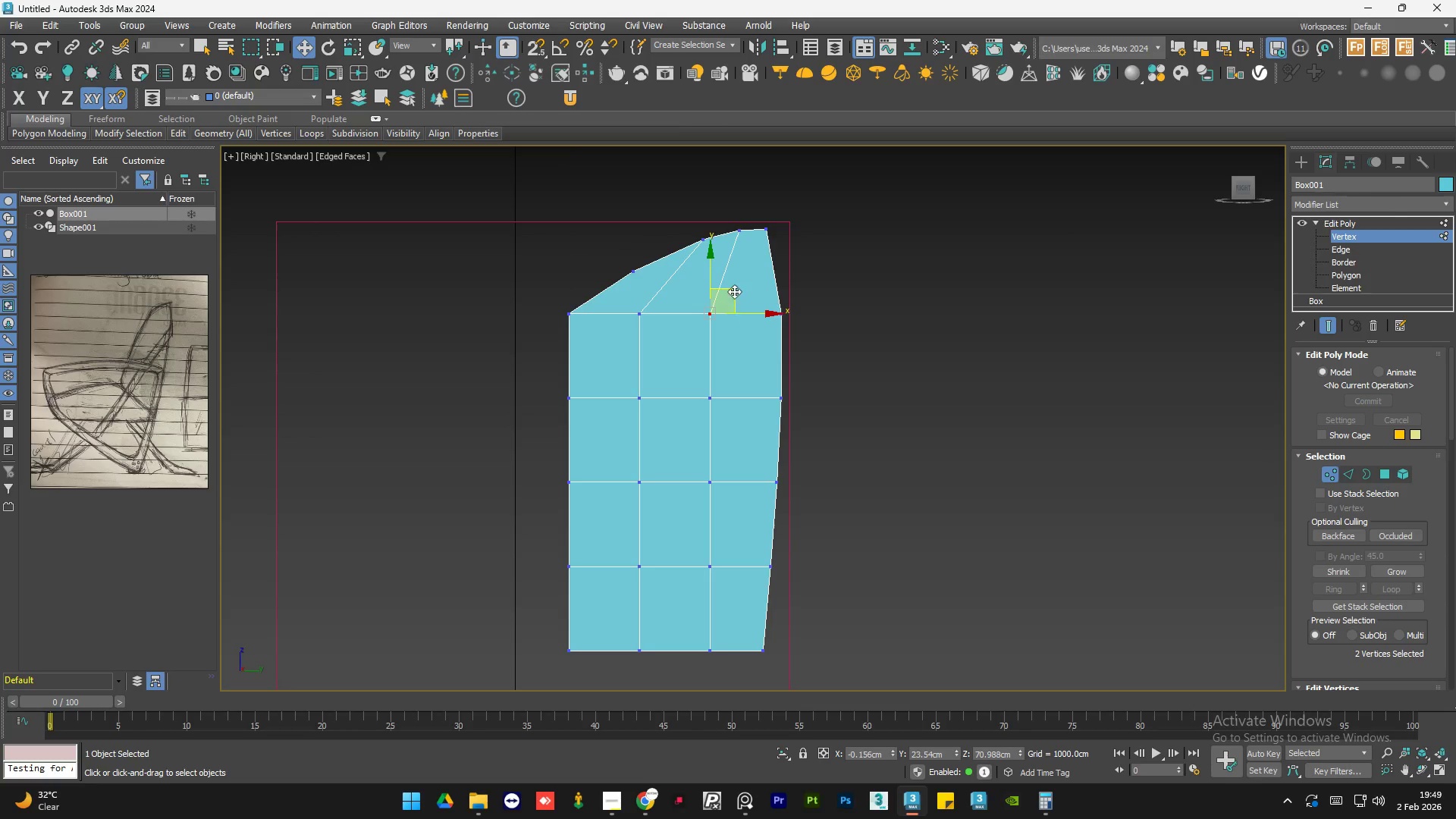 
left_click_drag(start_coordinate=[734, 291], to_coordinate=[752, 292])
 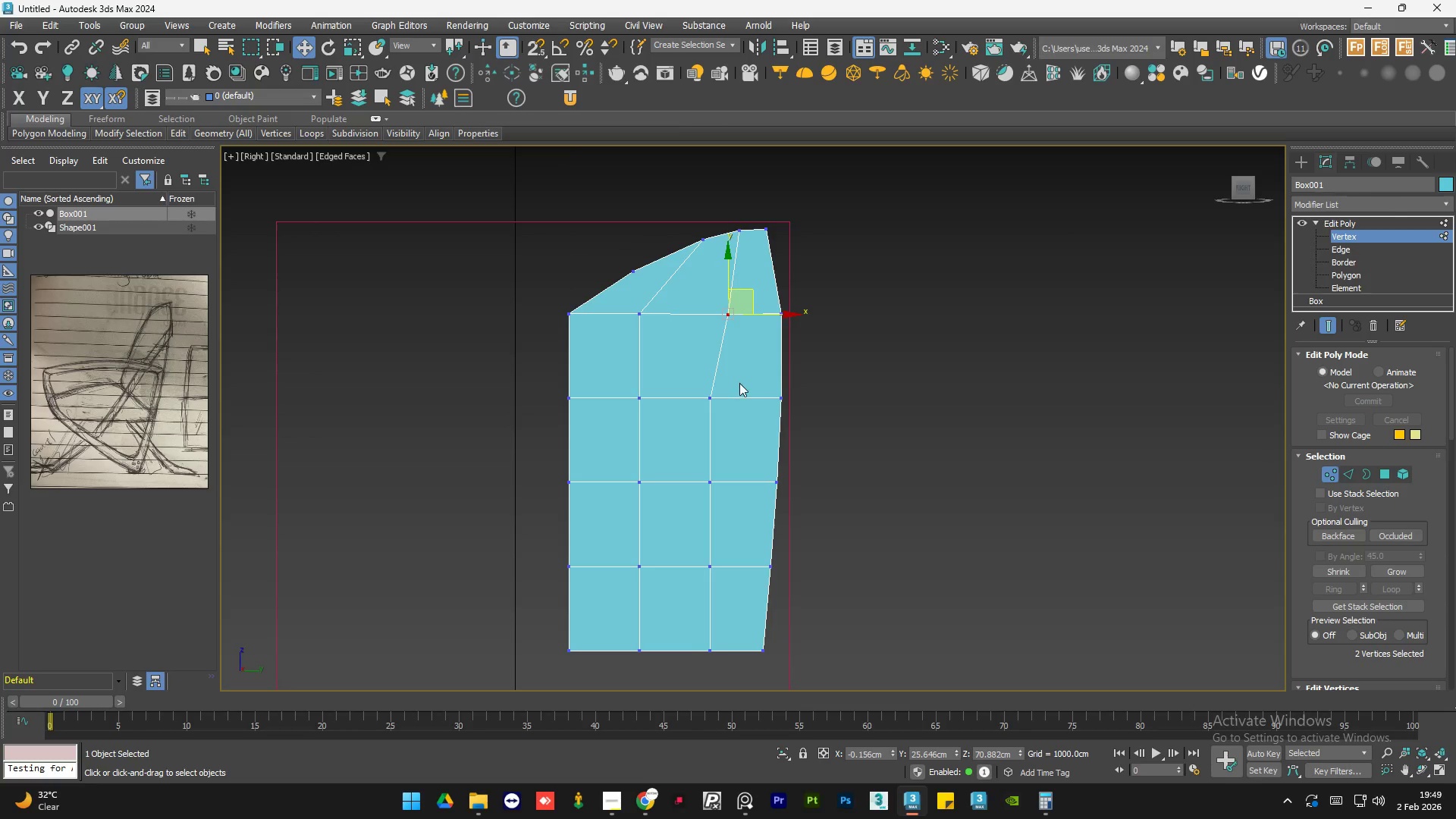 
left_click([739, 383])
 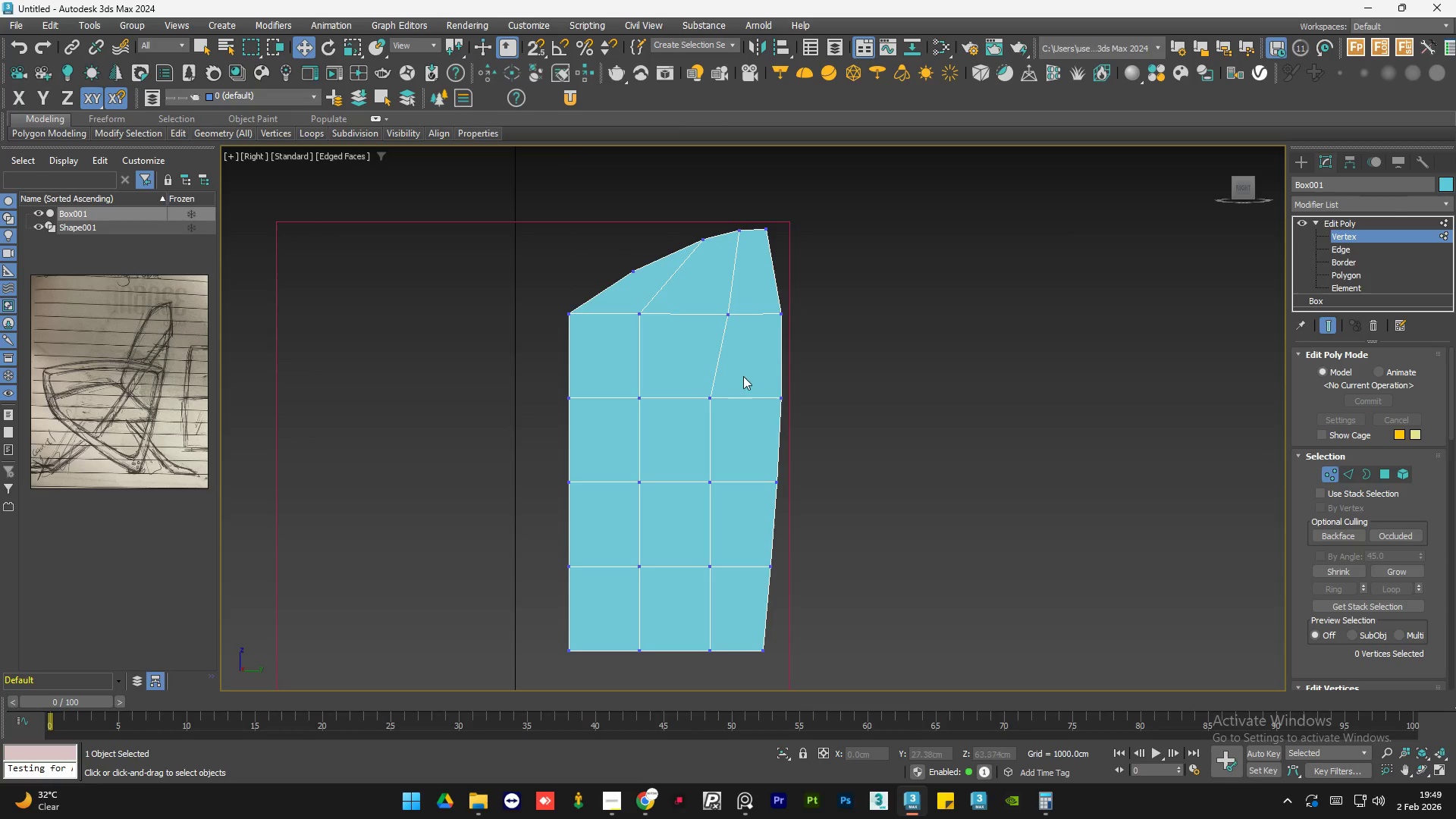 
left_click_drag(start_coordinate=[743, 375], to_coordinate=[676, 431])
 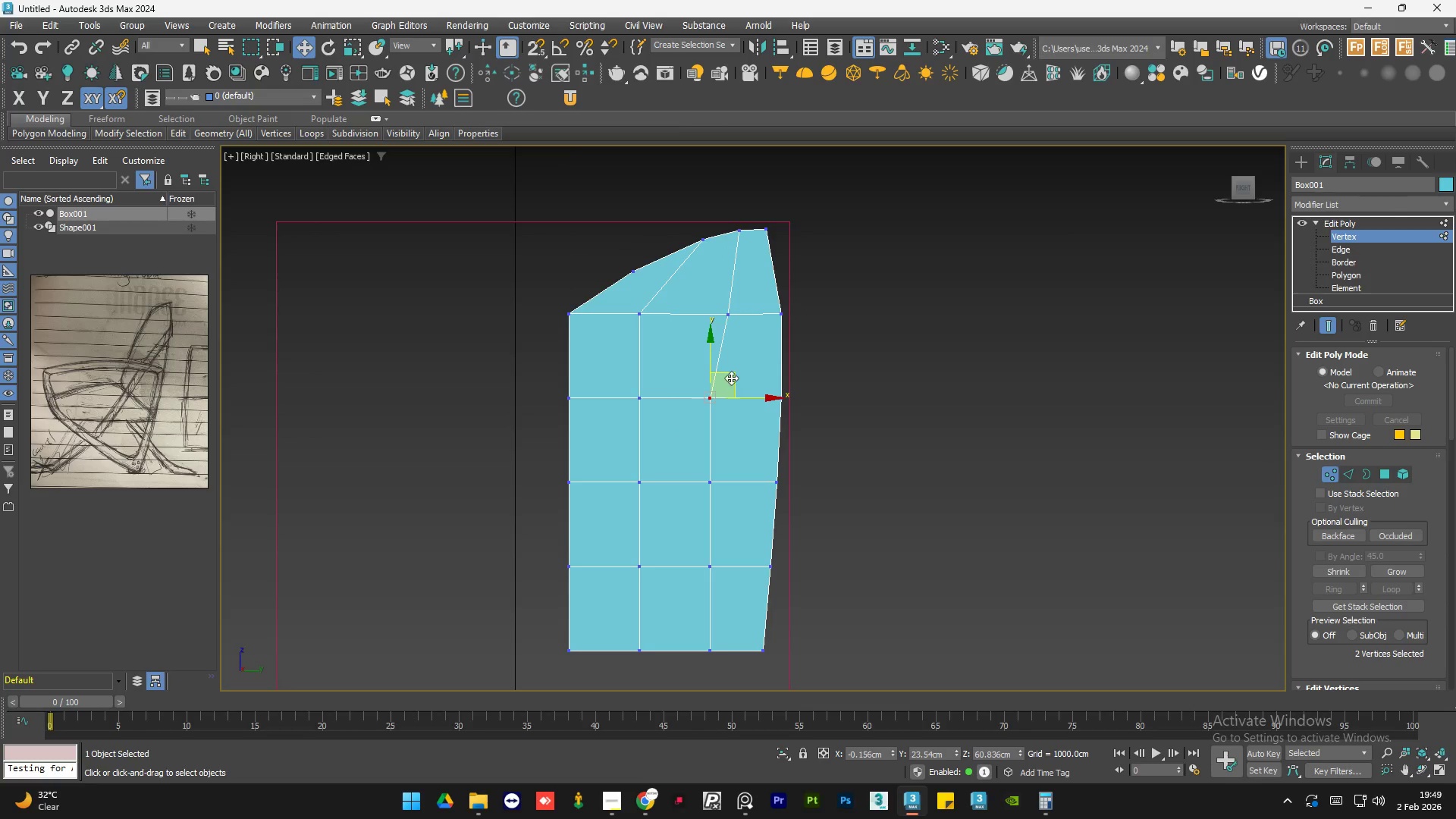 
left_click_drag(start_coordinate=[731, 378], to_coordinate=[744, 377])
 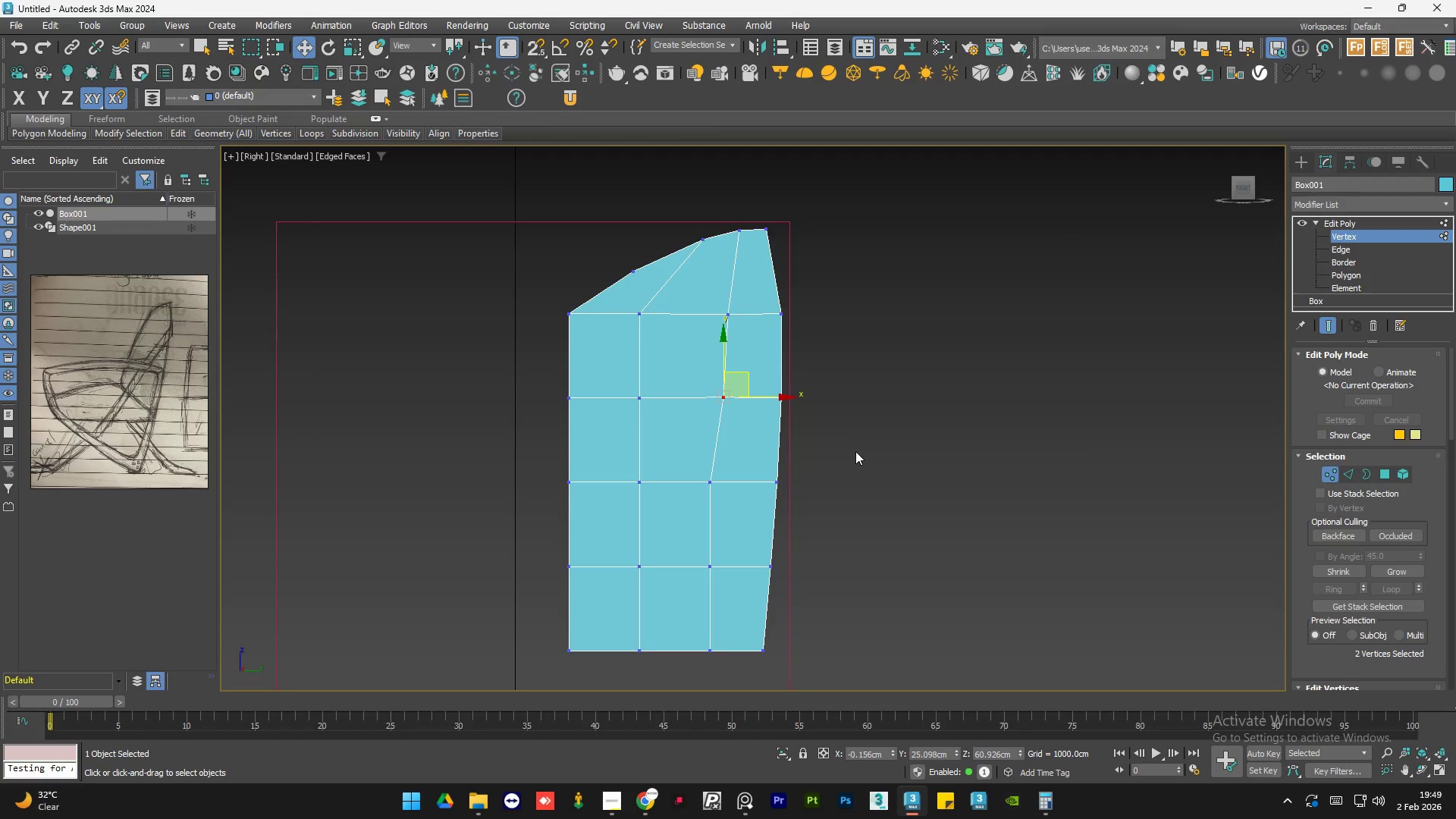 
left_click([855, 451])
 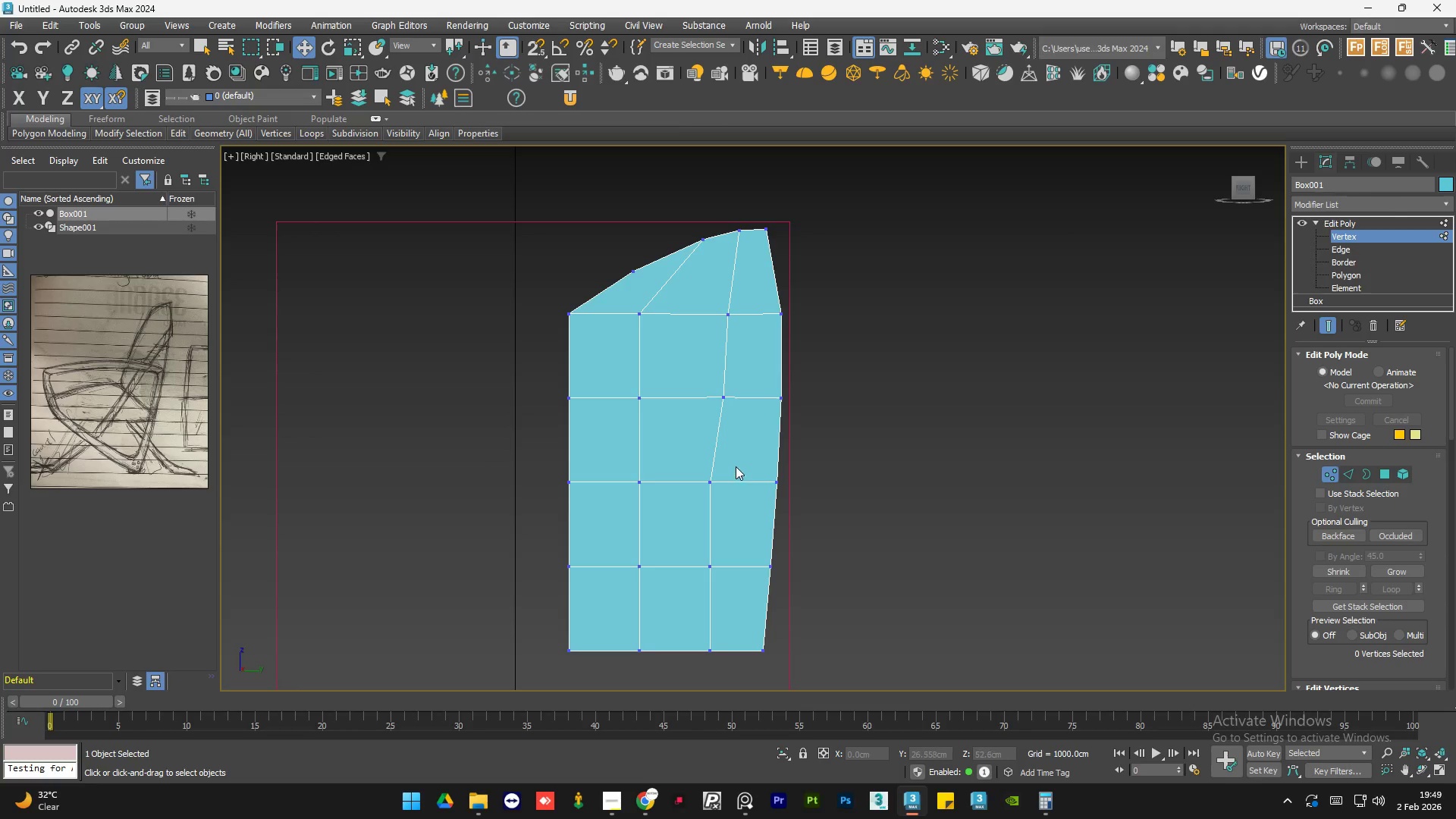 
left_click_drag(start_coordinate=[736, 466], to_coordinate=[667, 520])
 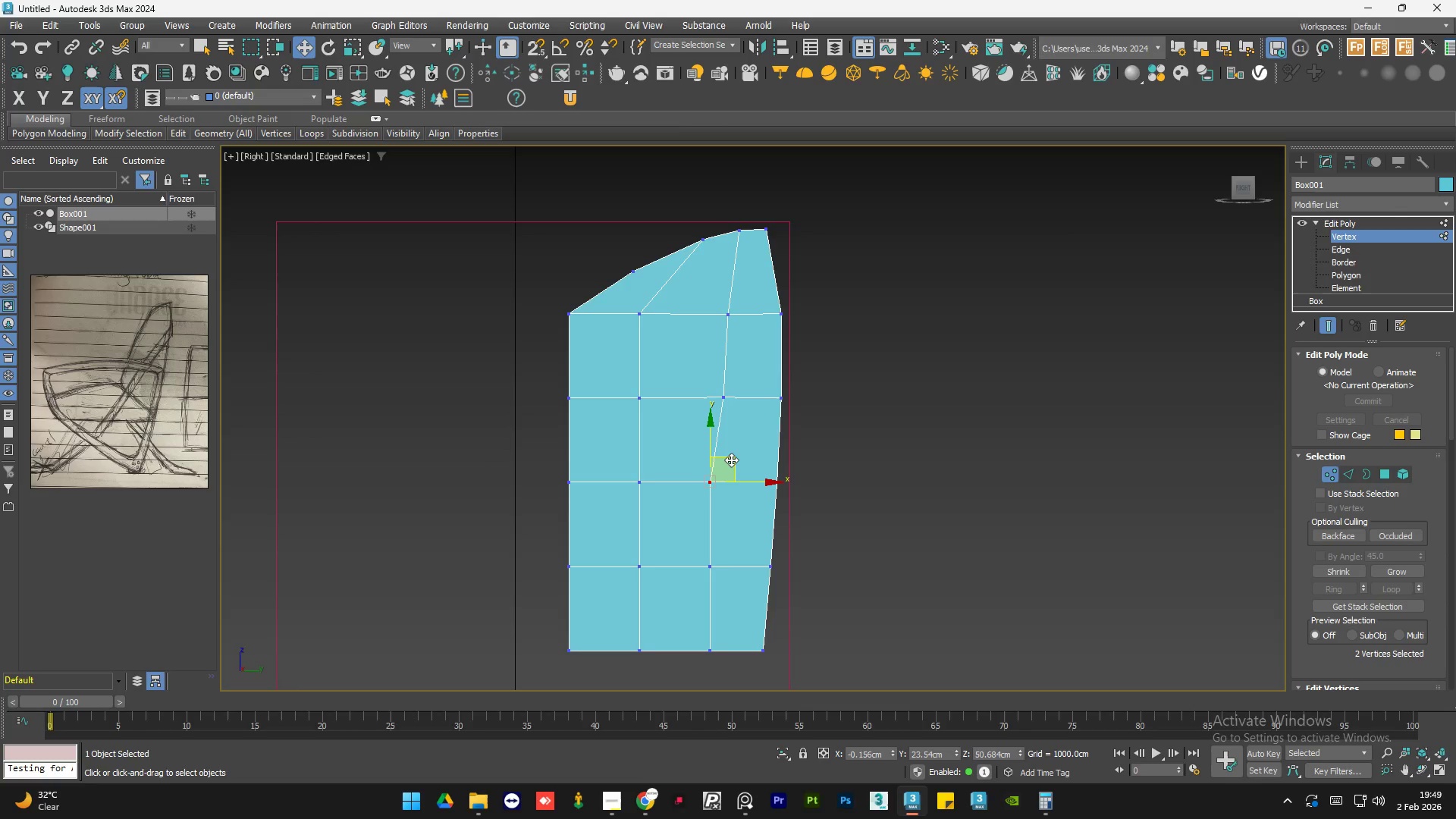 
left_click_drag(start_coordinate=[733, 459], to_coordinate=[742, 459])
 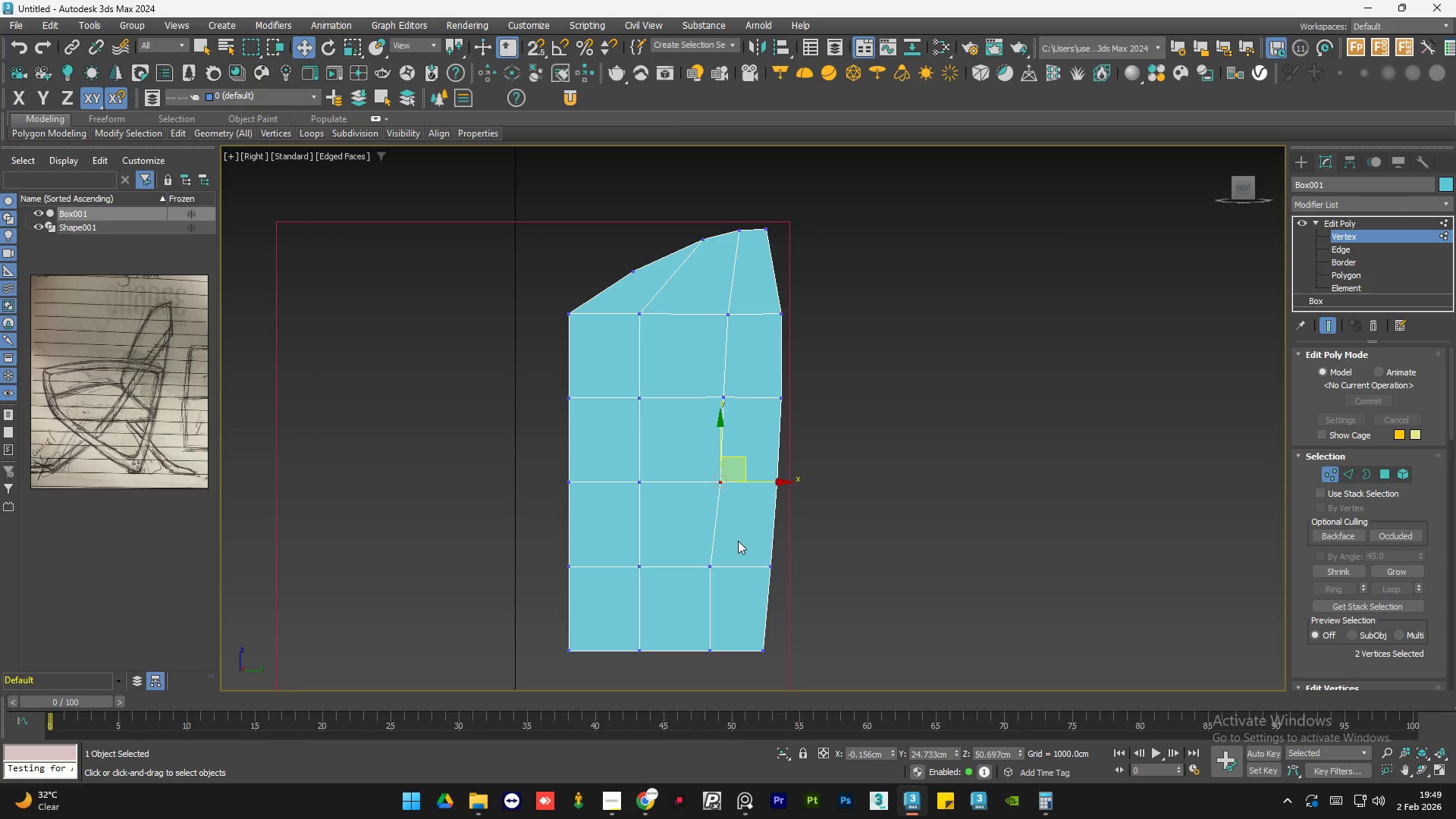 
left_click_drag(start_coordinate=[738, 540], to_coordinate=[672, 607])
 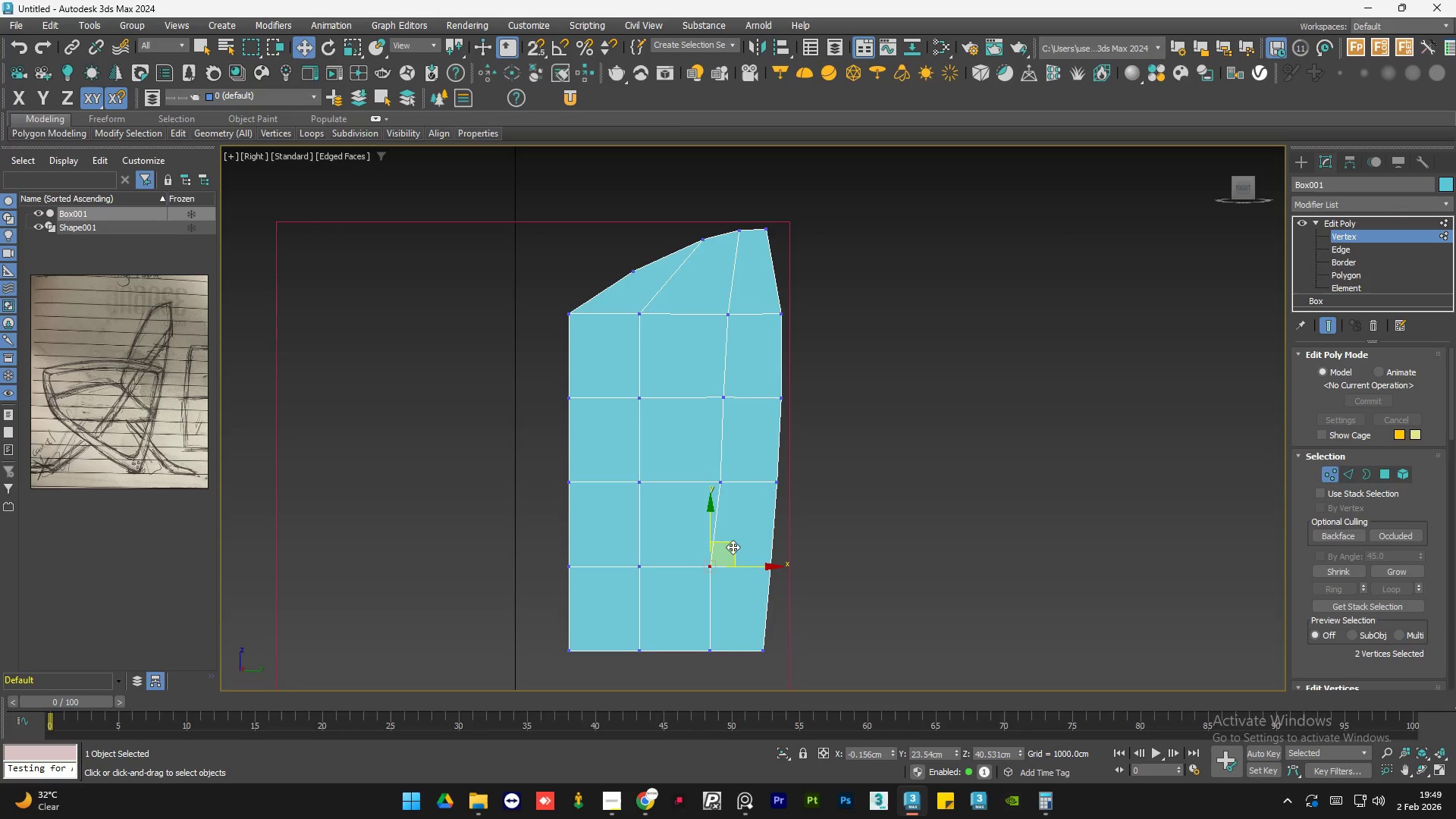 
left_click_drag(start_coordinate=[733, 546], to_coordinate=[741, 546])
 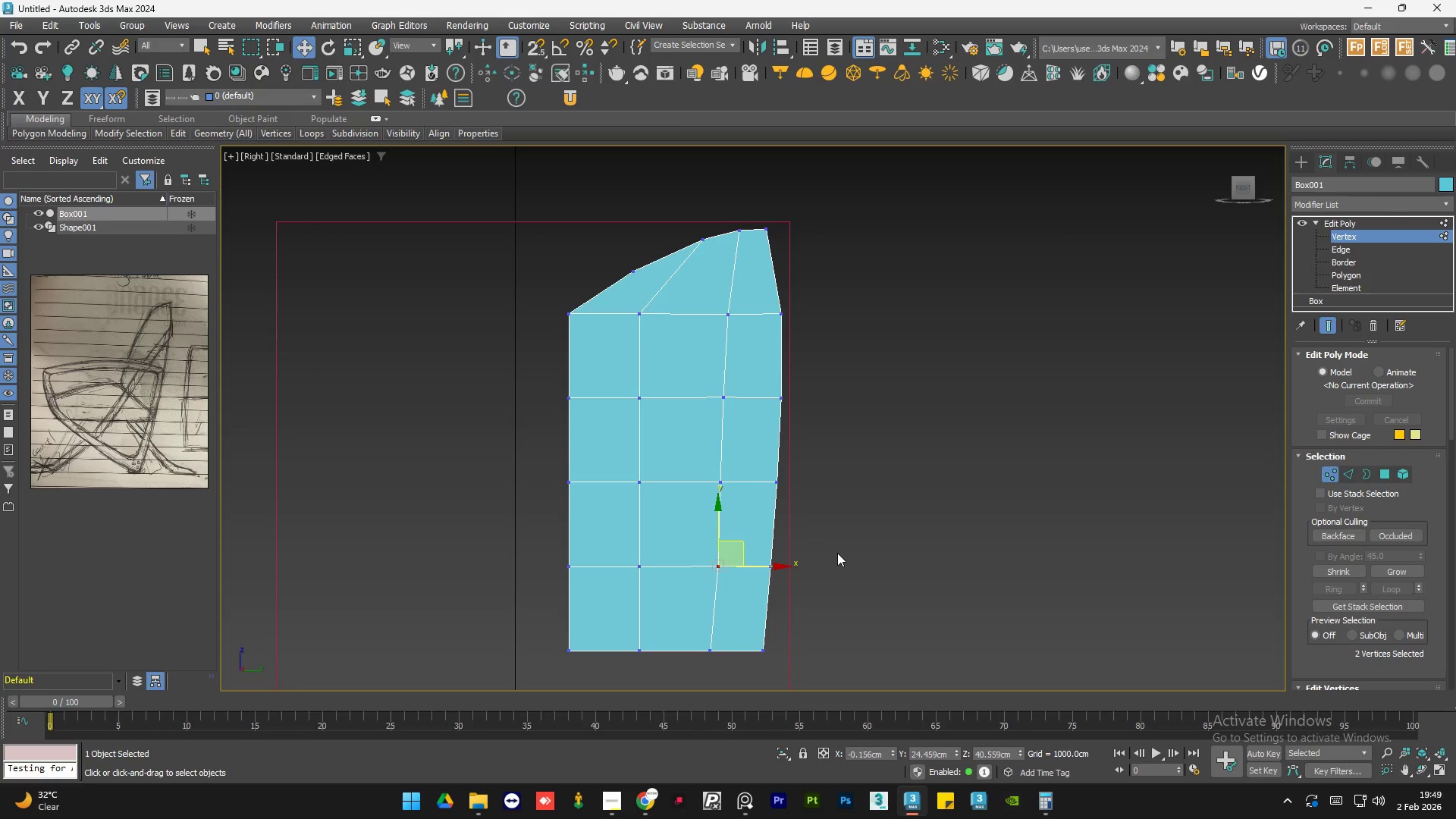 
left_click([837, 553])
 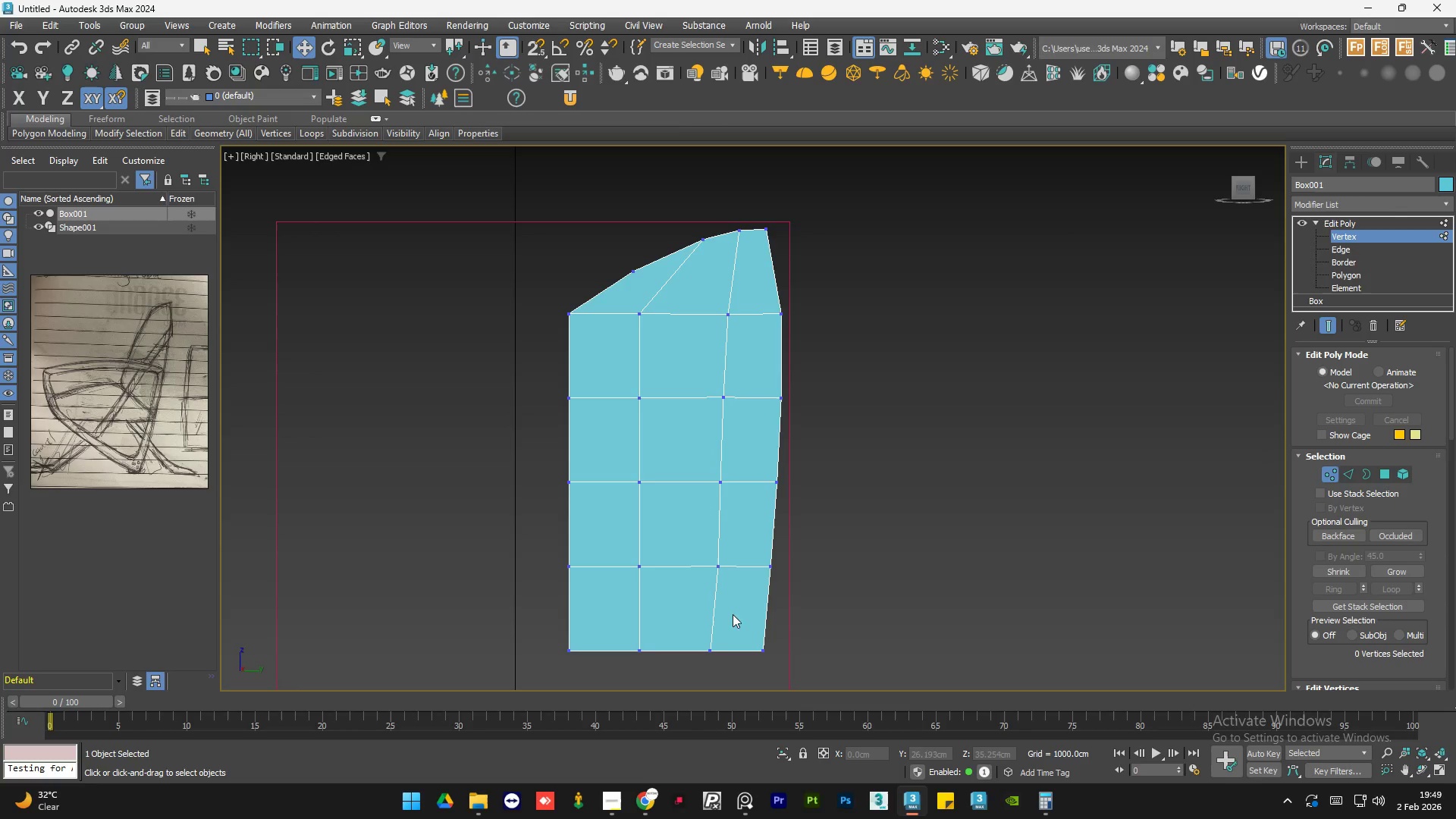 
left_click_drag(start_coordinate=[730, 629], to_coordinate=[686, 679])
 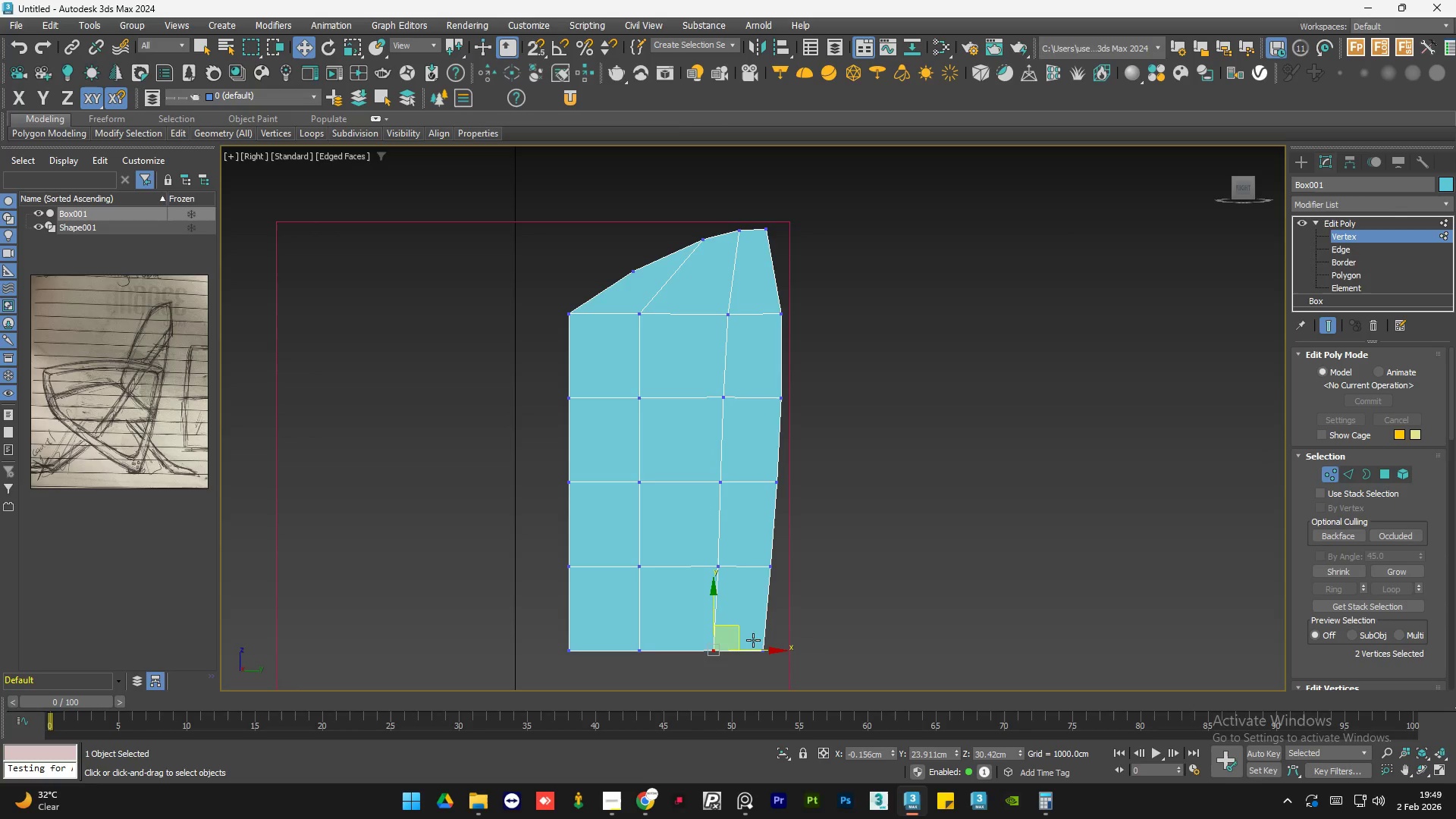 
left_click_drag(start_coordinate=[753, 652], to_coordinate=[758, 652])
 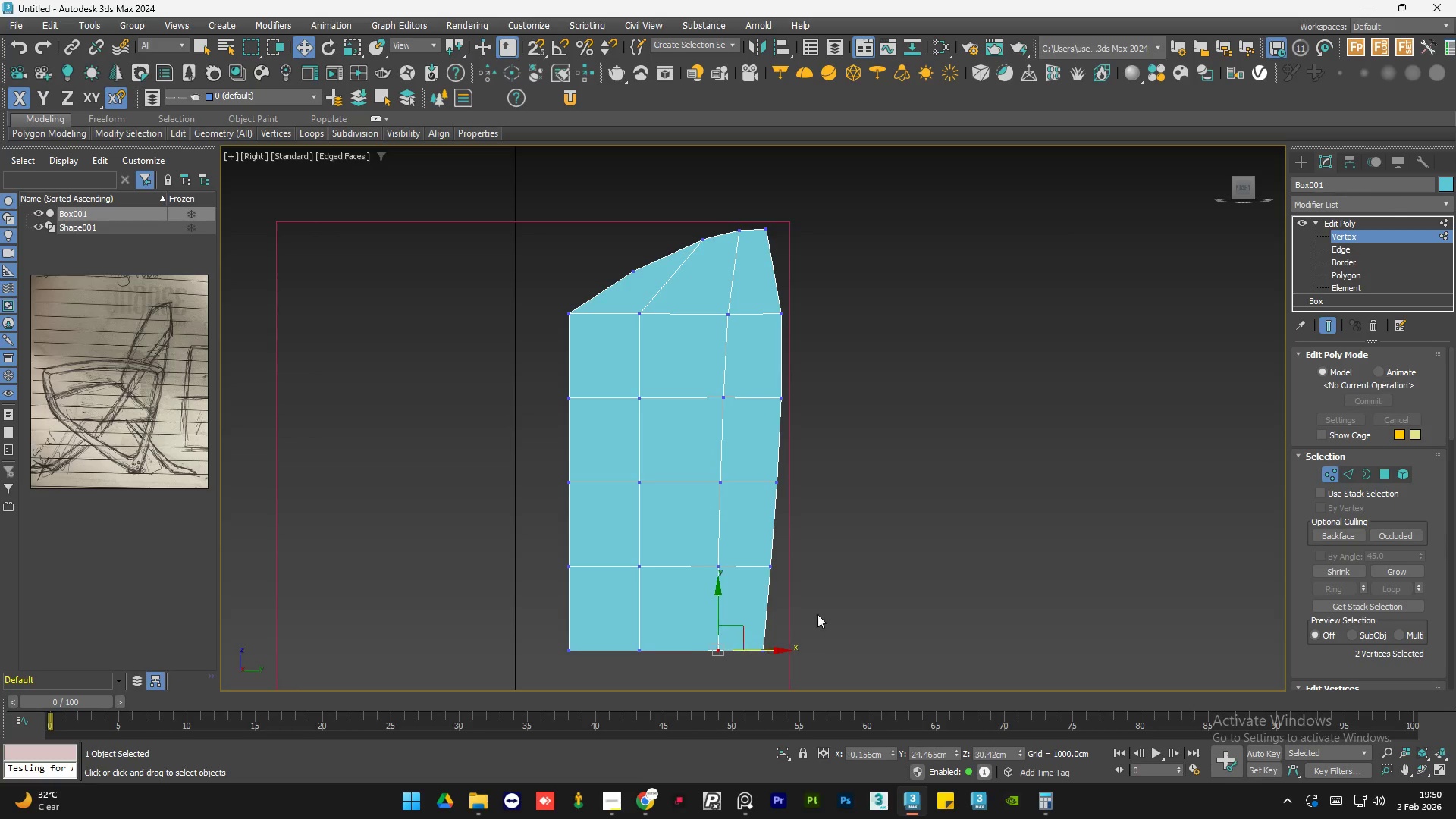 
left_click([887, 570])
 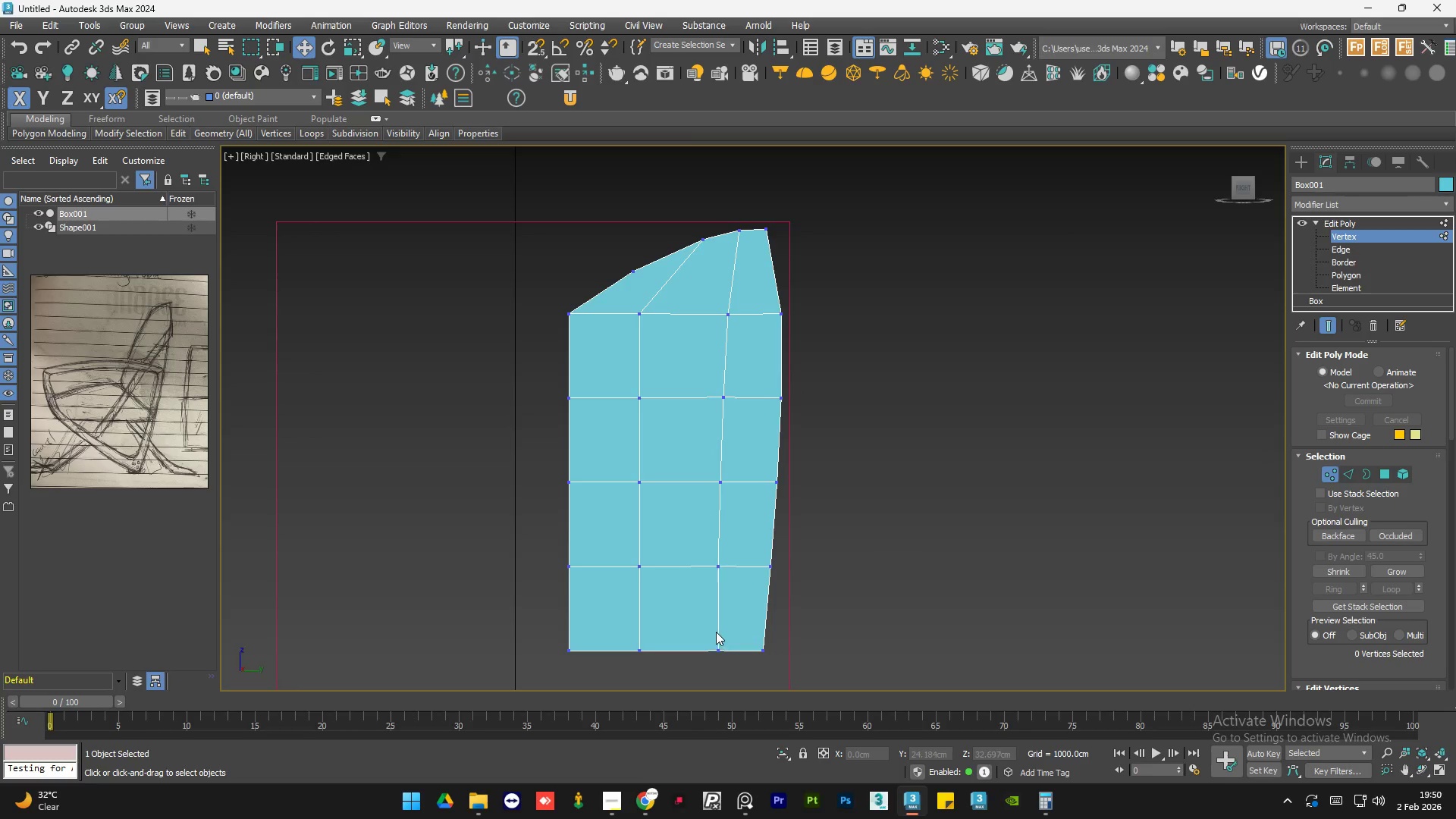 
left_click_drag(start_coordinate=[728, 629], to_coordinate=[673, 674])
 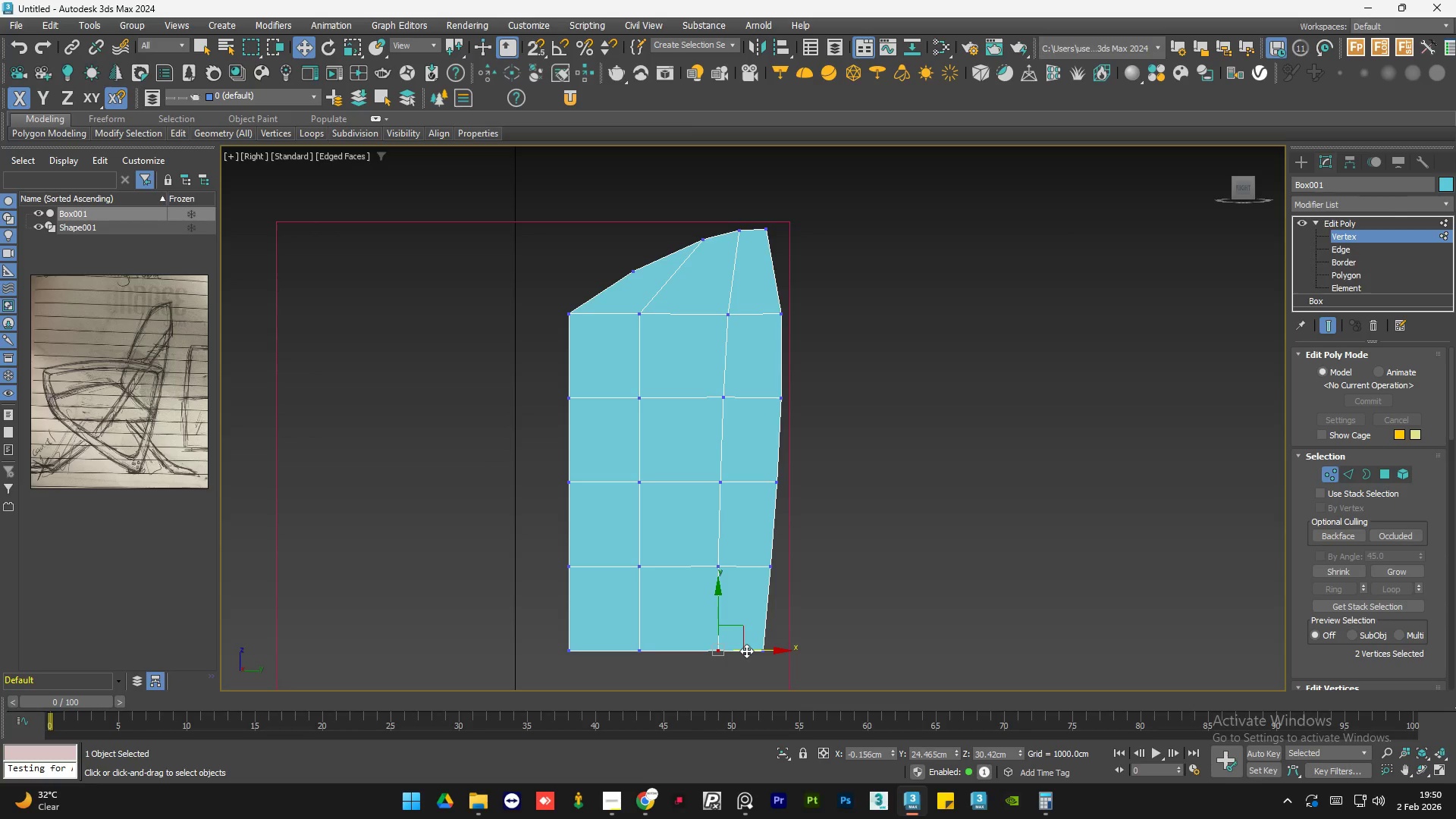 
left_click_drag(start_coordinate=[746, 651], to_coordinate=[740, 651])
 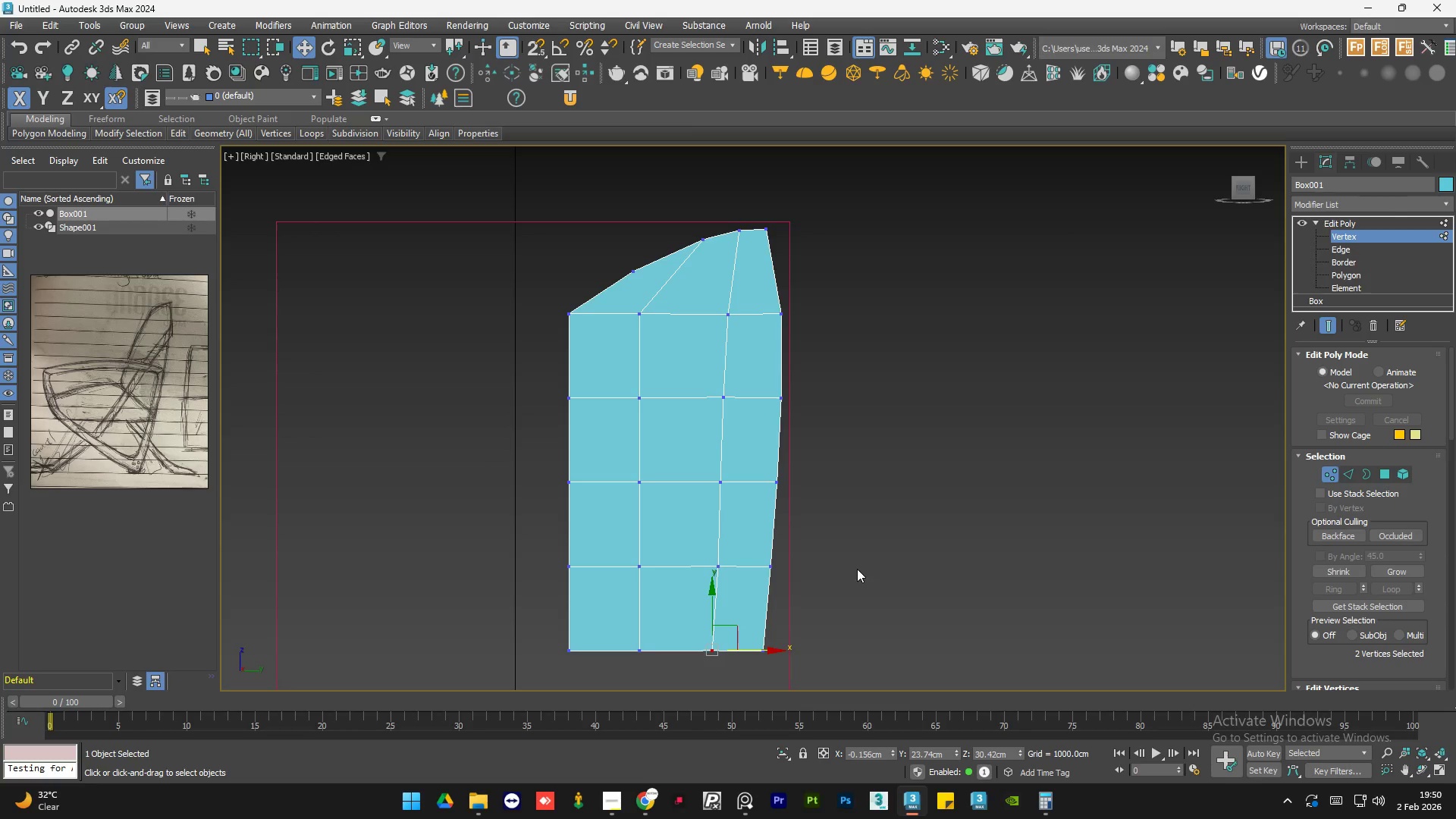 
left_click([858, 568])
 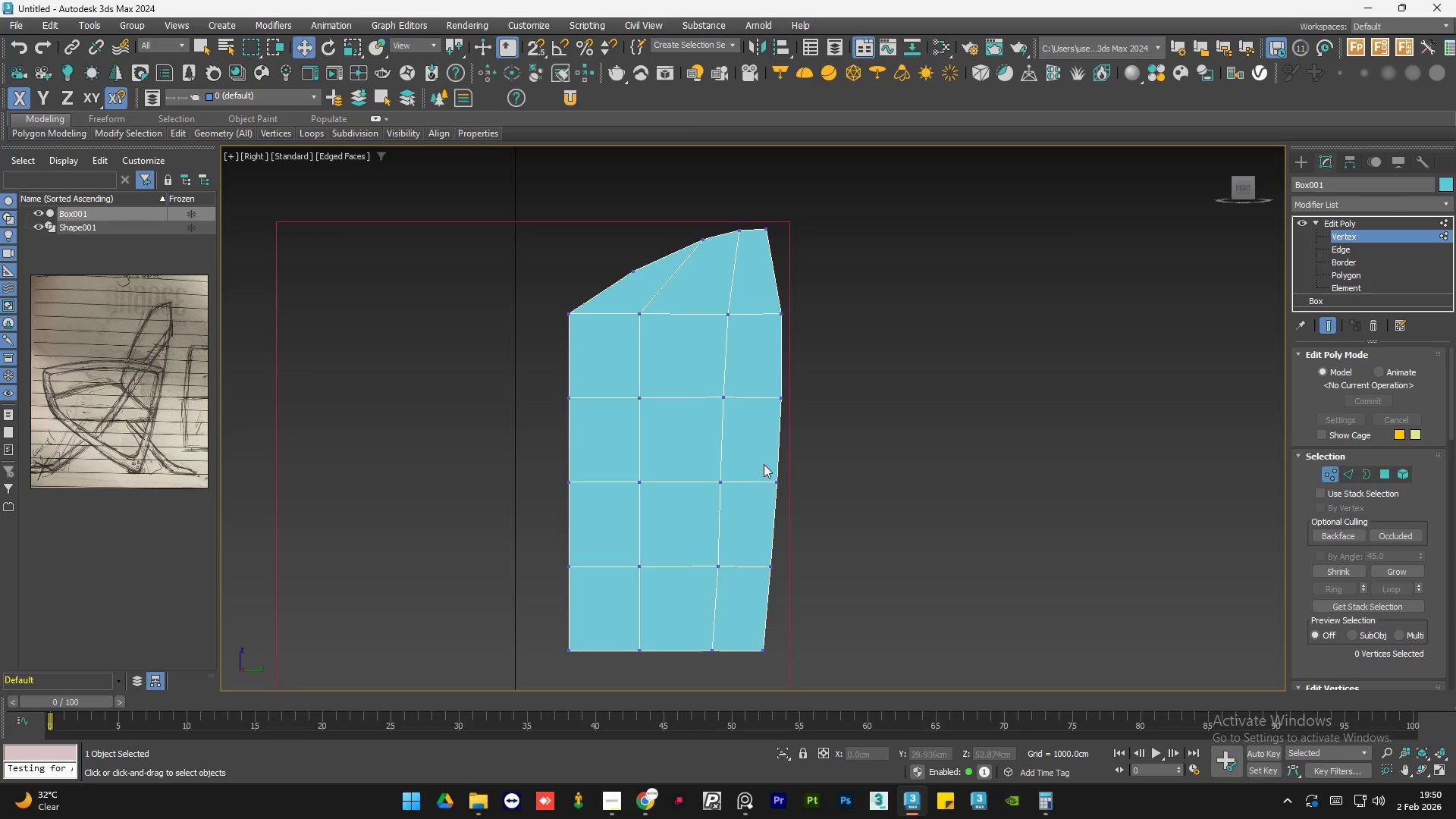 
scroll: coordinate [717, 444], scroll_direction: none, amount: 0.0
 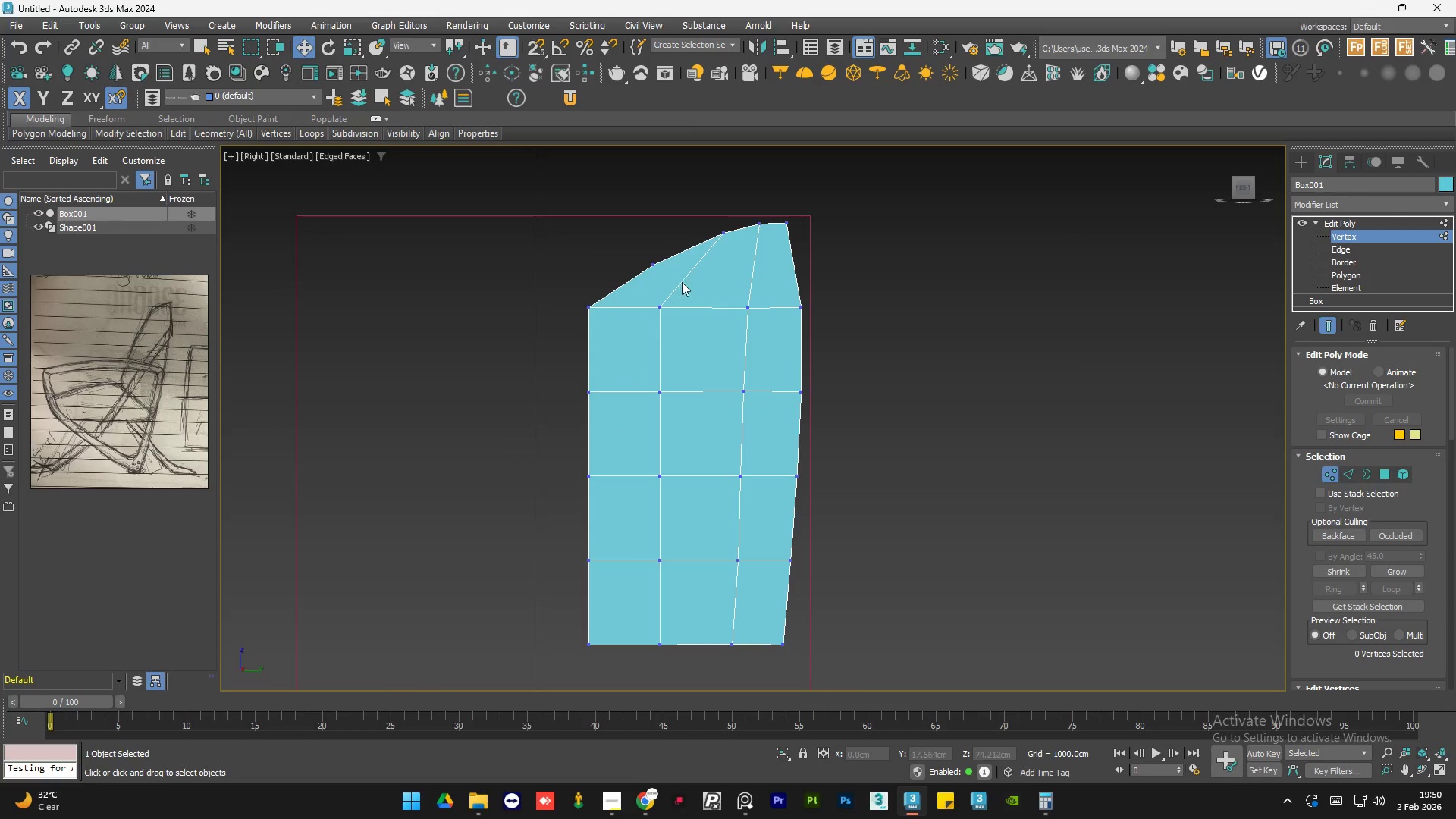 
left_click_drag(start_coordinate=[688, 287], to_coordinate=[636, 337])
 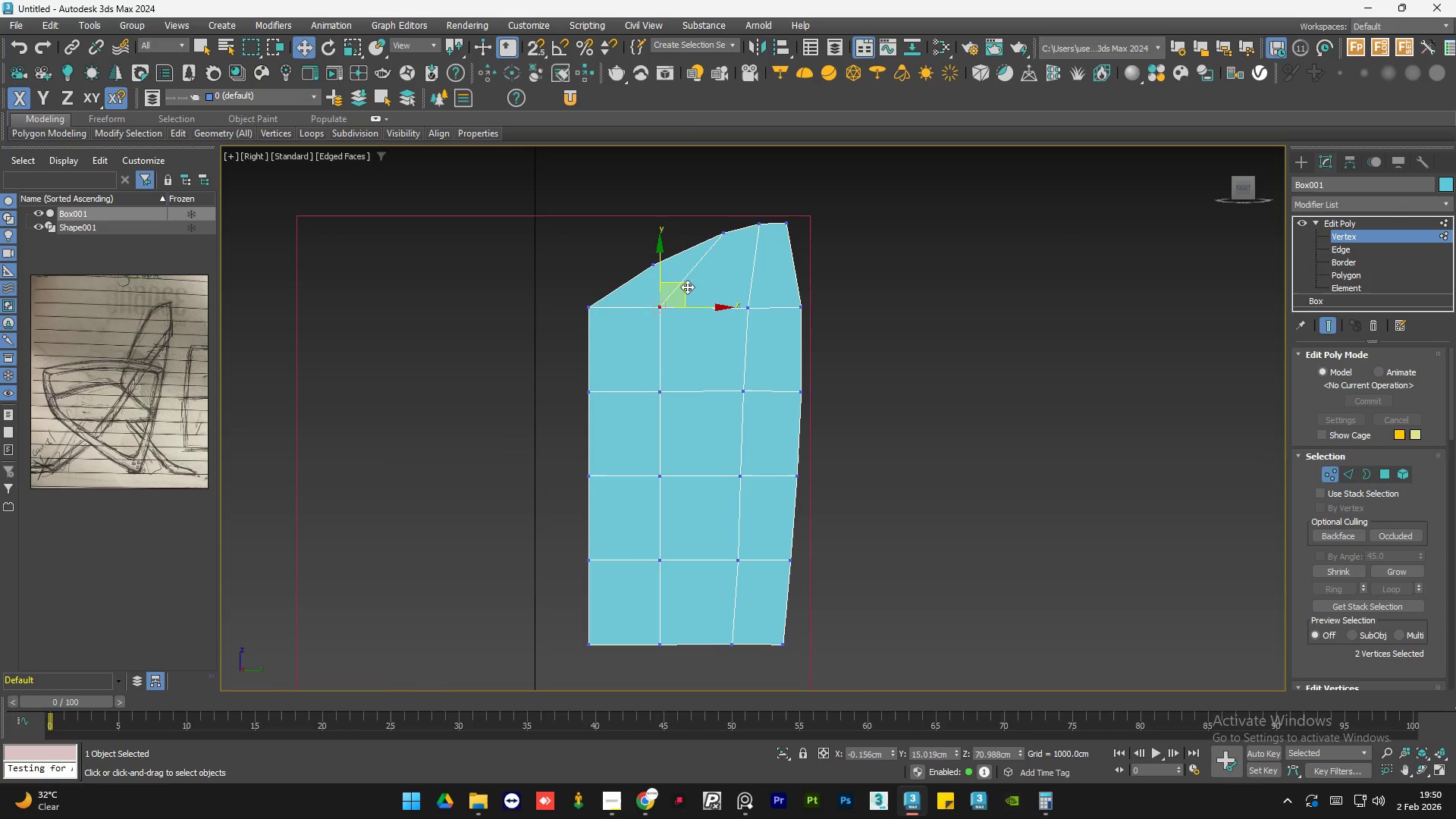 
left_click_drag(start_coordinate=[687, 286], to_coordinate=[718, 293])
 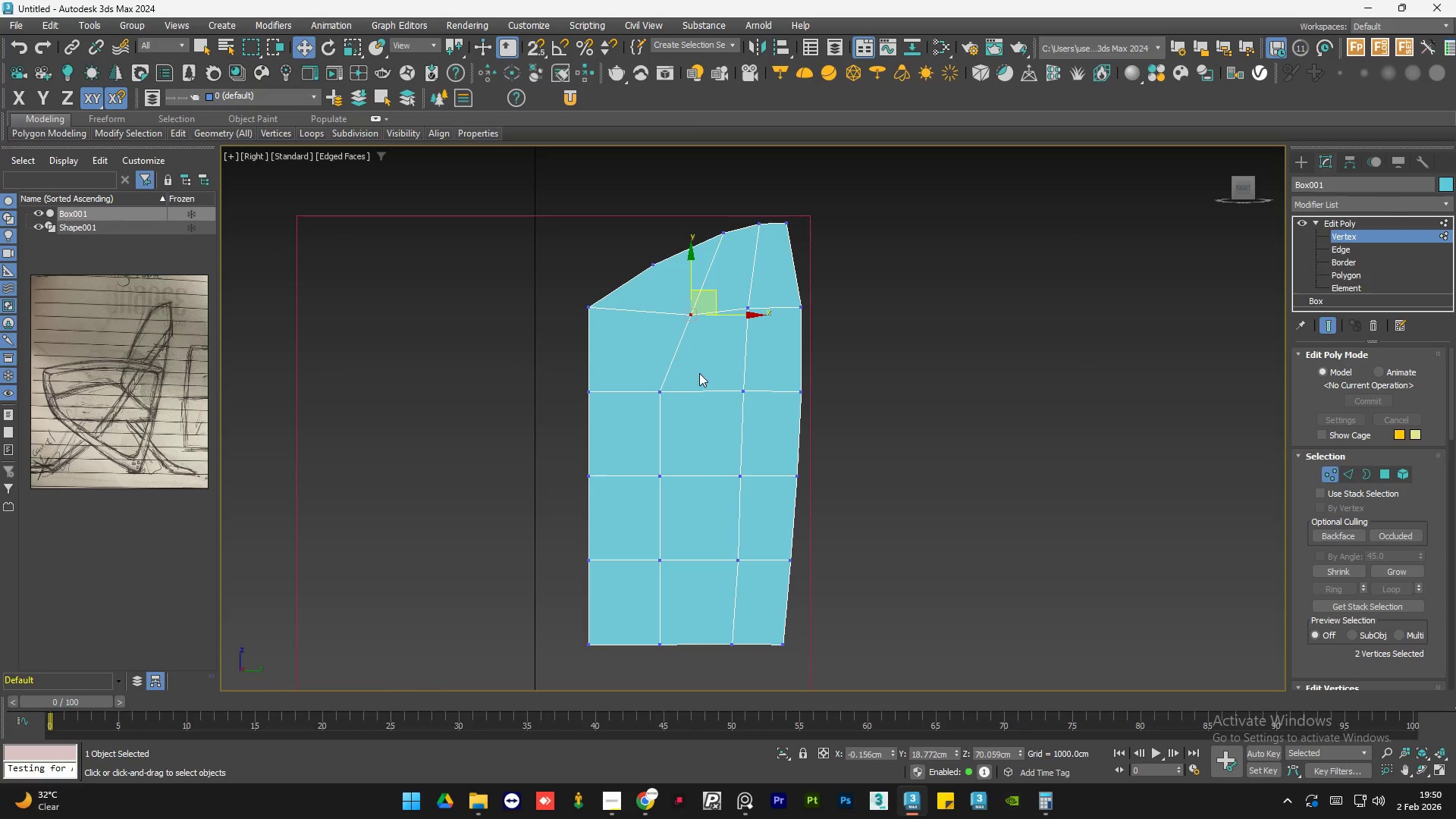 
left_click_drag(start_coordinate=[699, 373], to_coordinate=[630, 432])
 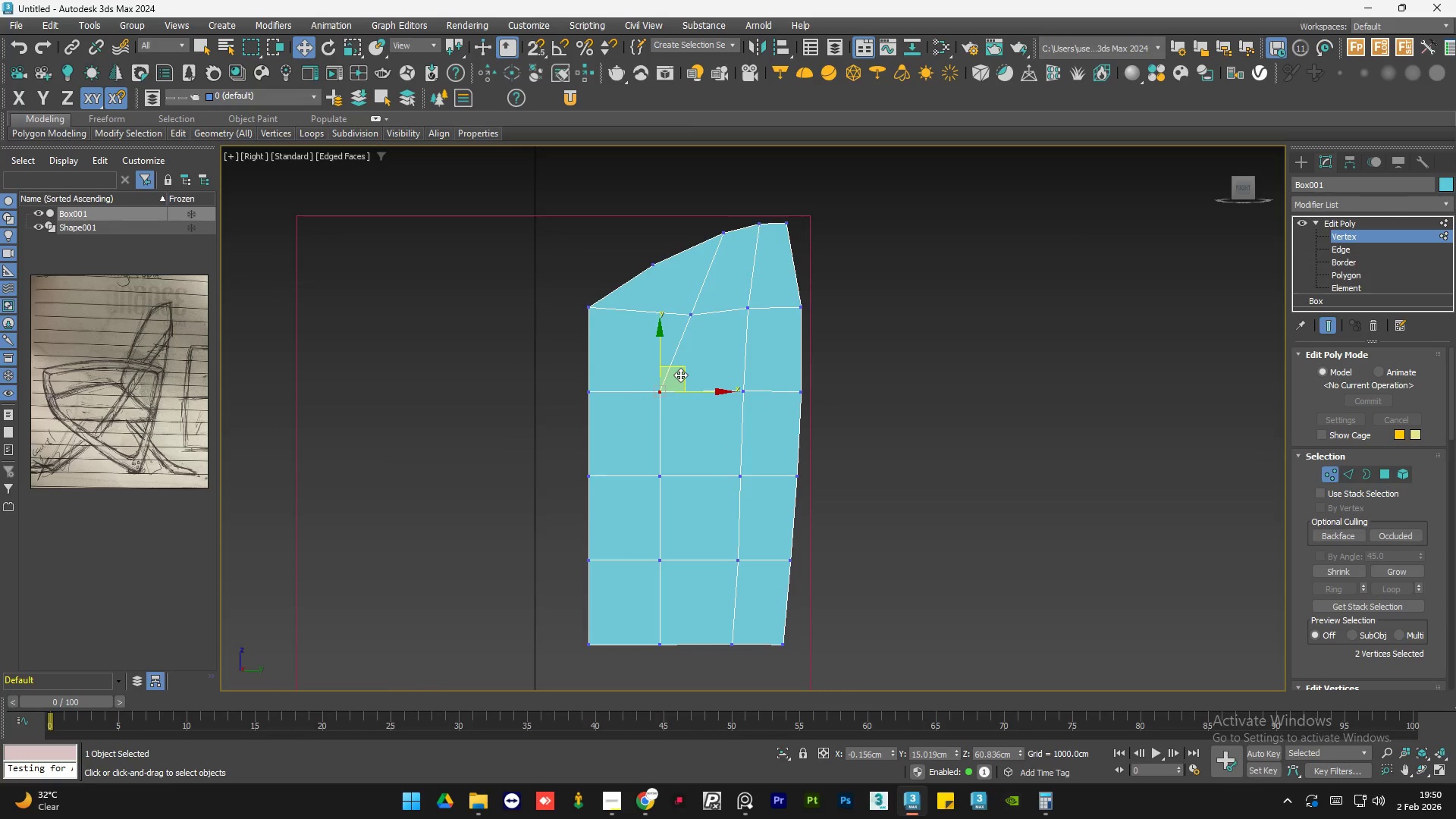 
left_click_drag(start_coordinate=[680, 374], to_coordinate=[697, 375])
 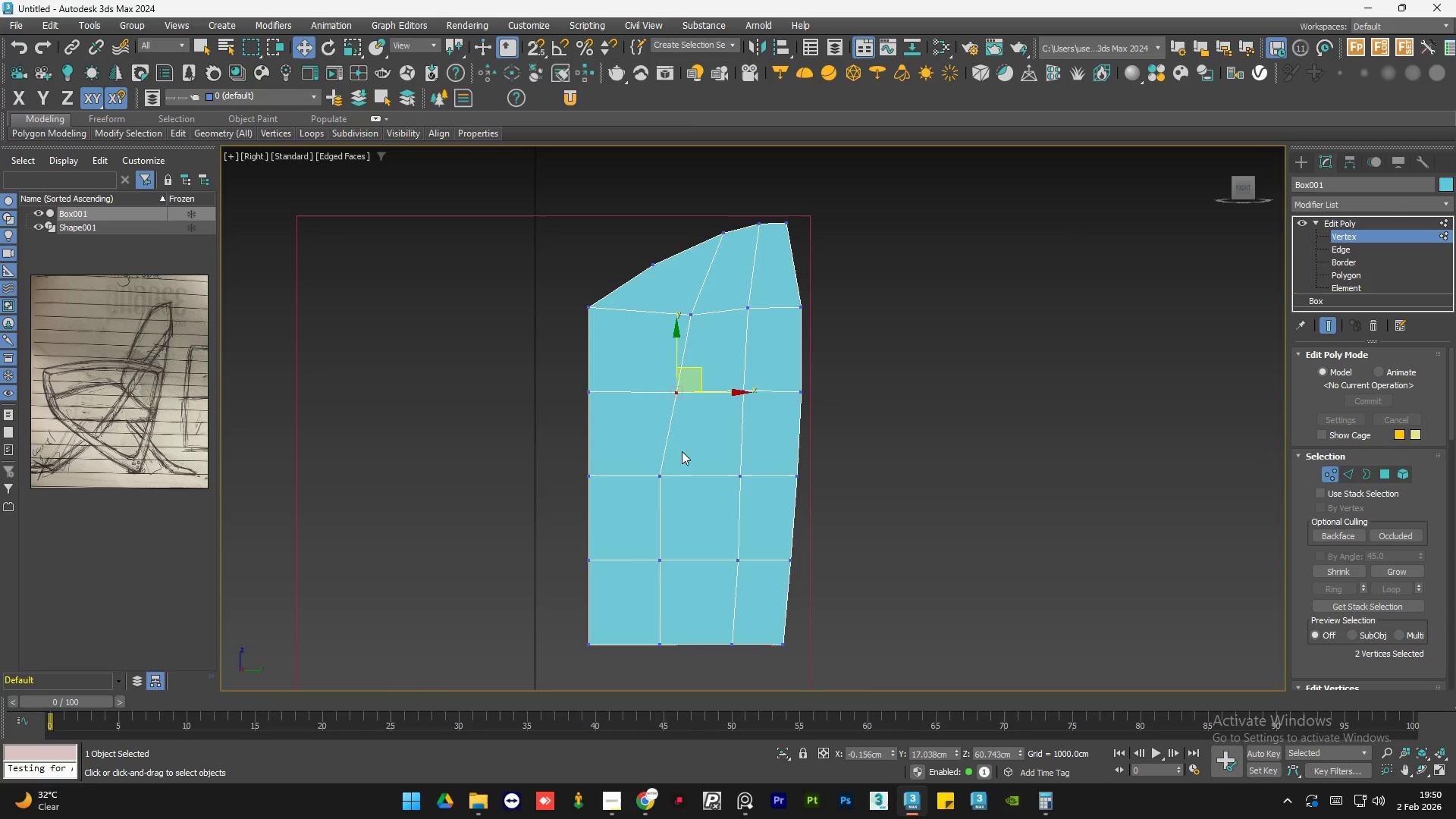 
left_click_drag(start_coordinate=[682, 451], to_coordinate=[630, 507])
 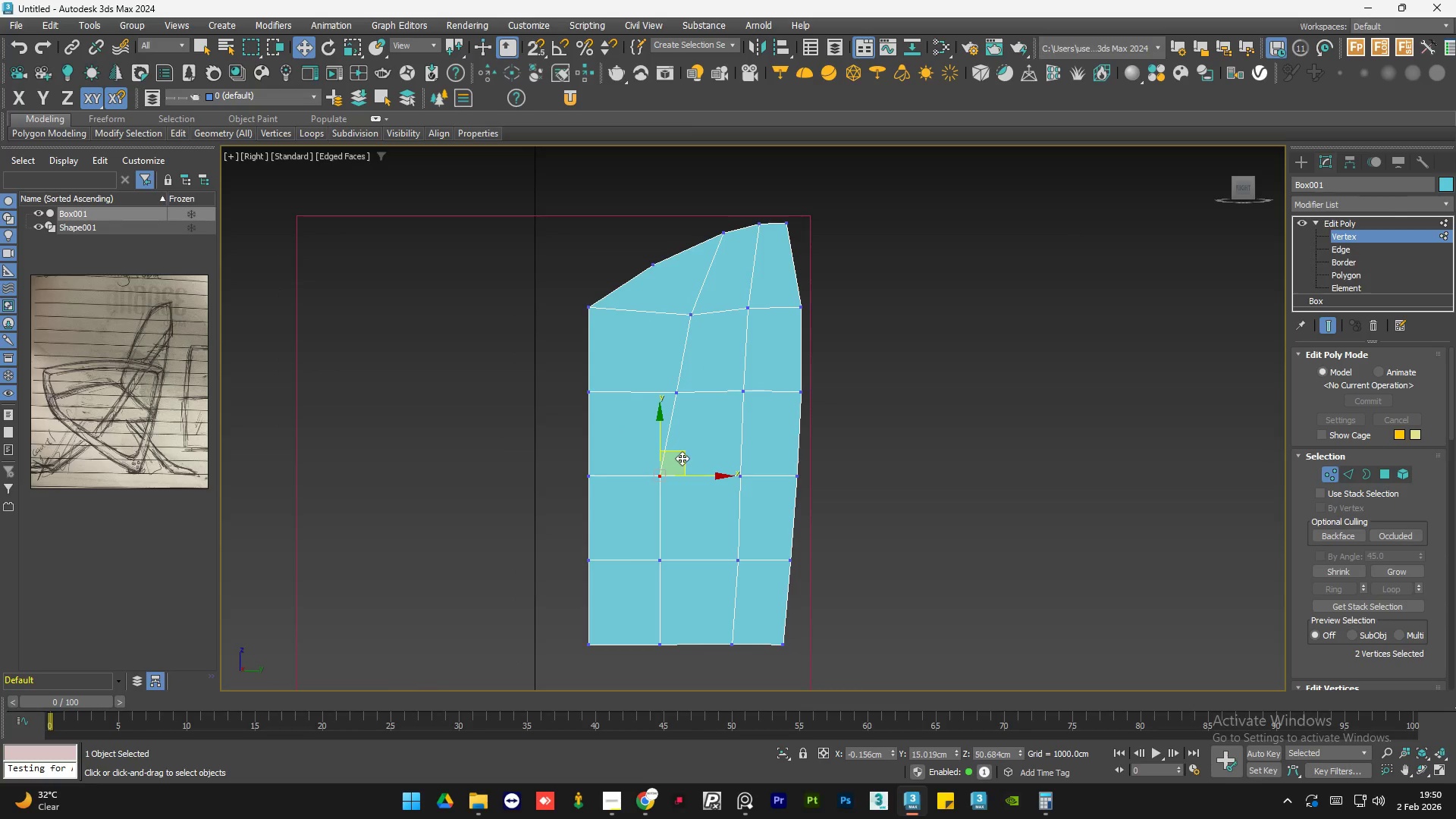 
left_click_drag(start_coordinate=[684, 455], to_coordinate=[695, 454])
 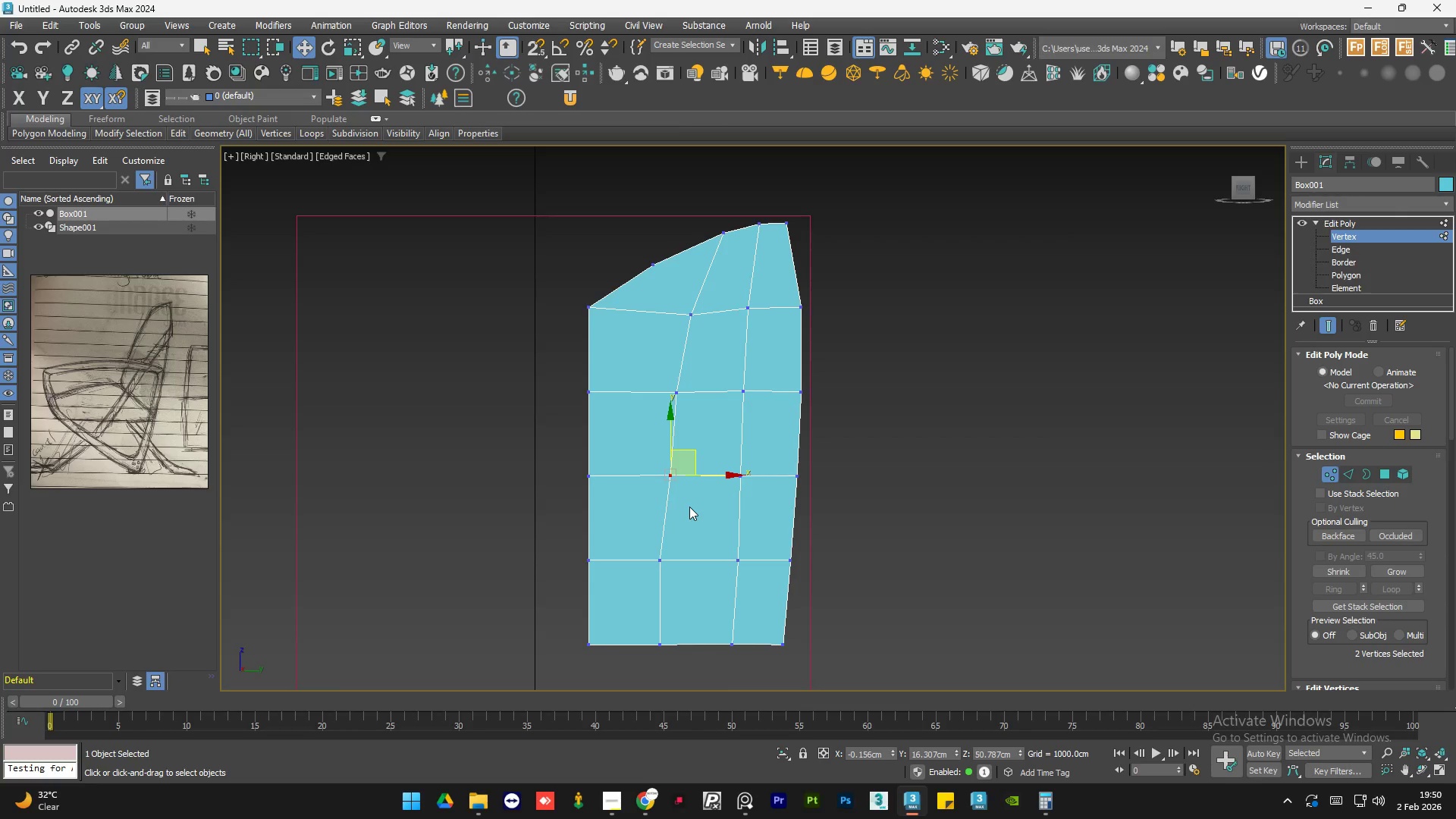 
left_click([687, 516])
 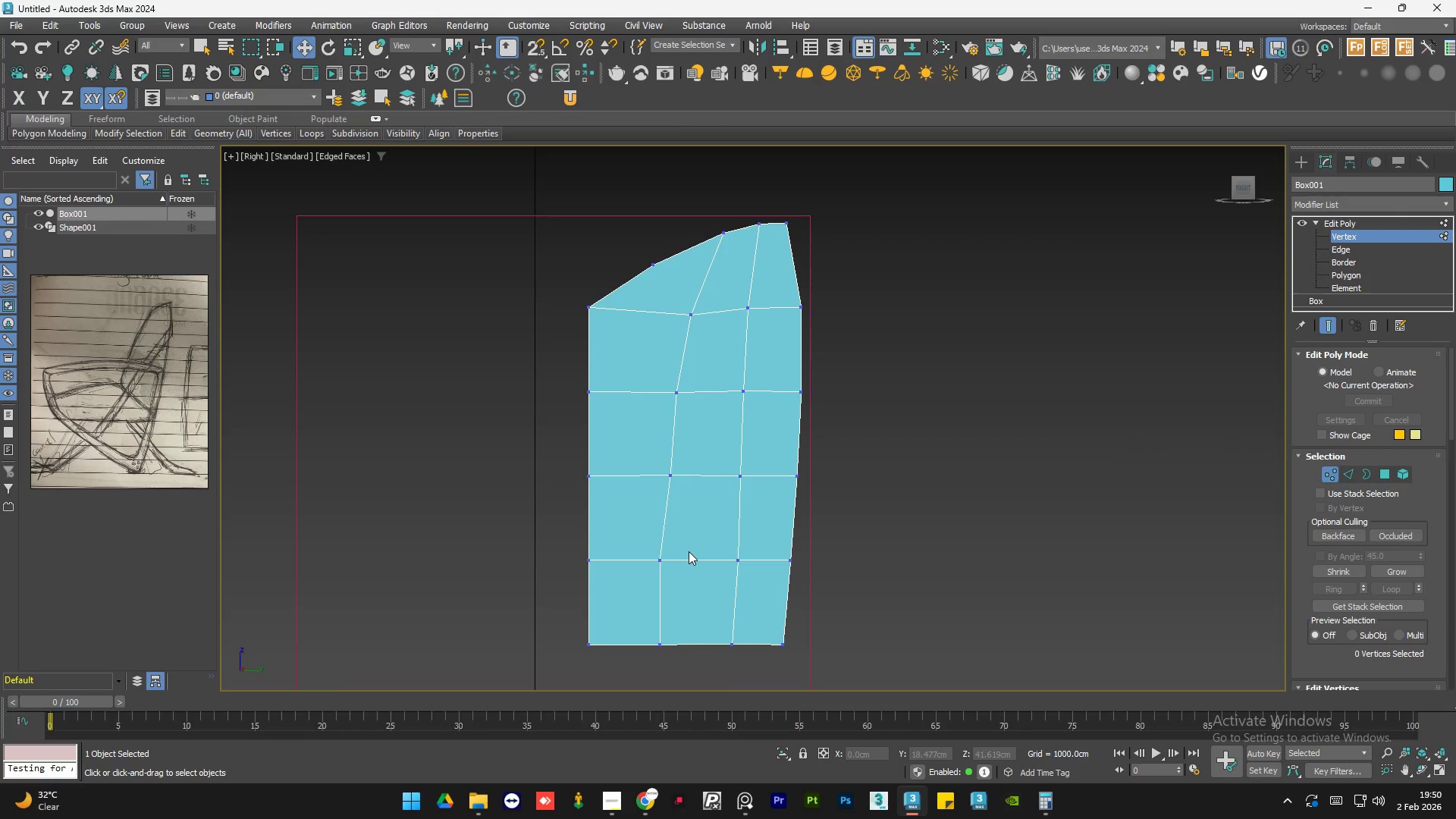 
left_click_drag(start_coordinate=[689, 551], to_coordinate=[632, 589])
 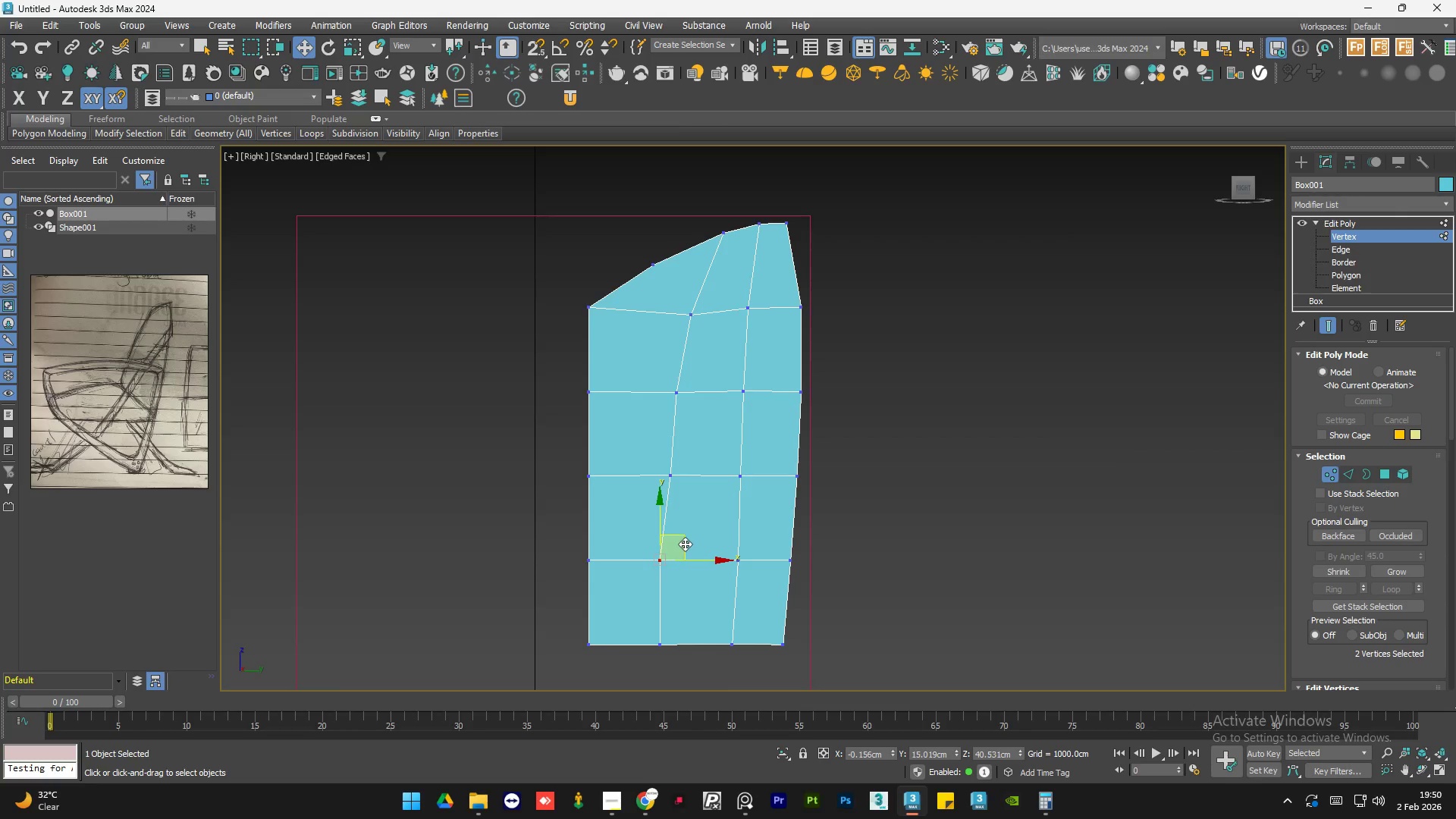 
left_click_drag(start_coordinate=[686, 544], to_coordinate=[692, 544])
 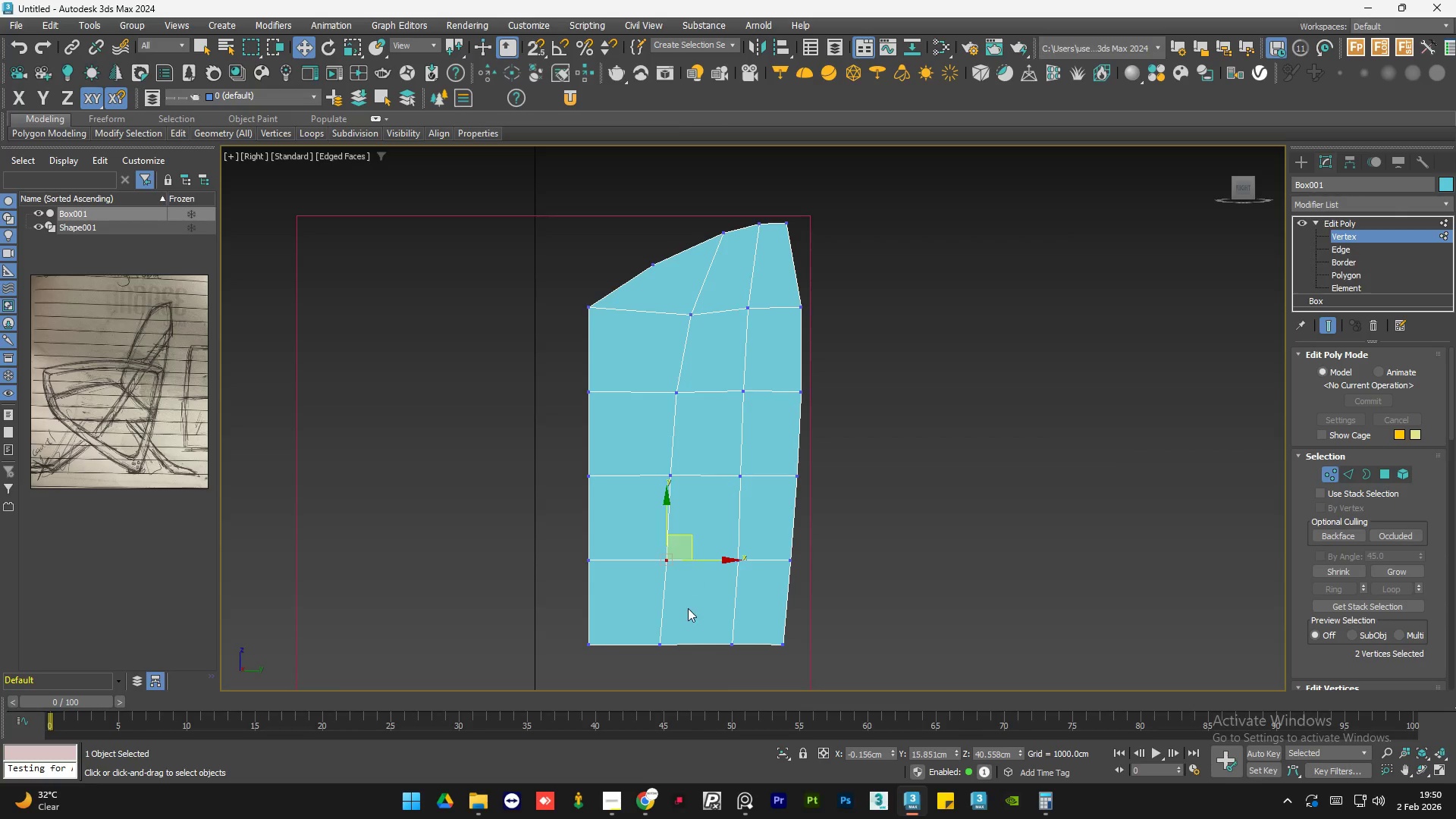 
left_click([688, 608])
 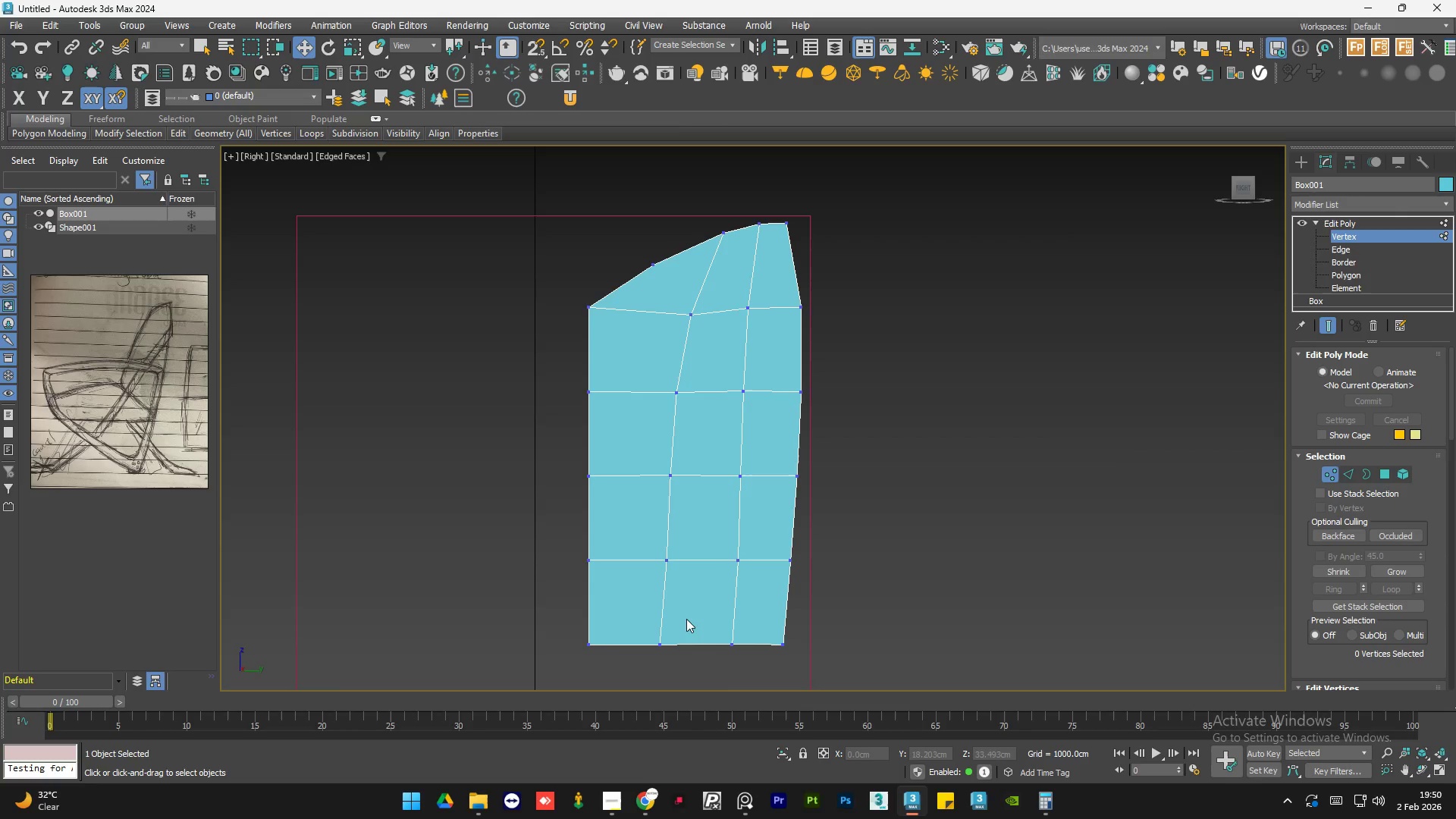 
left_click_drag(start_coordinate=[686, 624], to_coordinate=[626, 669])
 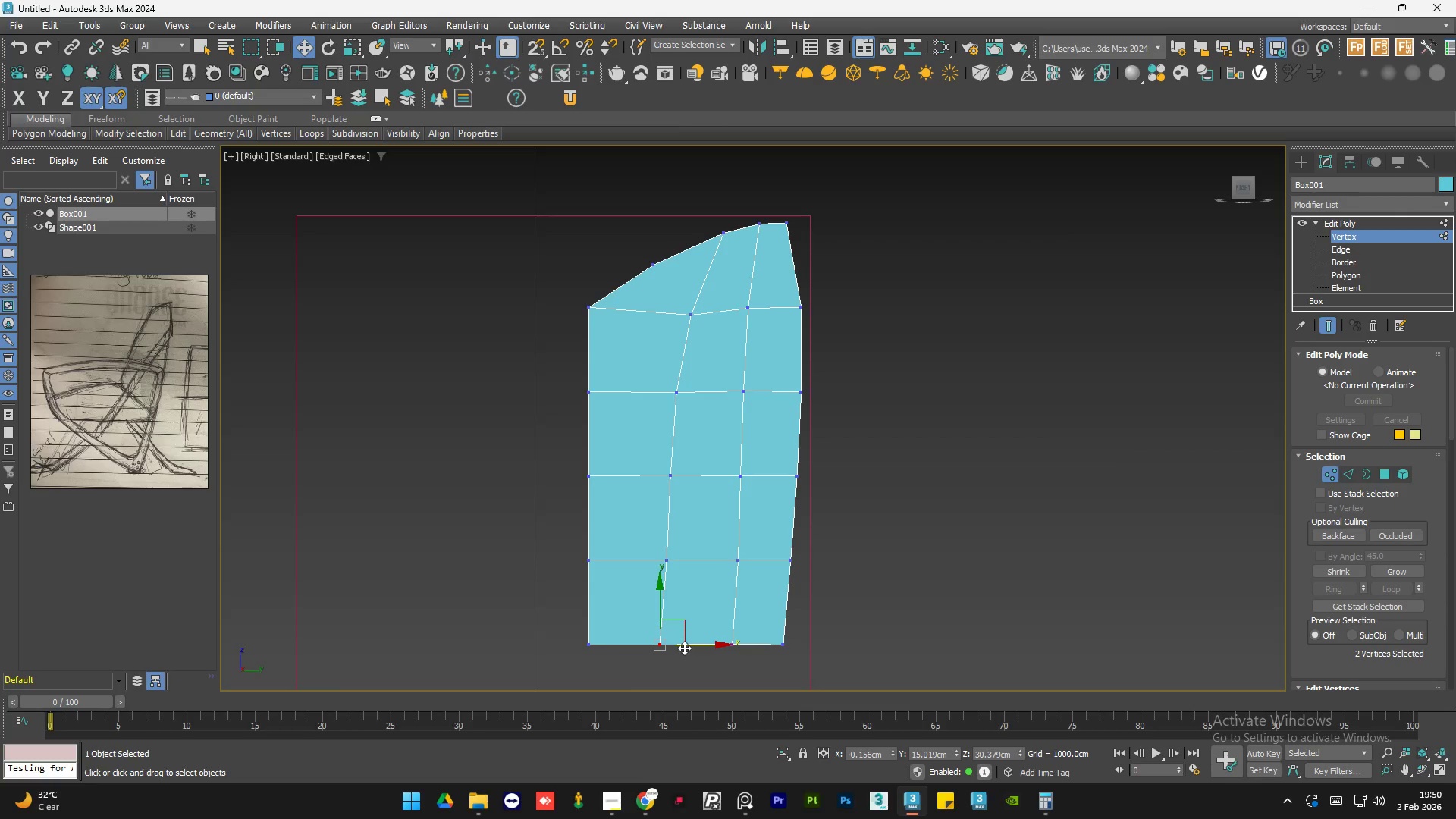 
left_click_drag(start_coordinate=[686, 648], to_coordinate=[693, 646])
 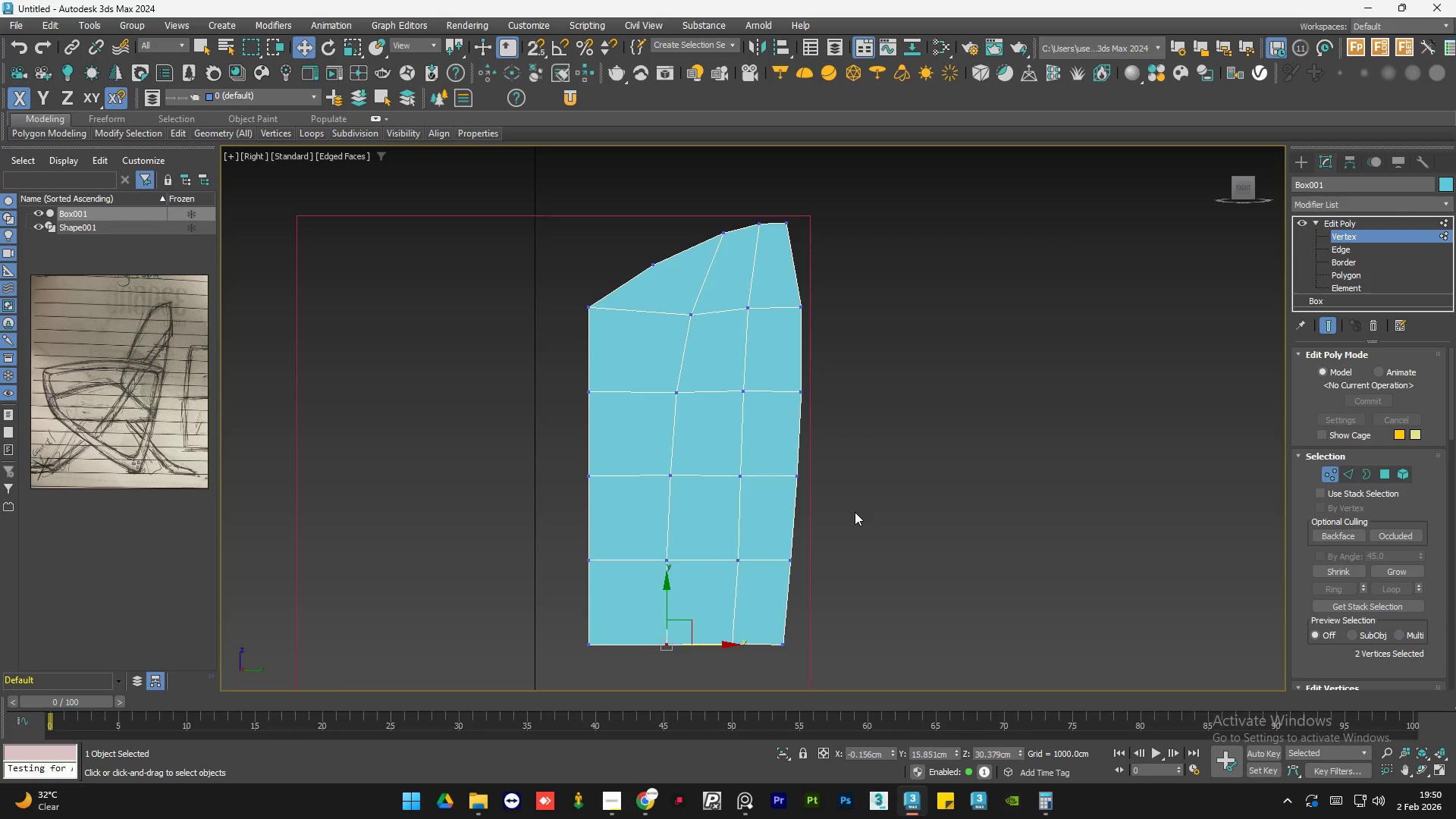 
left_click([855, 512])
 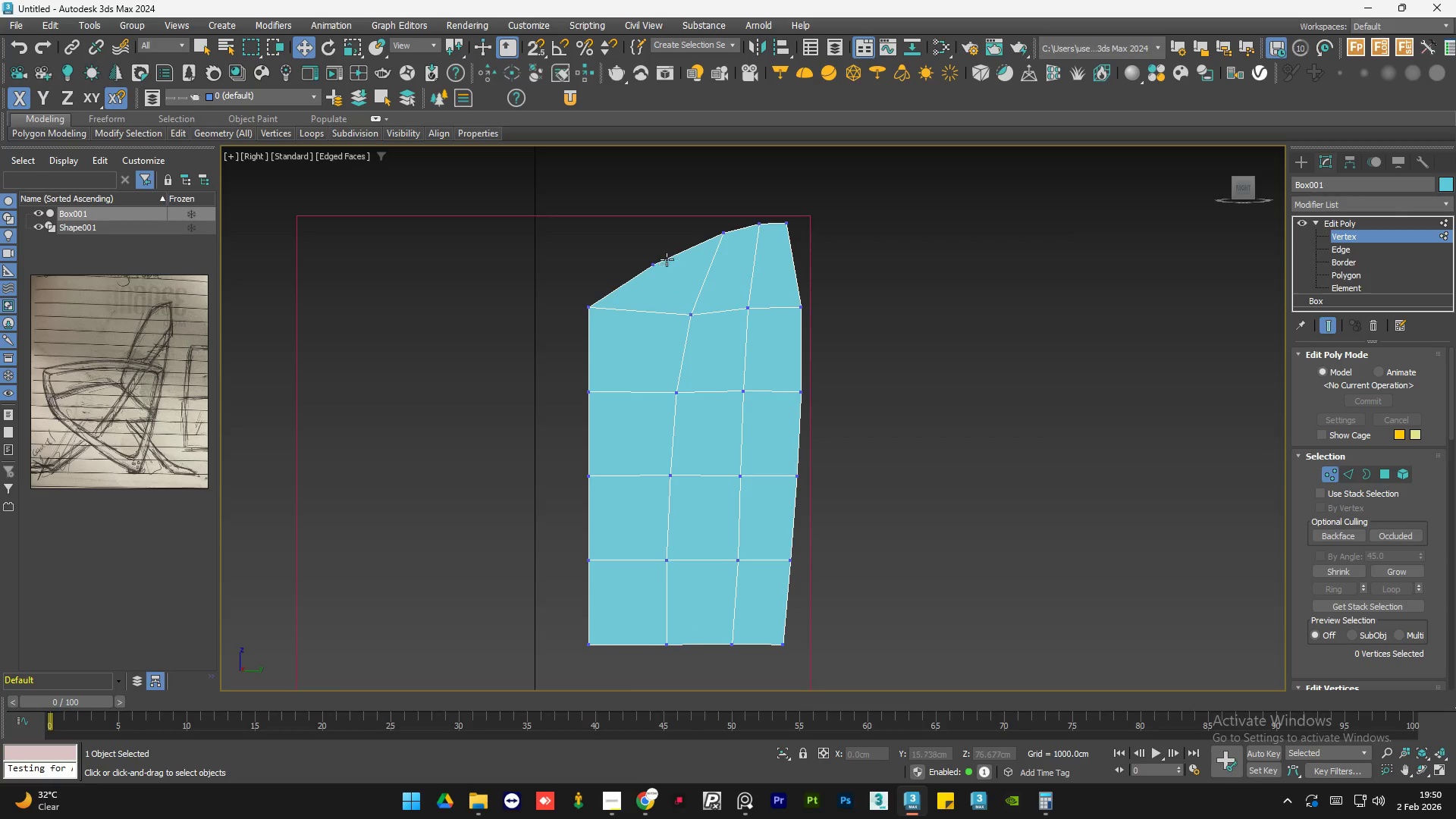 
left_click_drag(start_coordinate=[676, 243], to_coordinate=[639, 290])
 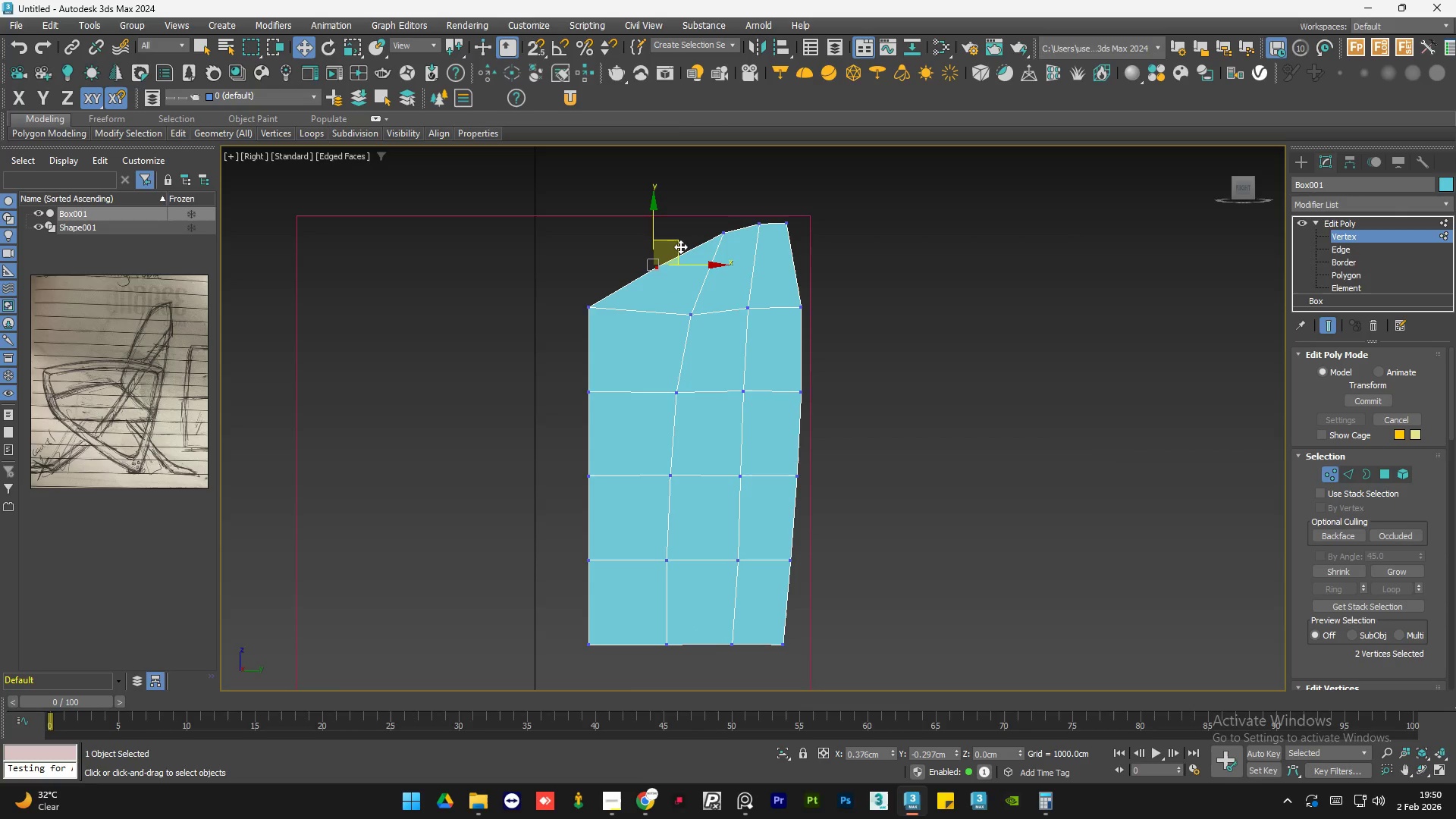 
hold_key(key=AltLeft, duration=1.38)
 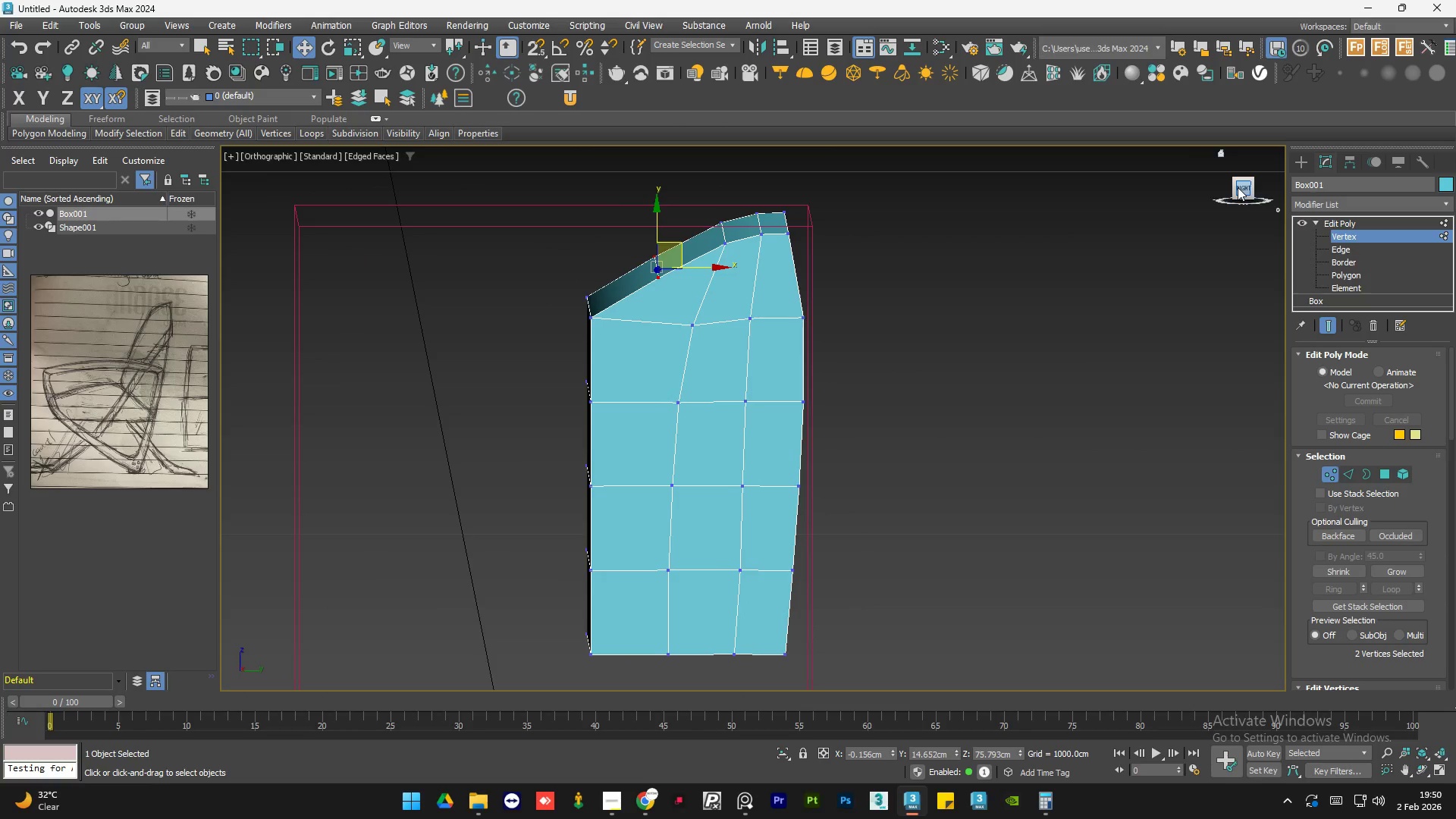 
left_click([1242, 190])
 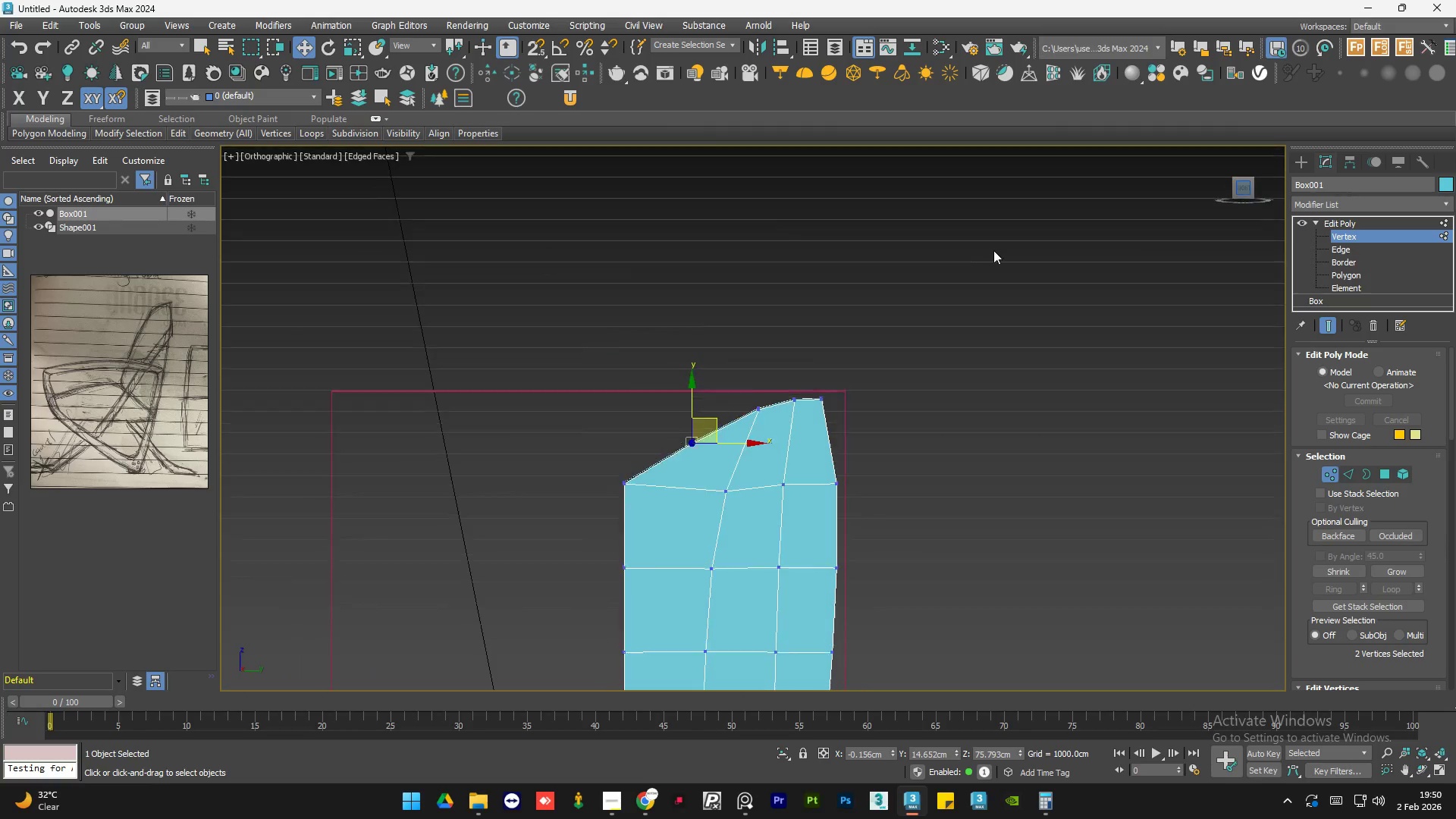 
scroll: coordinate [618, 534], scroll_direction: none, amount: 0.0
 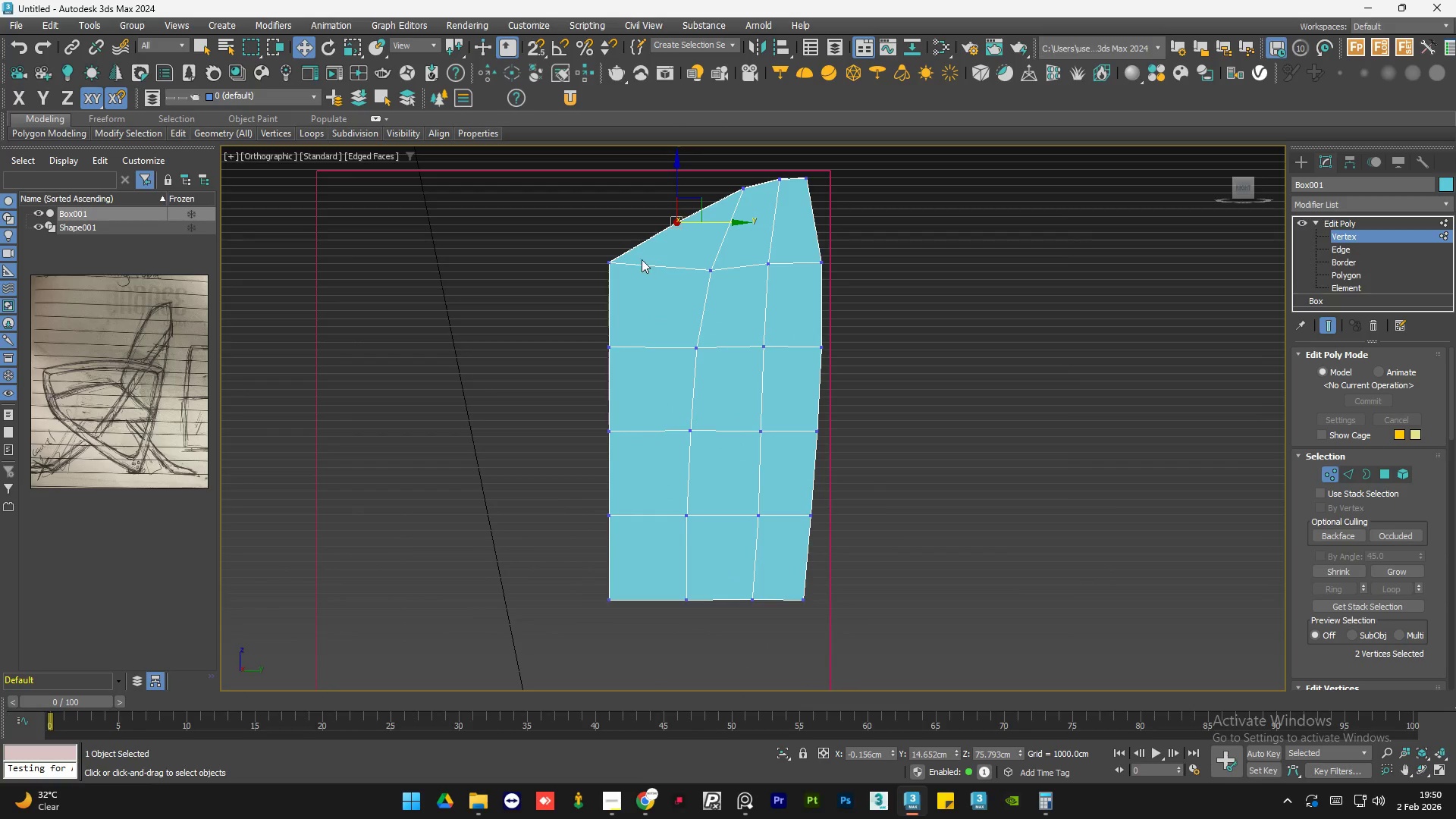 
left_click_drag(start_coordinate=[644, 243], to_coordinate=[572, 304])
 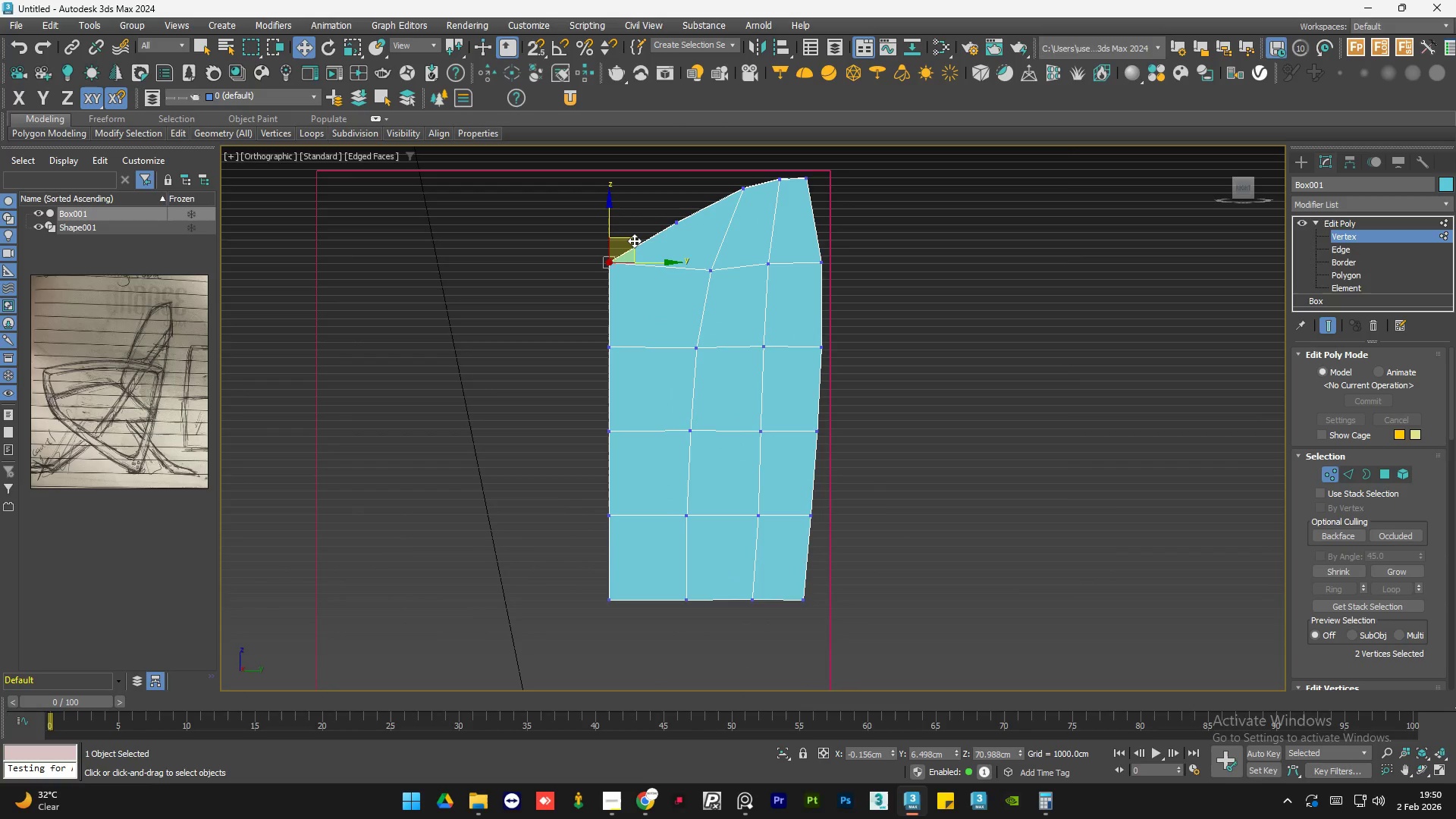 
key(G)
 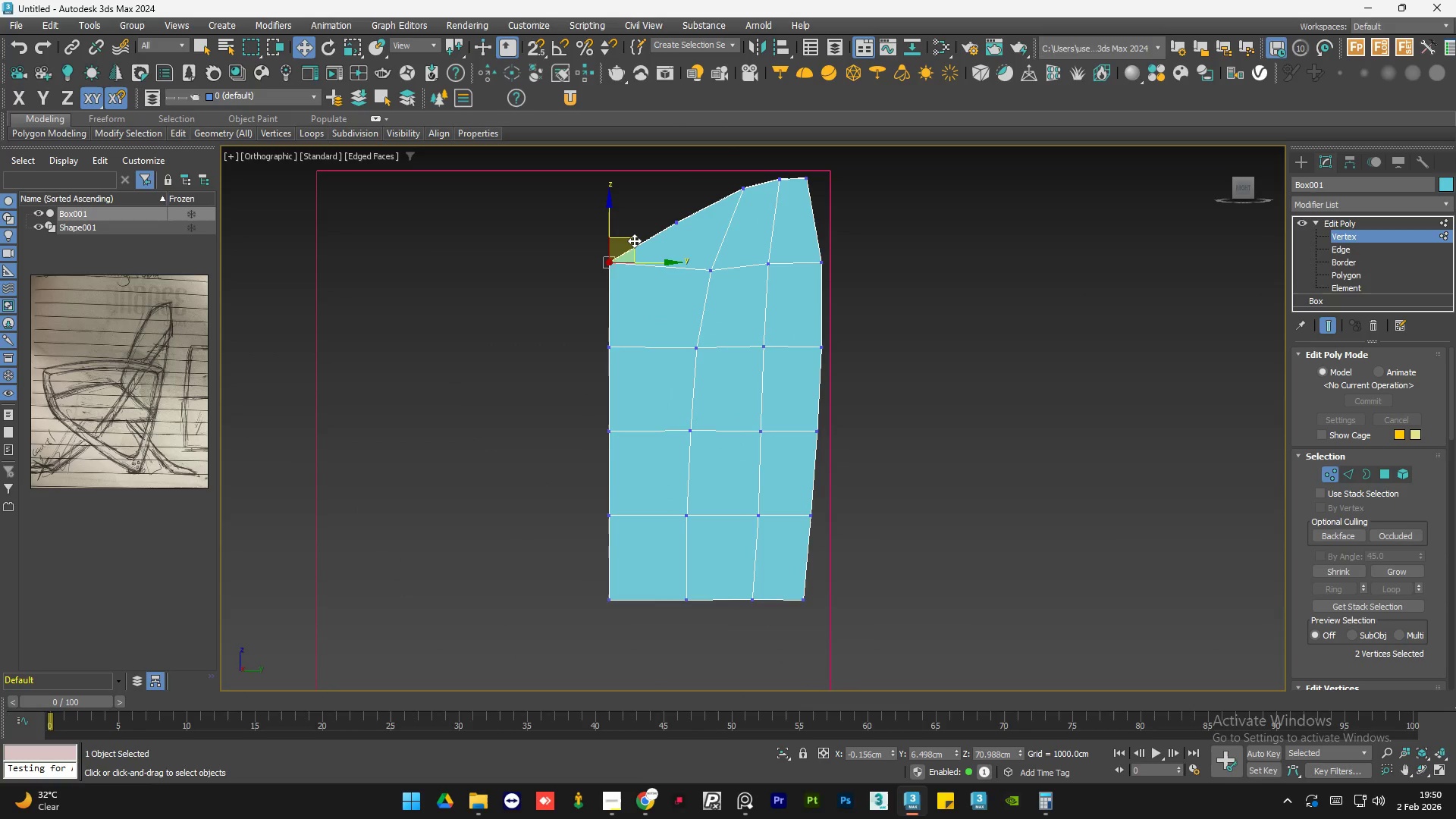 
left_click_drag(start_coordinate=[634, 240], to_coordinate=[659, 248])
 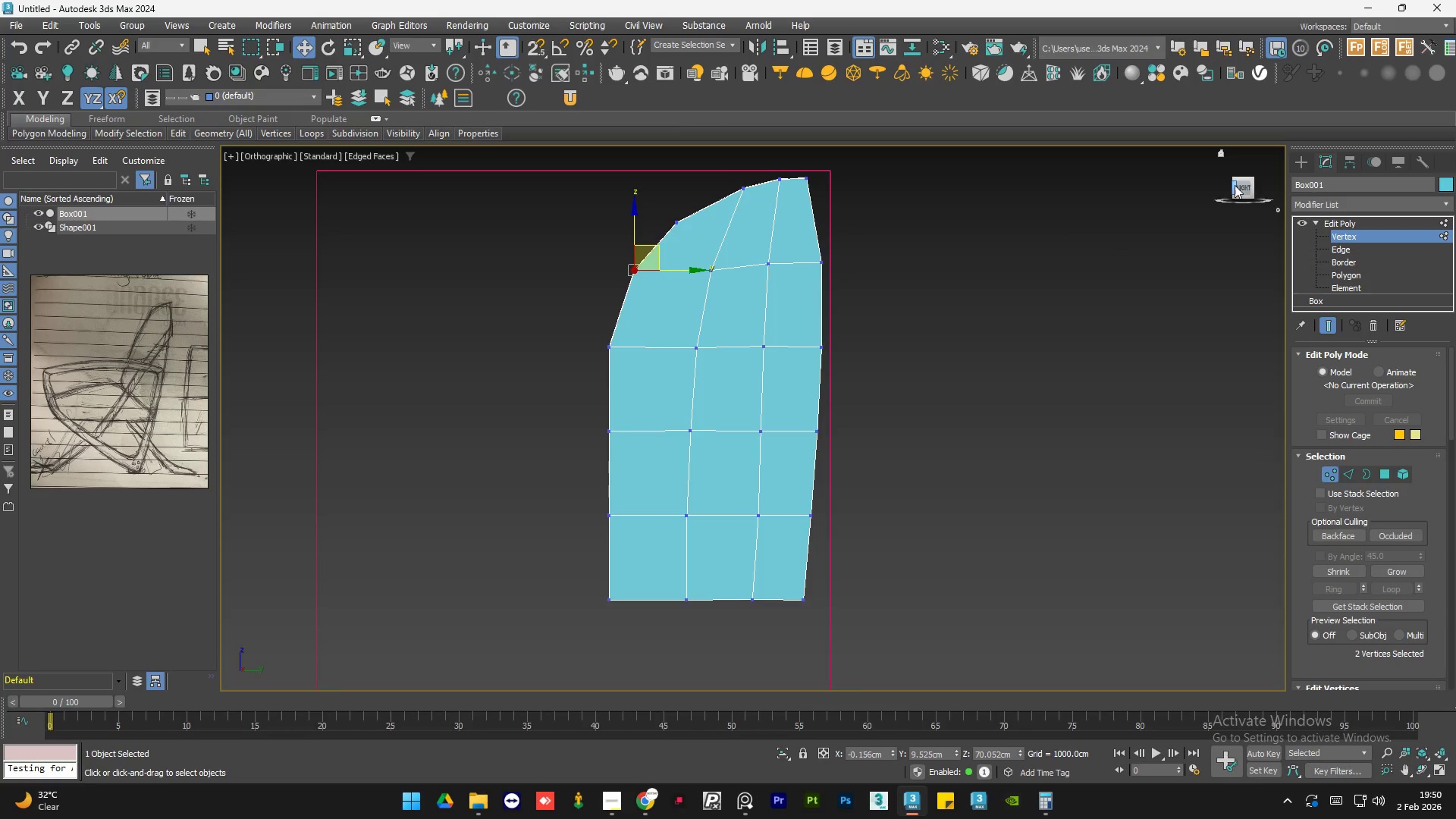 
left_click([1240, 186])
 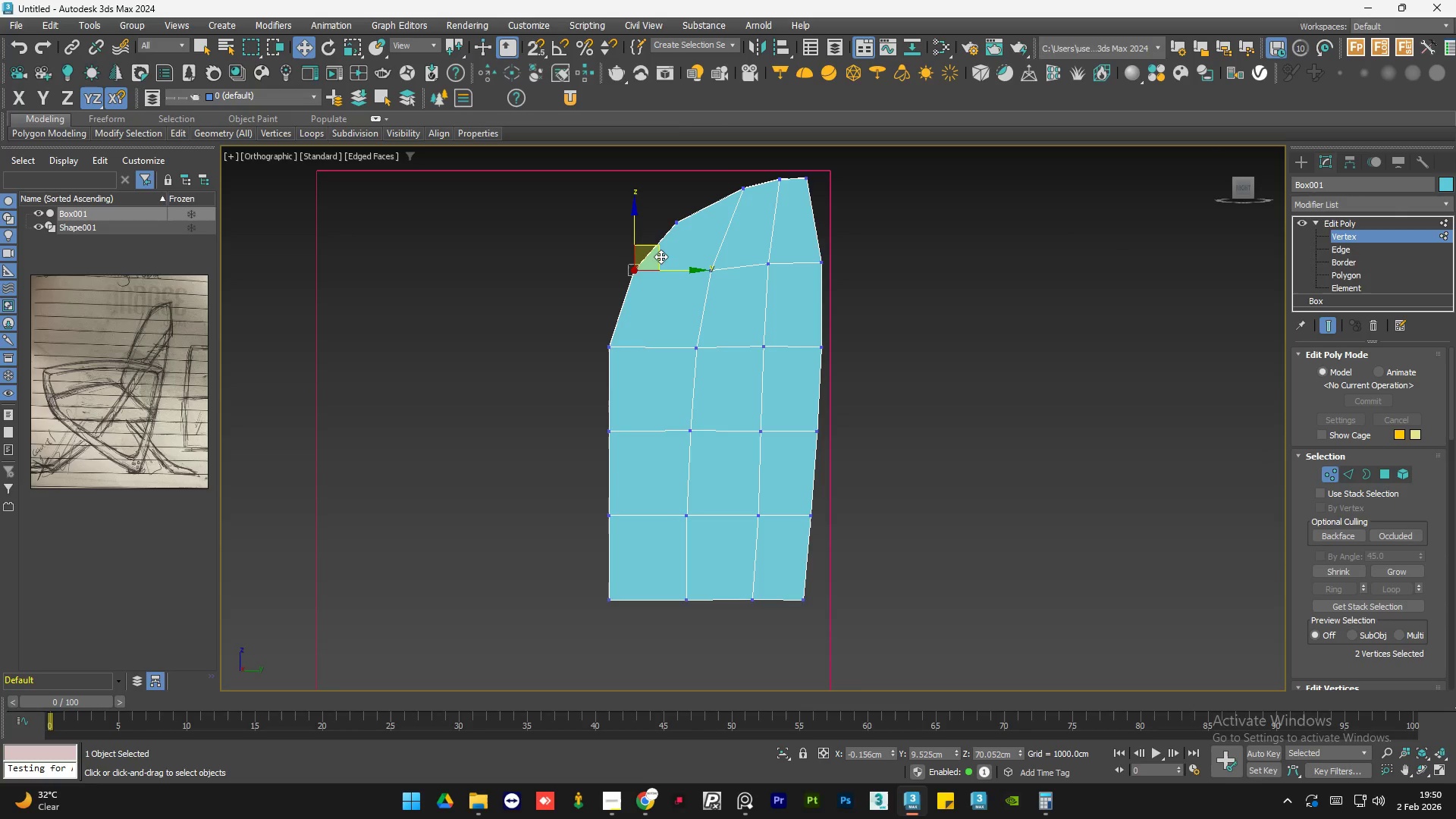 
left_click_drag(start_coordinate=[658, 254], to_coordinate=[665, 256])
 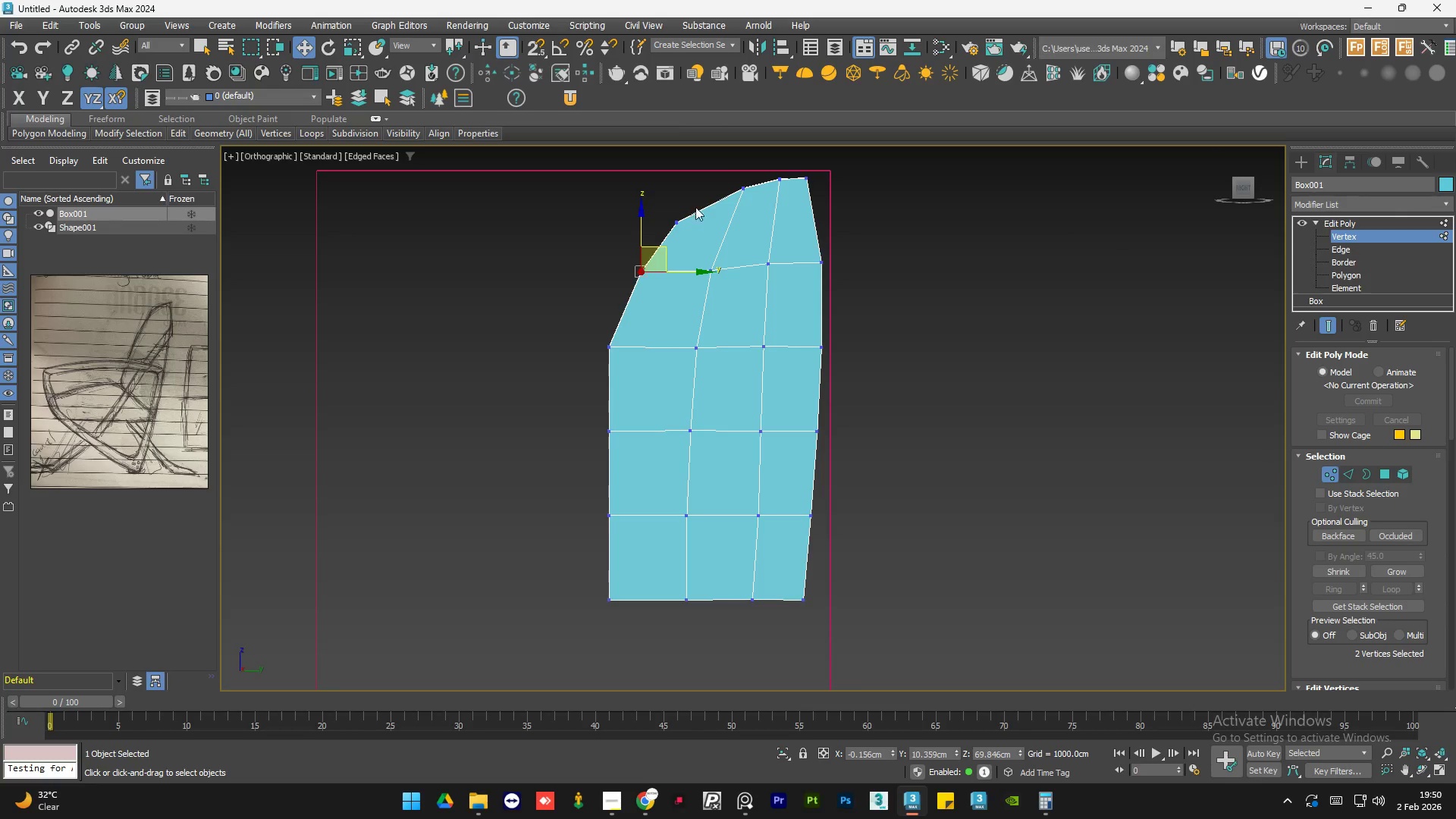 
left_click([701, 196])
 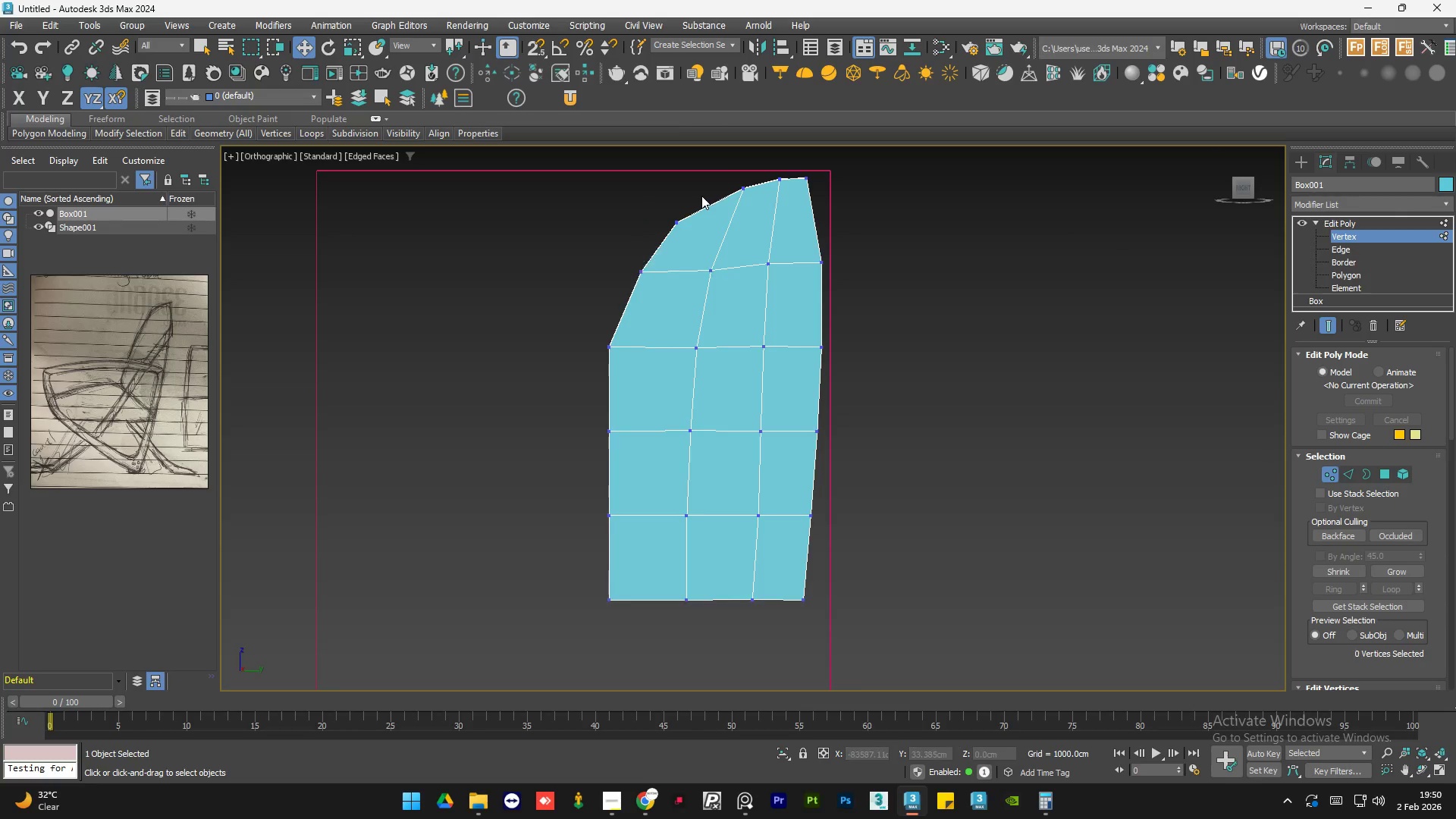 
left_click_drag(start_coordinate=[701, 195], to_coordinate=[658, 243])
 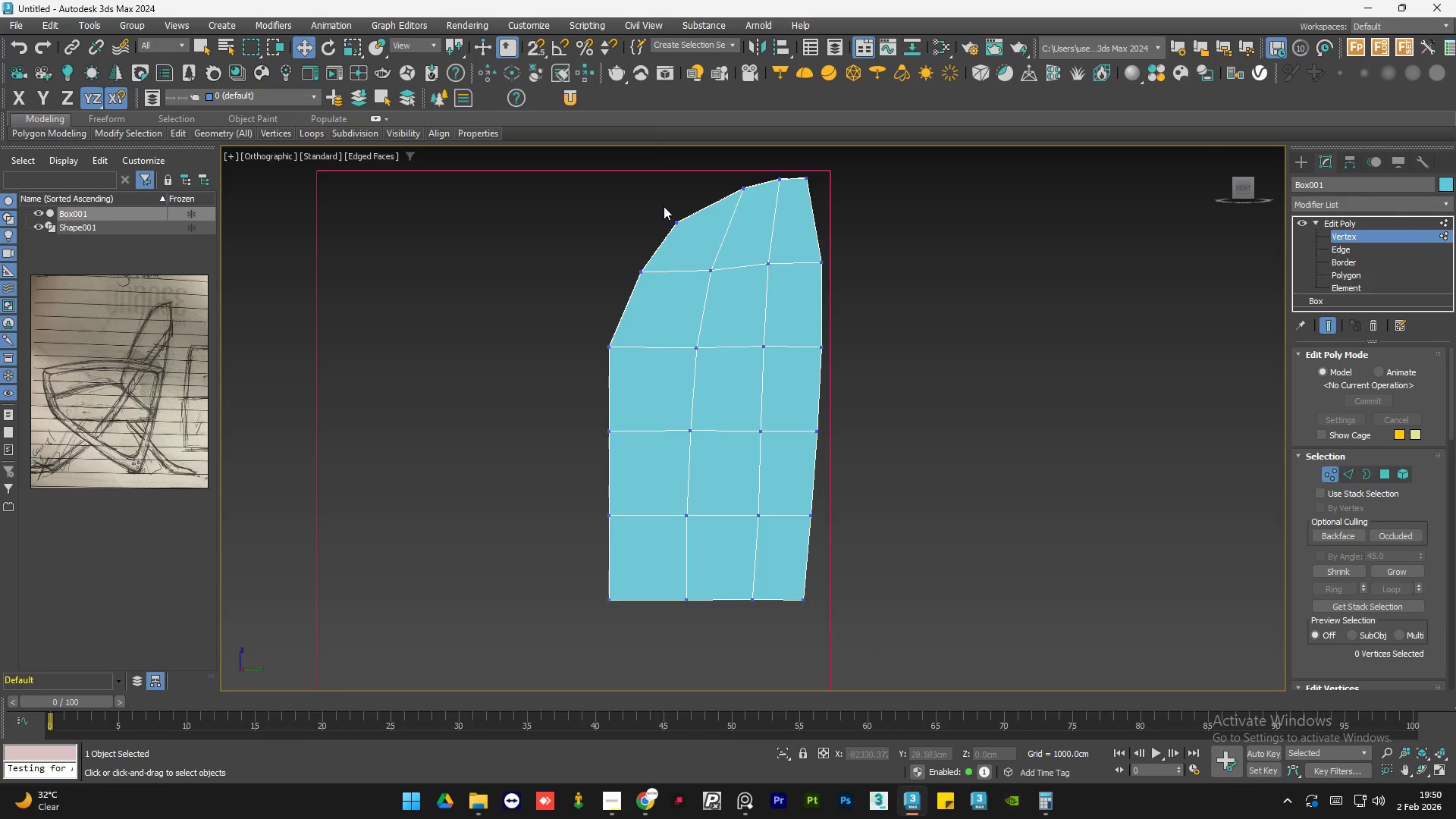 
left_click_drag(start_coordinate=[664, 206], to_coordinate=[696, 246])
 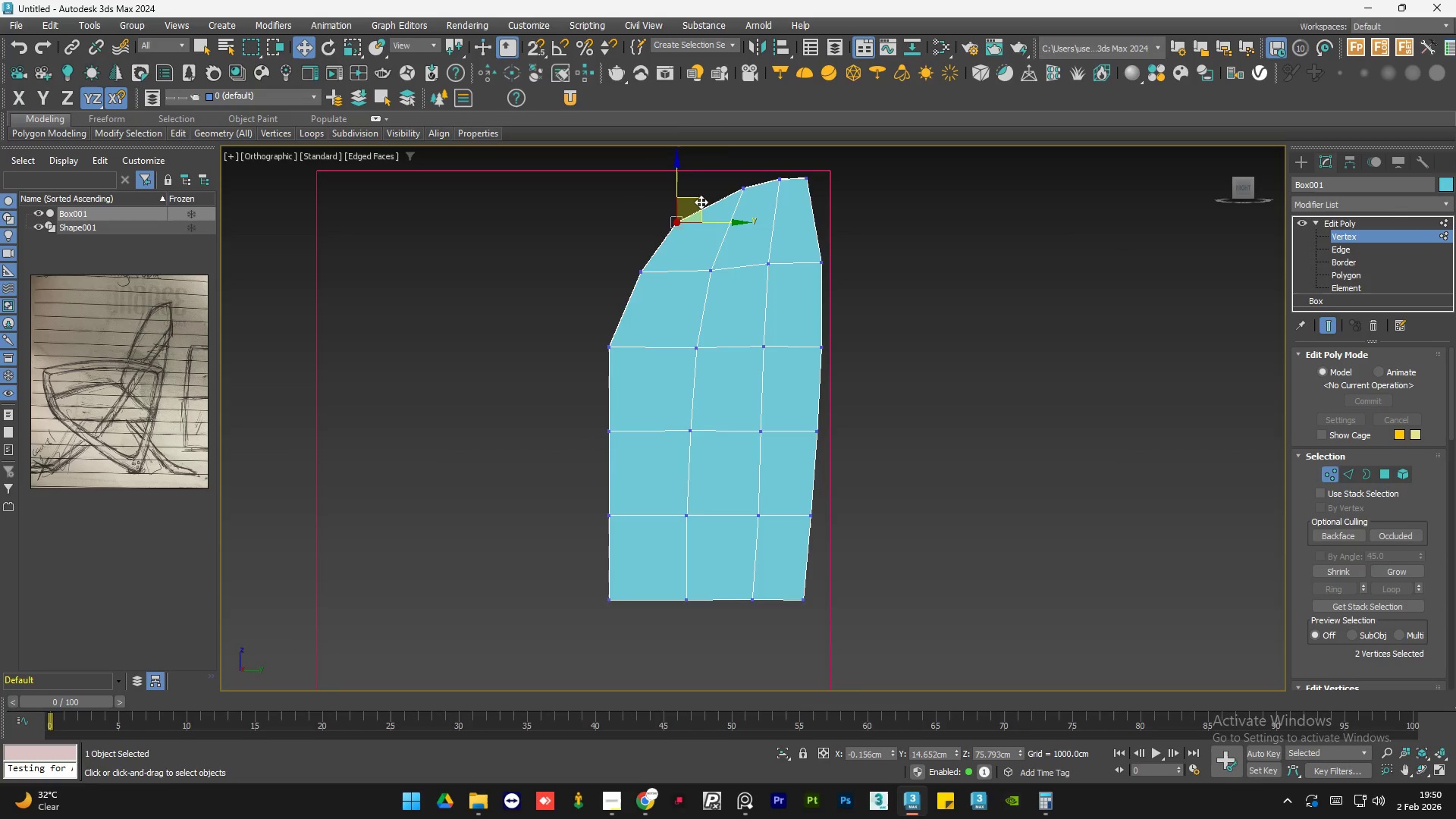 
left_click_drag(start_coordinate=[701, 201], to_coordinate=[711, 201])
 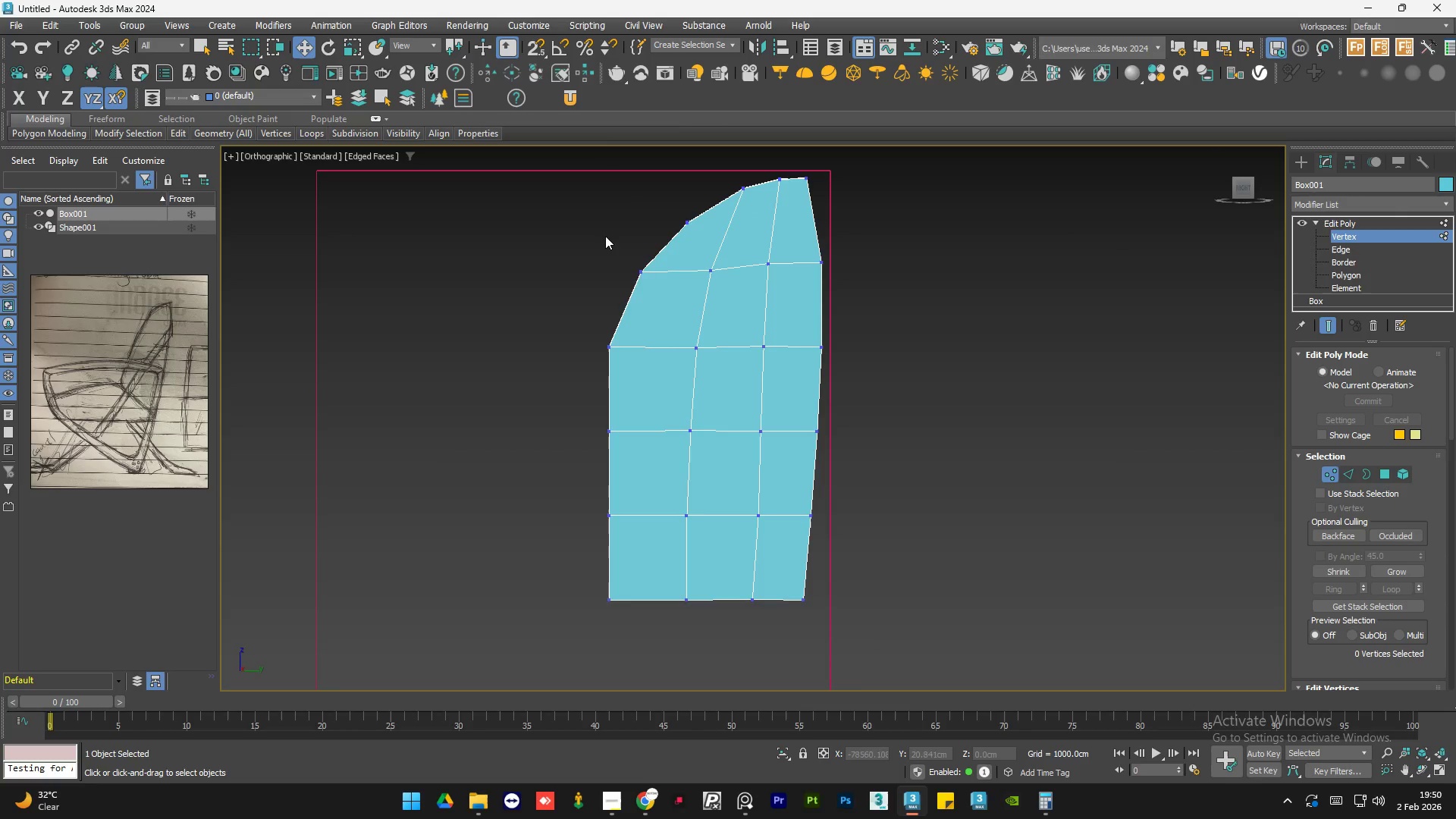 
left_click_drag(start_coordinate=[606, 239], to_coordinate=[660, 295])
 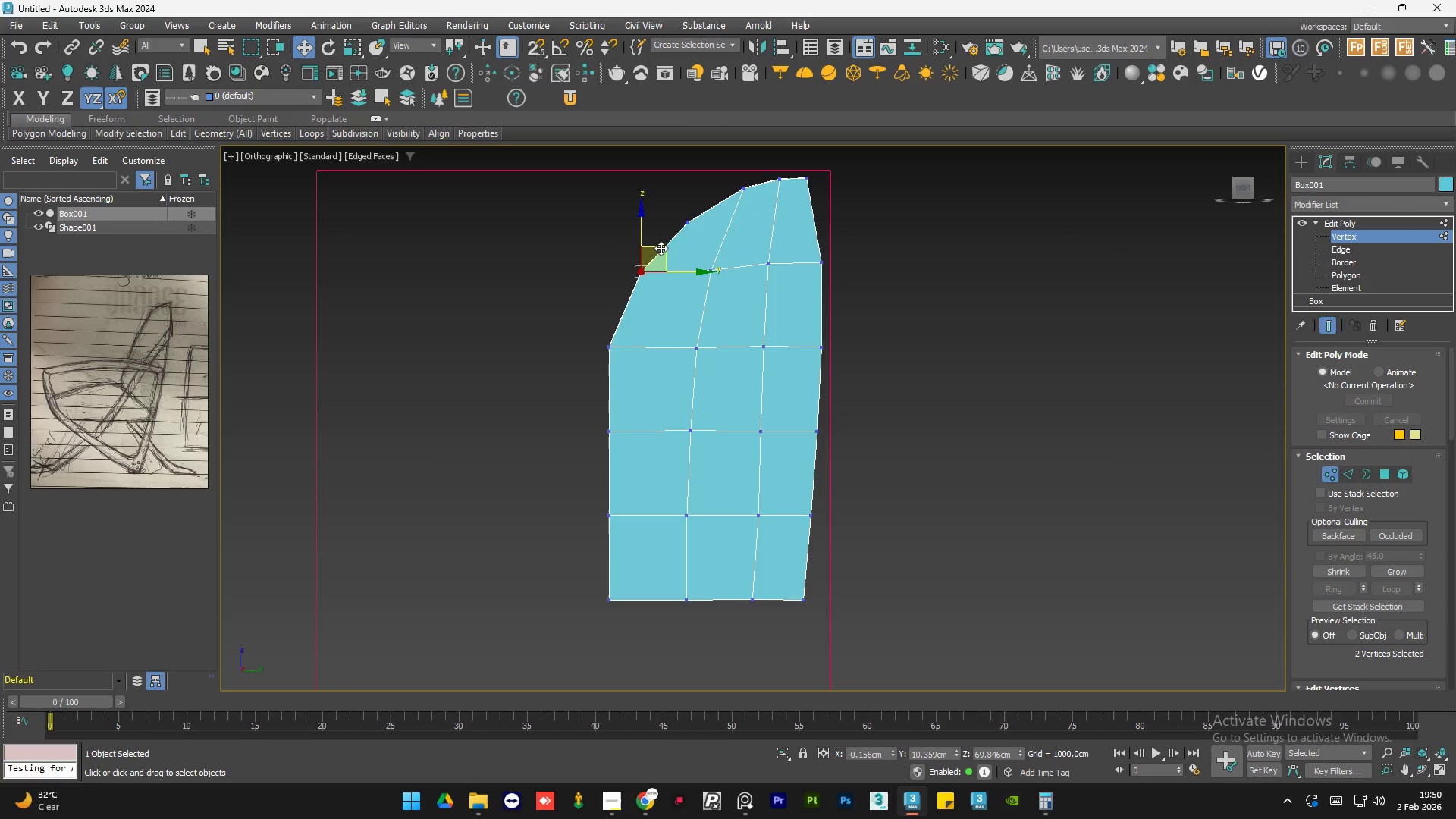 
left_click_drag(start_coordinate=[663, 246], to_coordinate=[668, 249])
 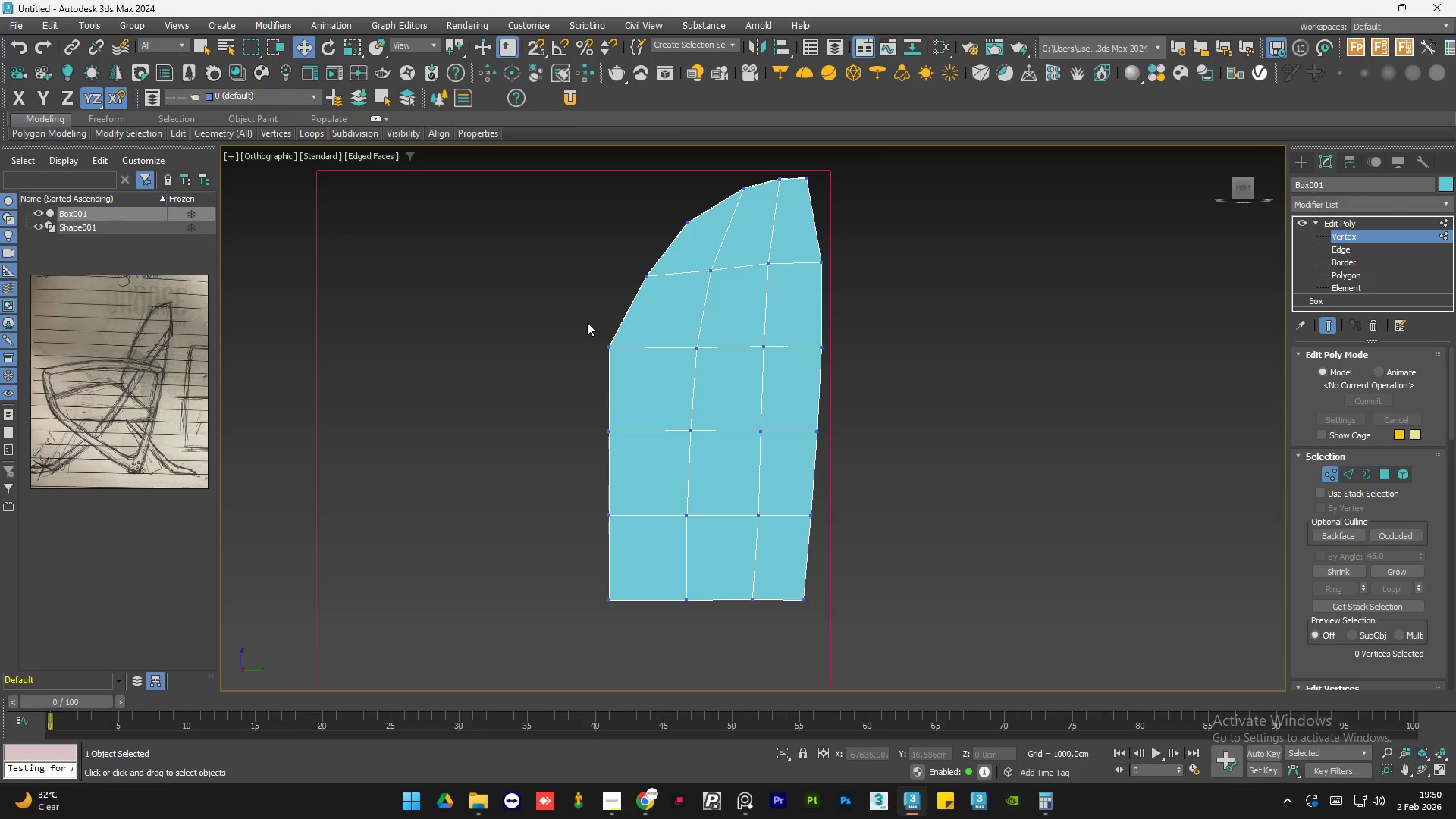 
left_click_drag(start_coordinate=[553, 327], to_coordinate=[623, 384])
 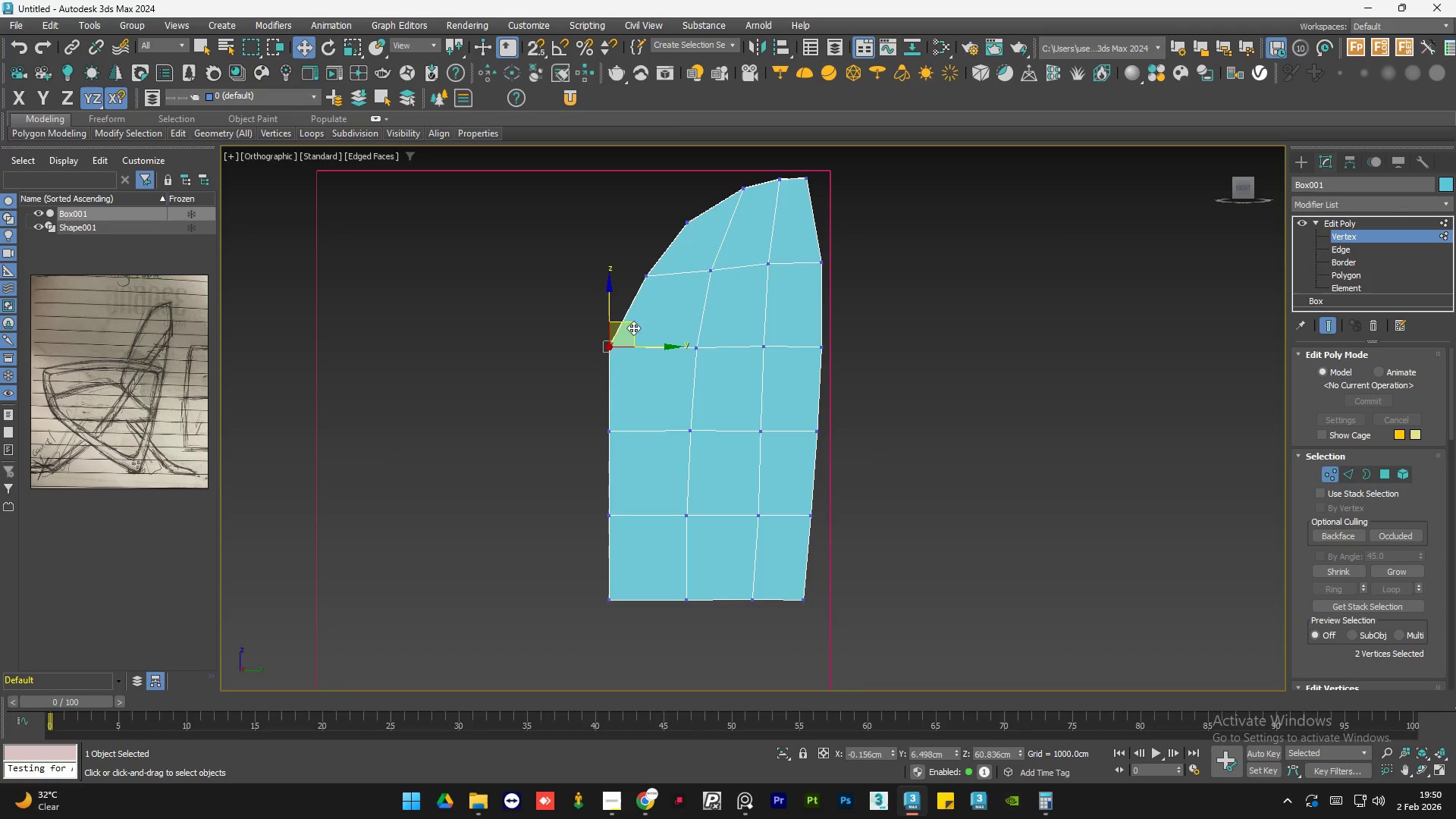 
left_click_drag(start_coordinate=[631, 326], to_coordinate=[650, 327])
 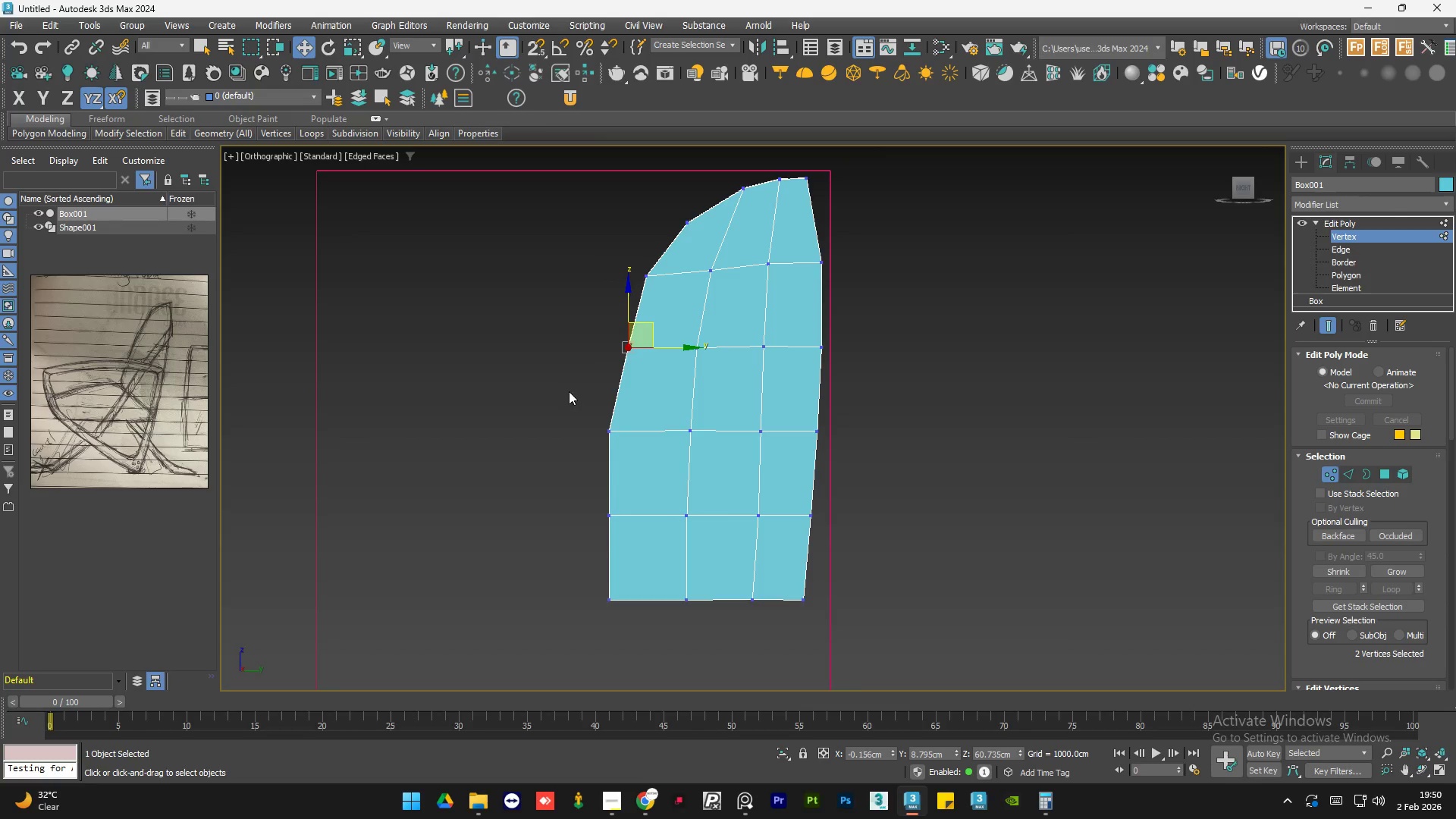 
left_click([569, 391])
 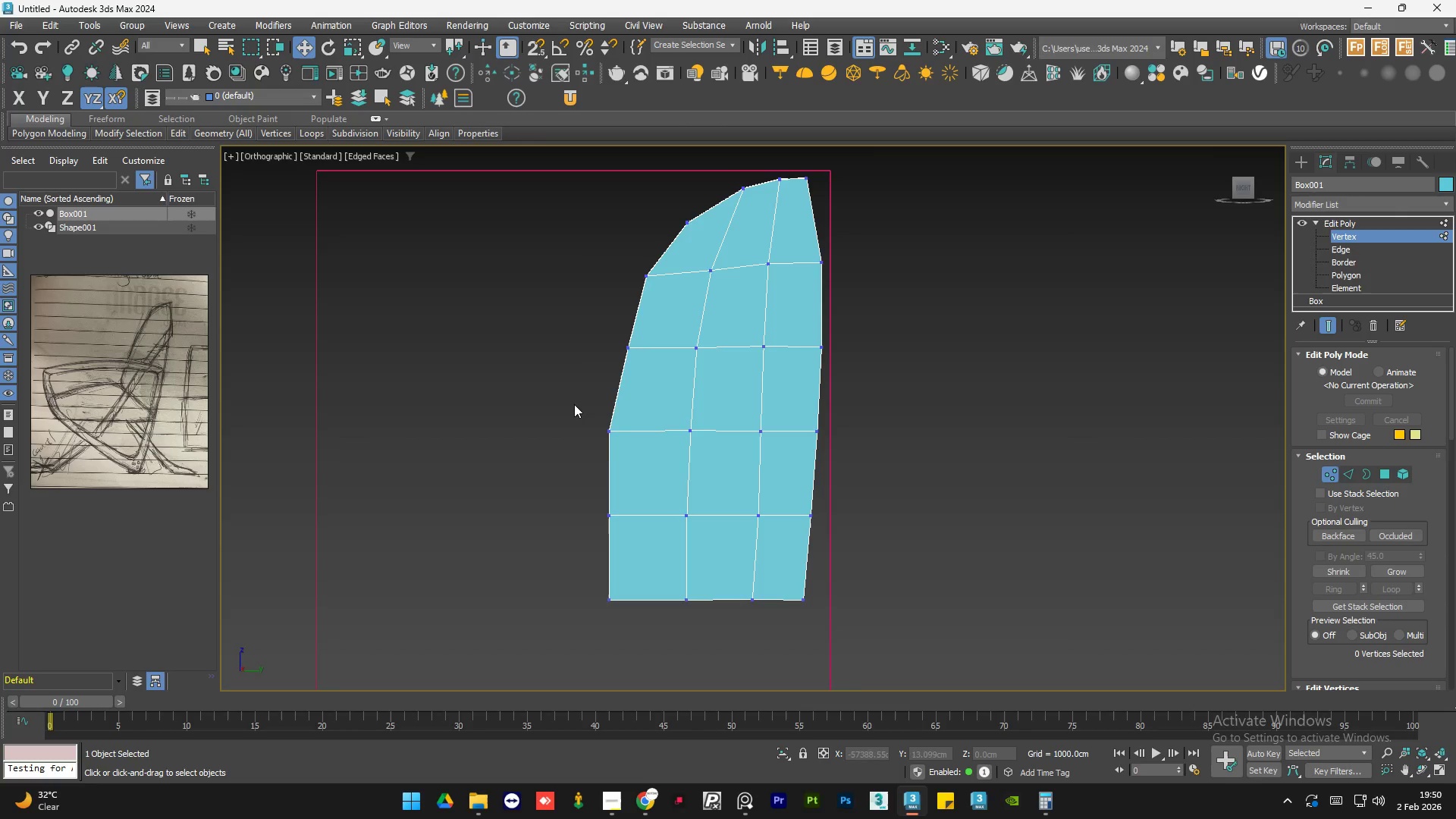 
left_click_drag(start_coordinate=[574, 405], to_coordinate=[649, 477])
 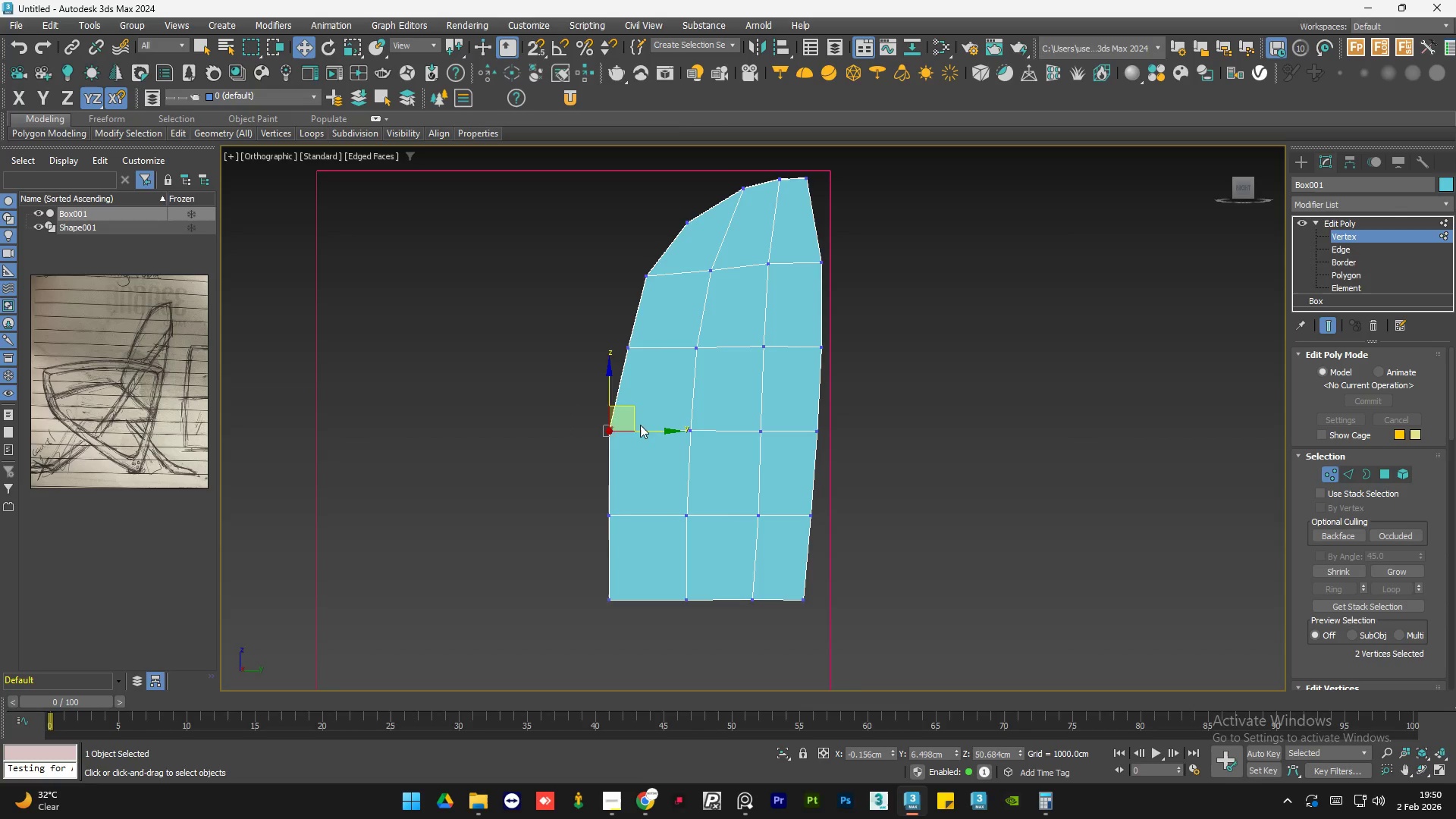 
left_click_drag(start_coordinate=[647, 435], to_coordinate=[655, 435])
 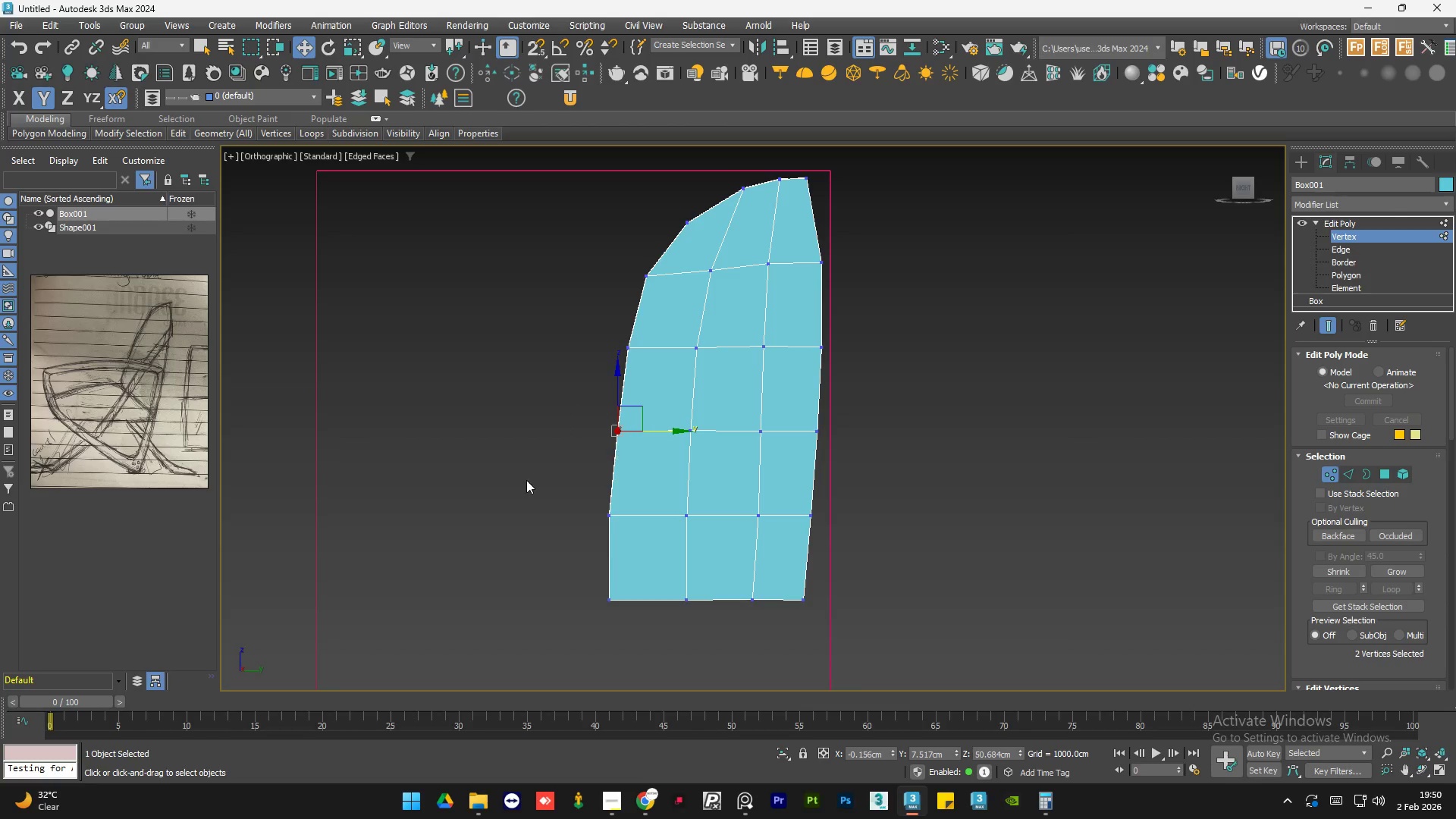 
left_click([526, 480])
 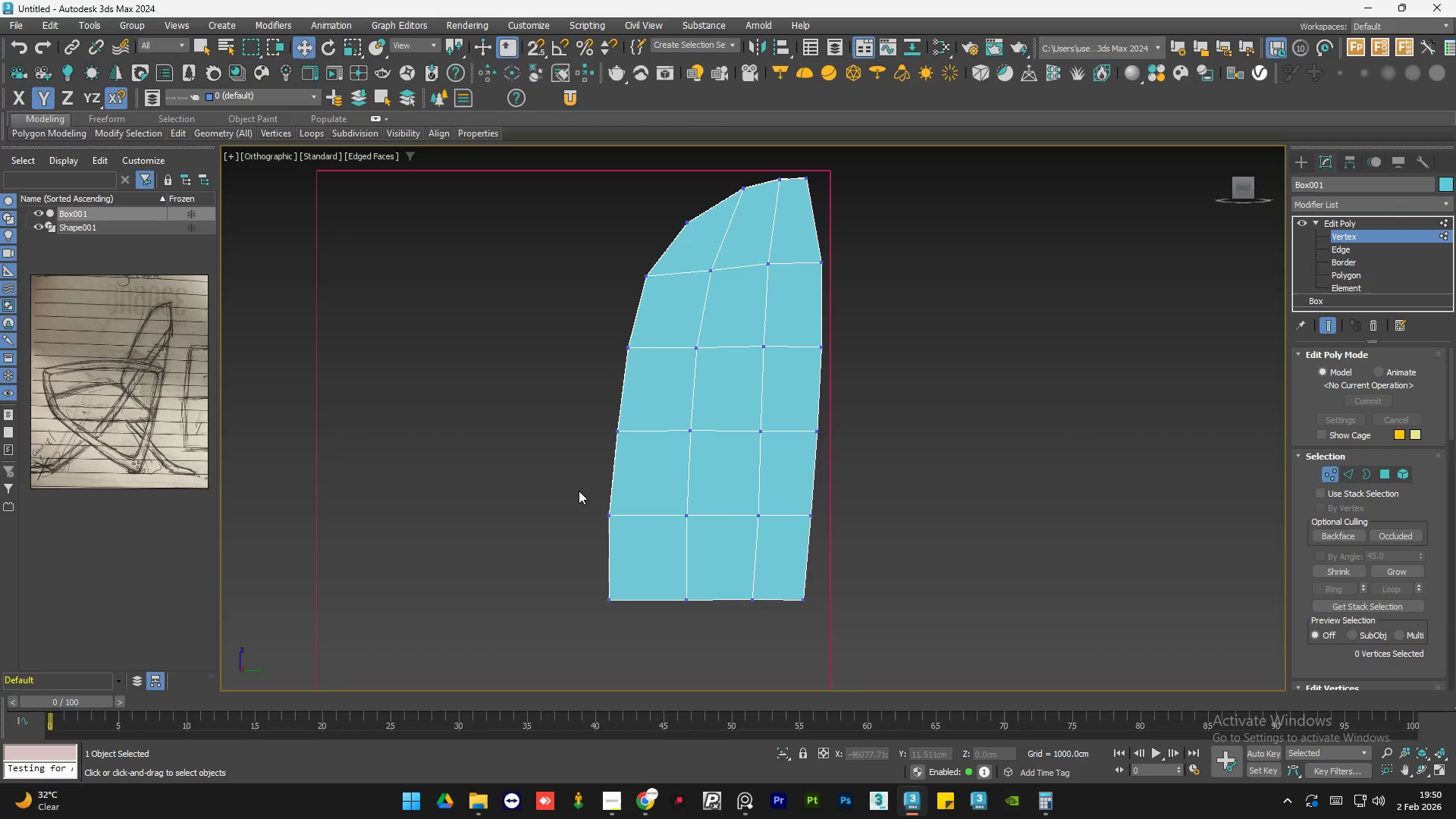 
left_click_drag(start_coordinate=[579, 491], to_coordinate=[633, 543])
 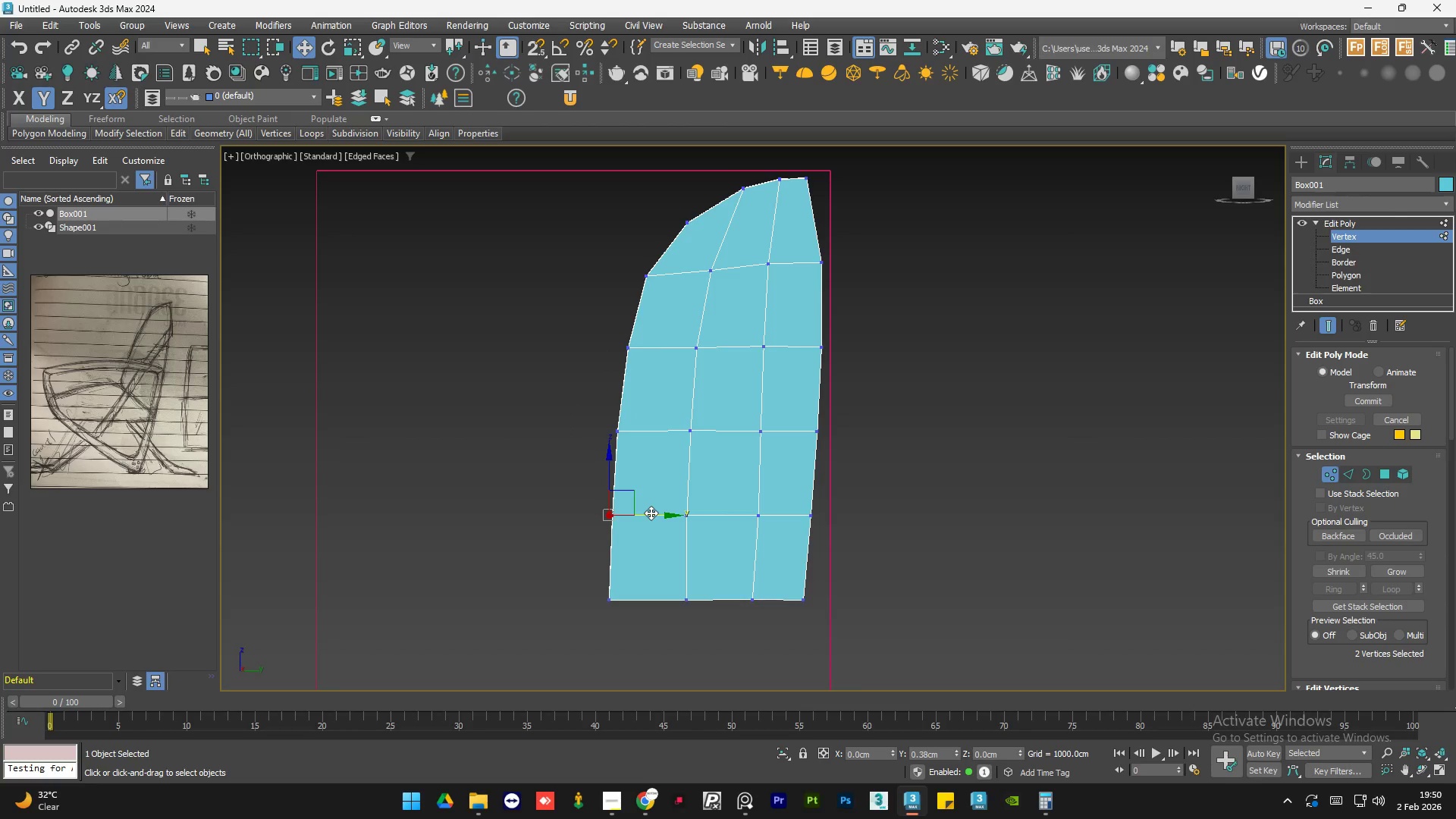 
left_click([510, 559])
 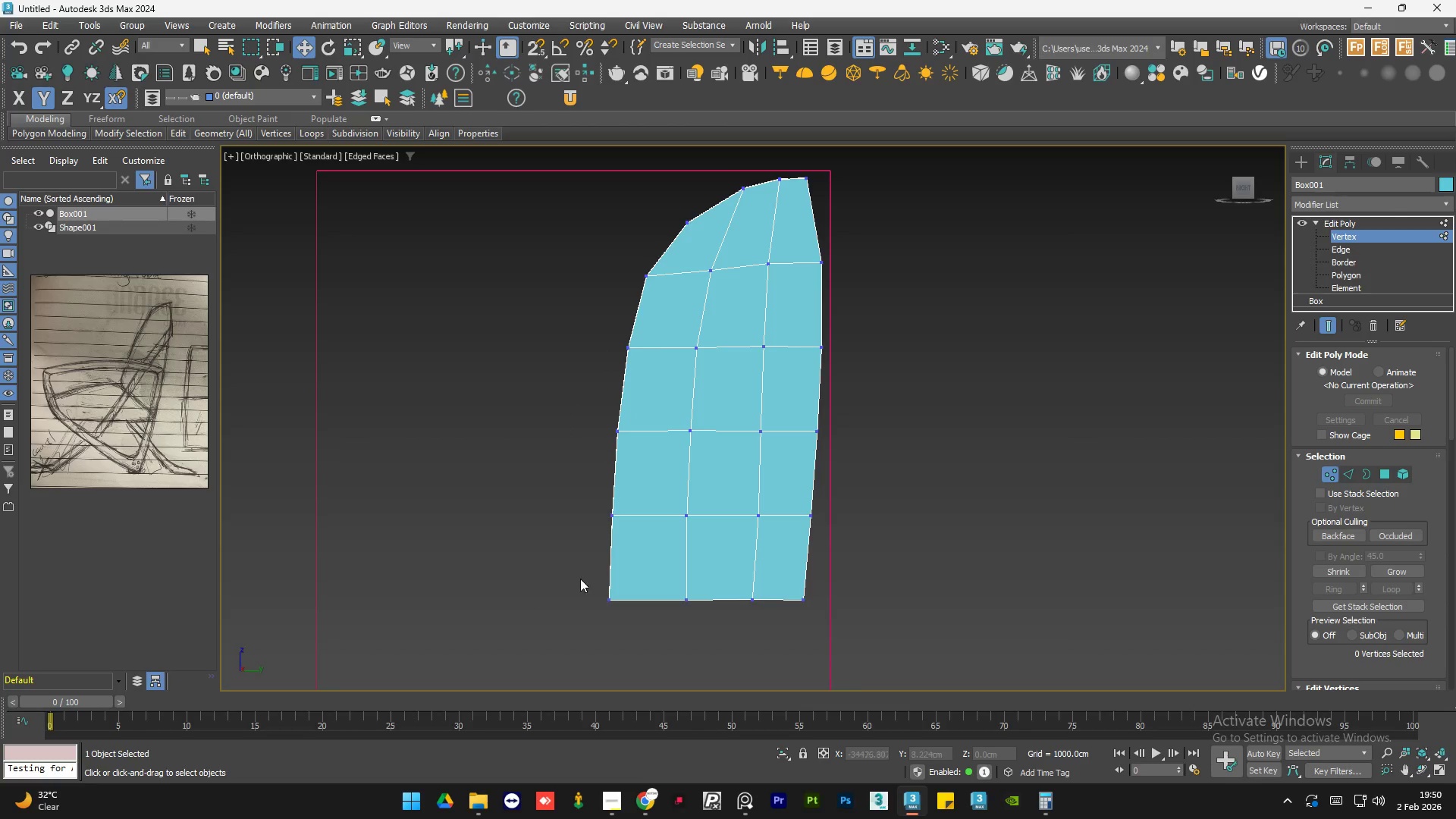 
left_click_drag(start_coordinate=[568, 576], to_coordinate=[640, 625])
 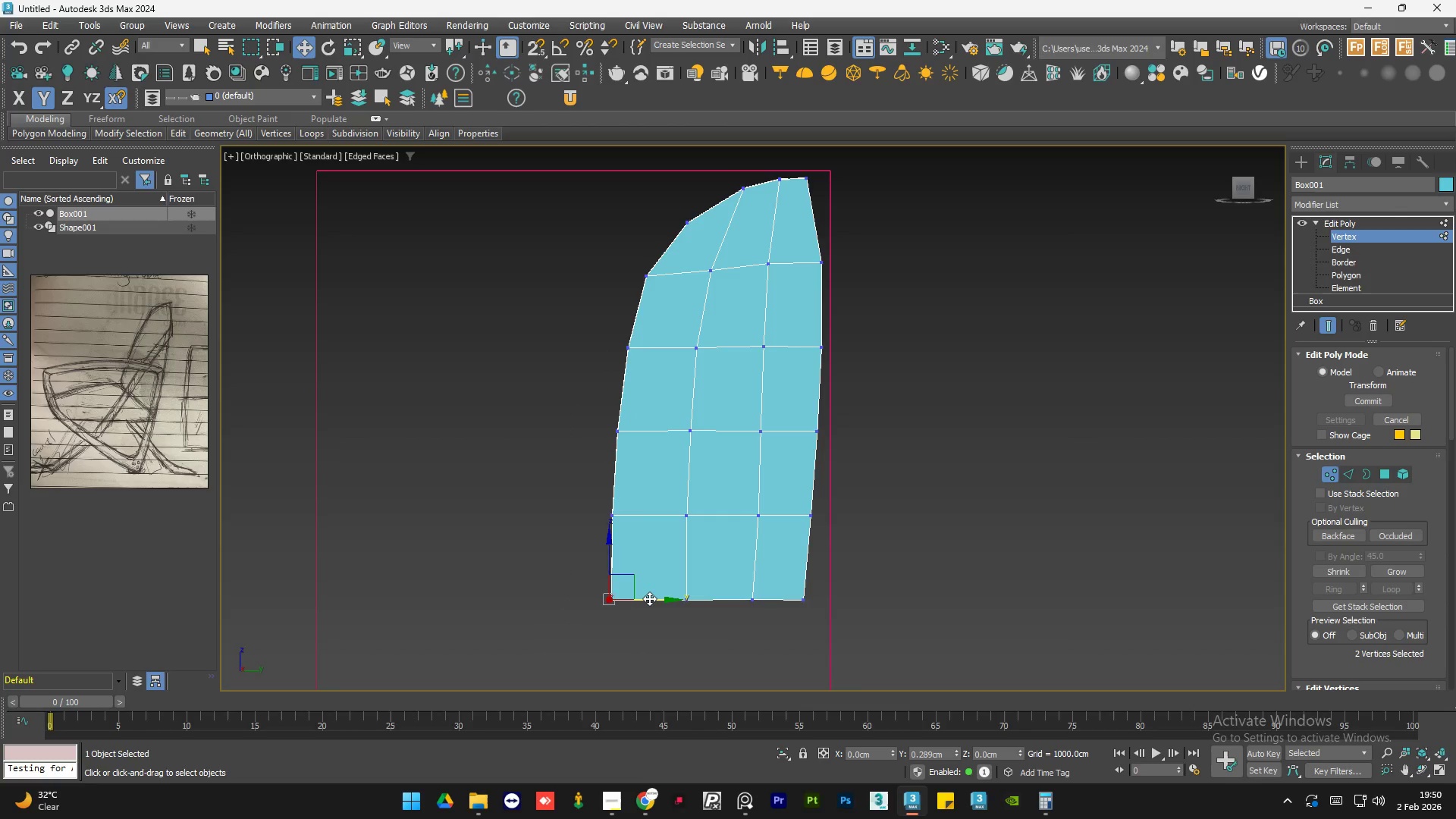 
left_click([648, 598])
 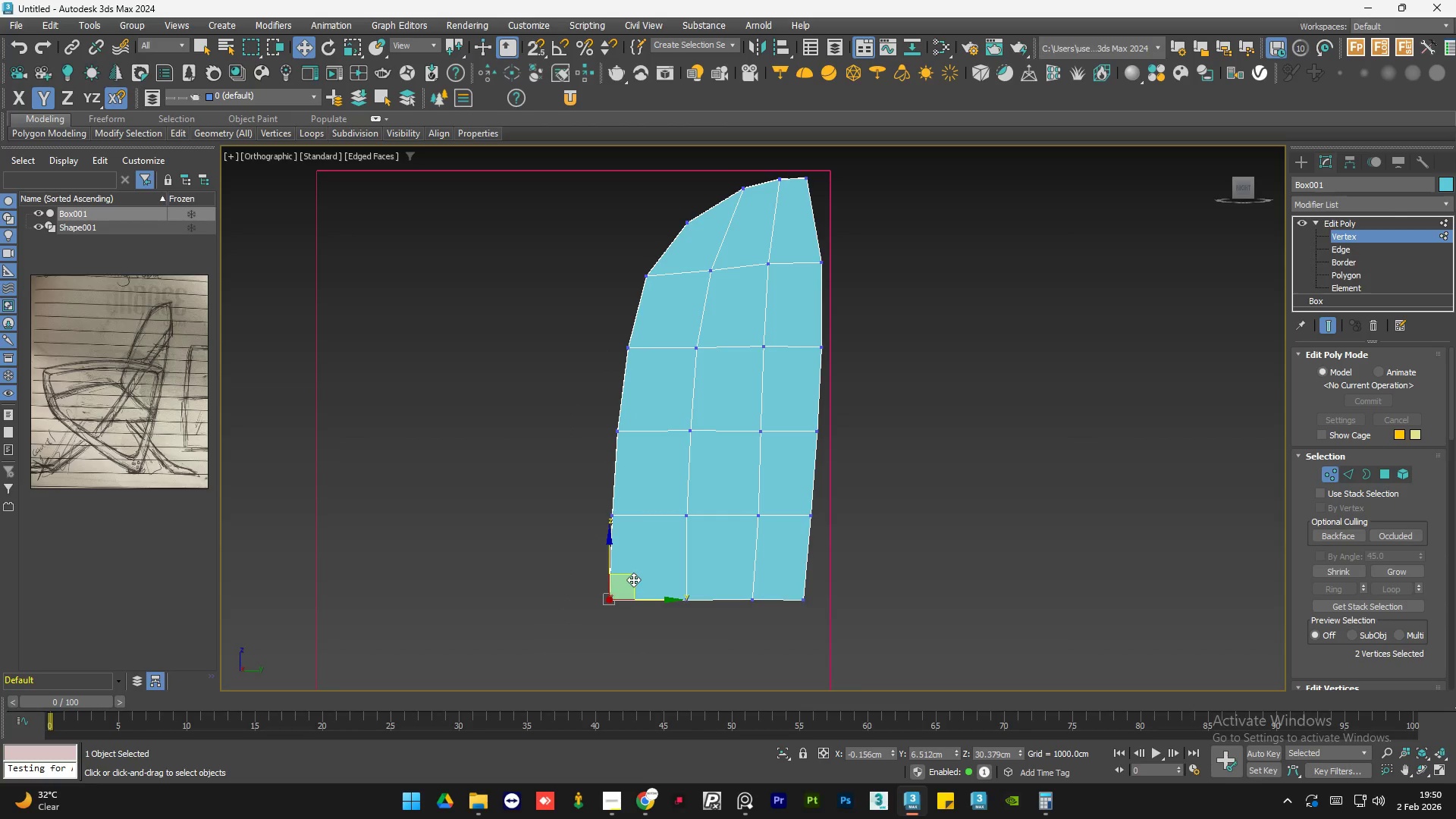 
left_click_drag(start_coordinate=[633, 579], to_coordinate=[633, 519])
 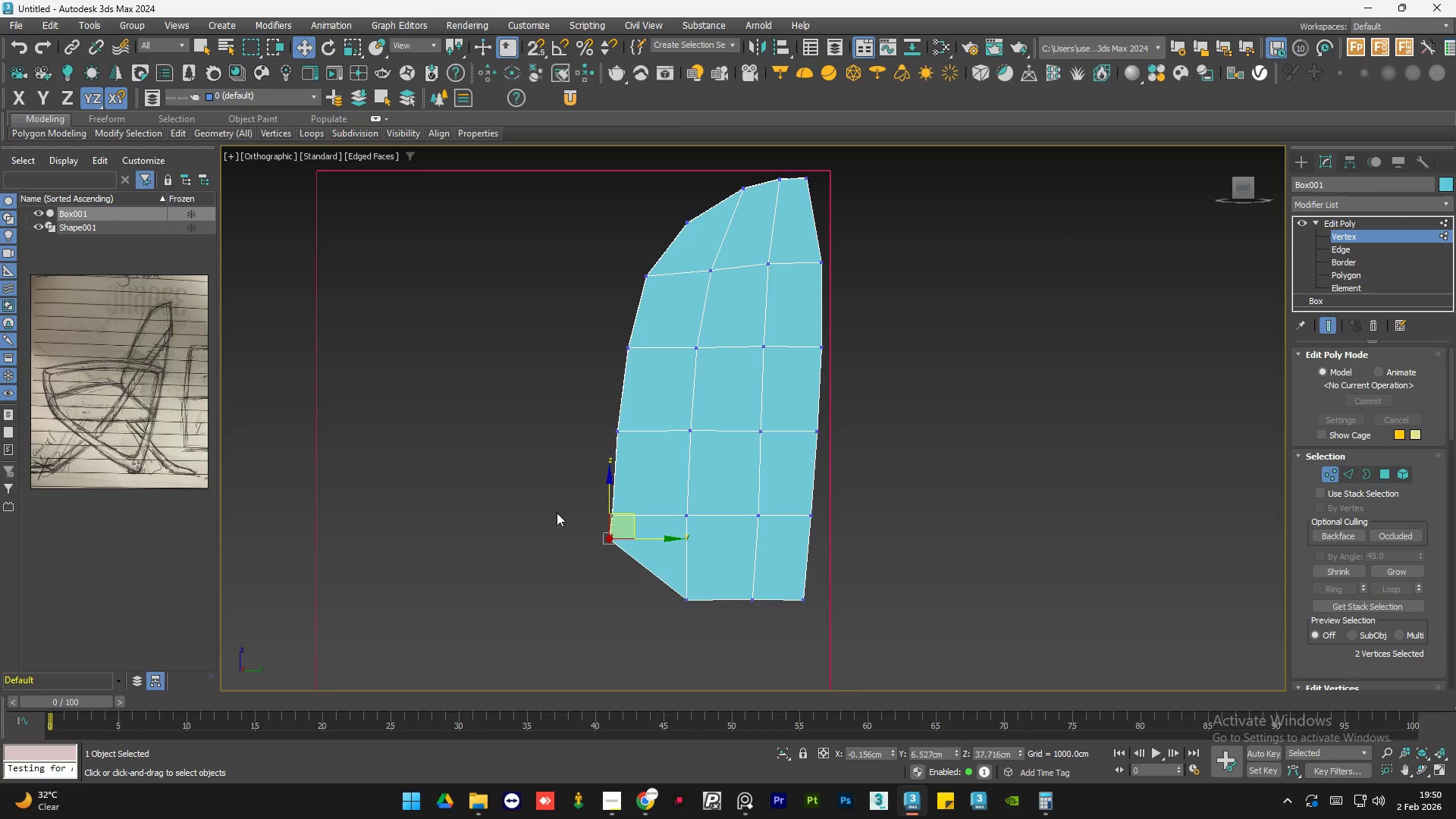 
left_click([557, 513])
 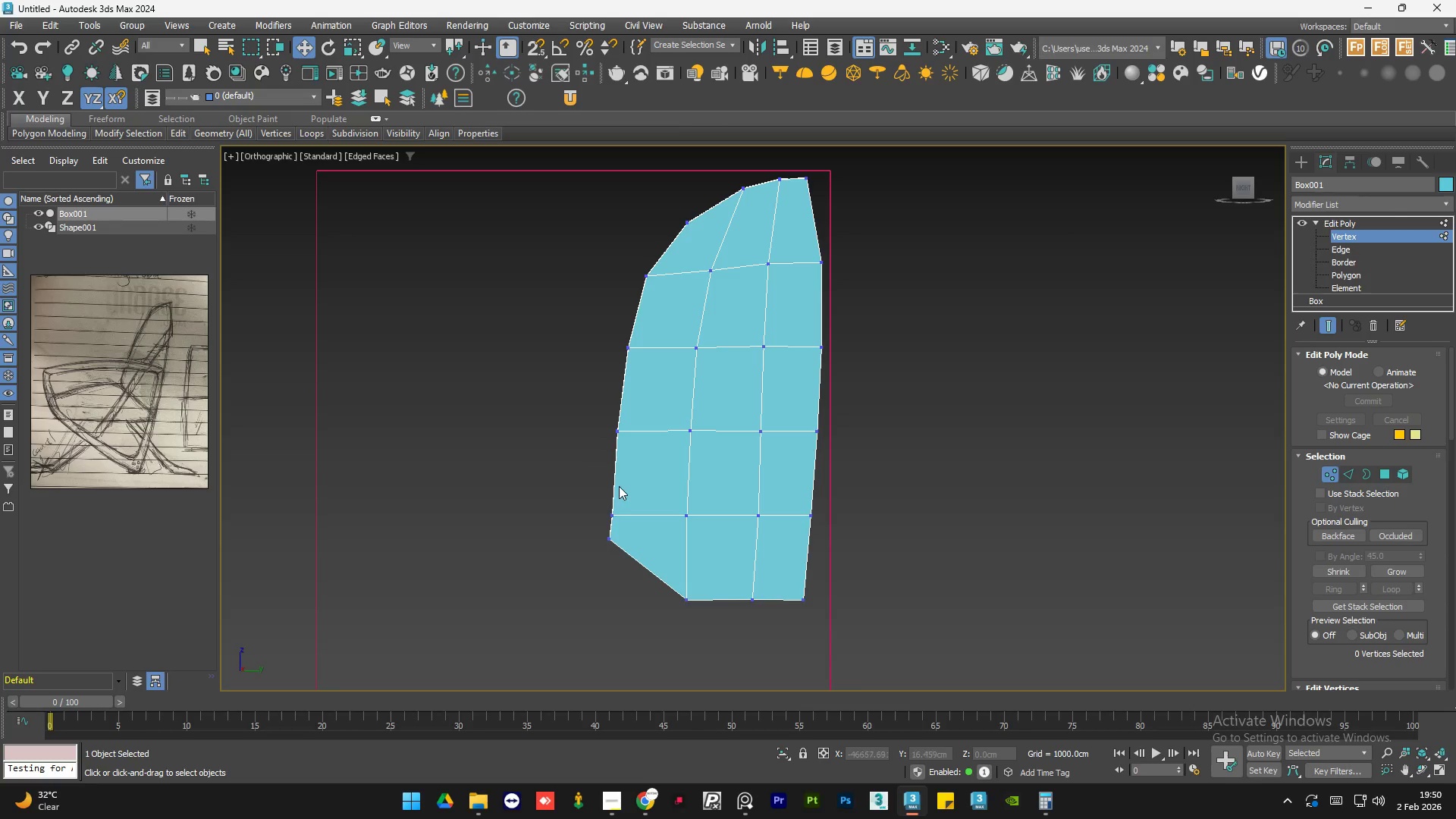 
left_click_drag(start_coordinate=[626, 491], to_coordinate=[586, 527])
 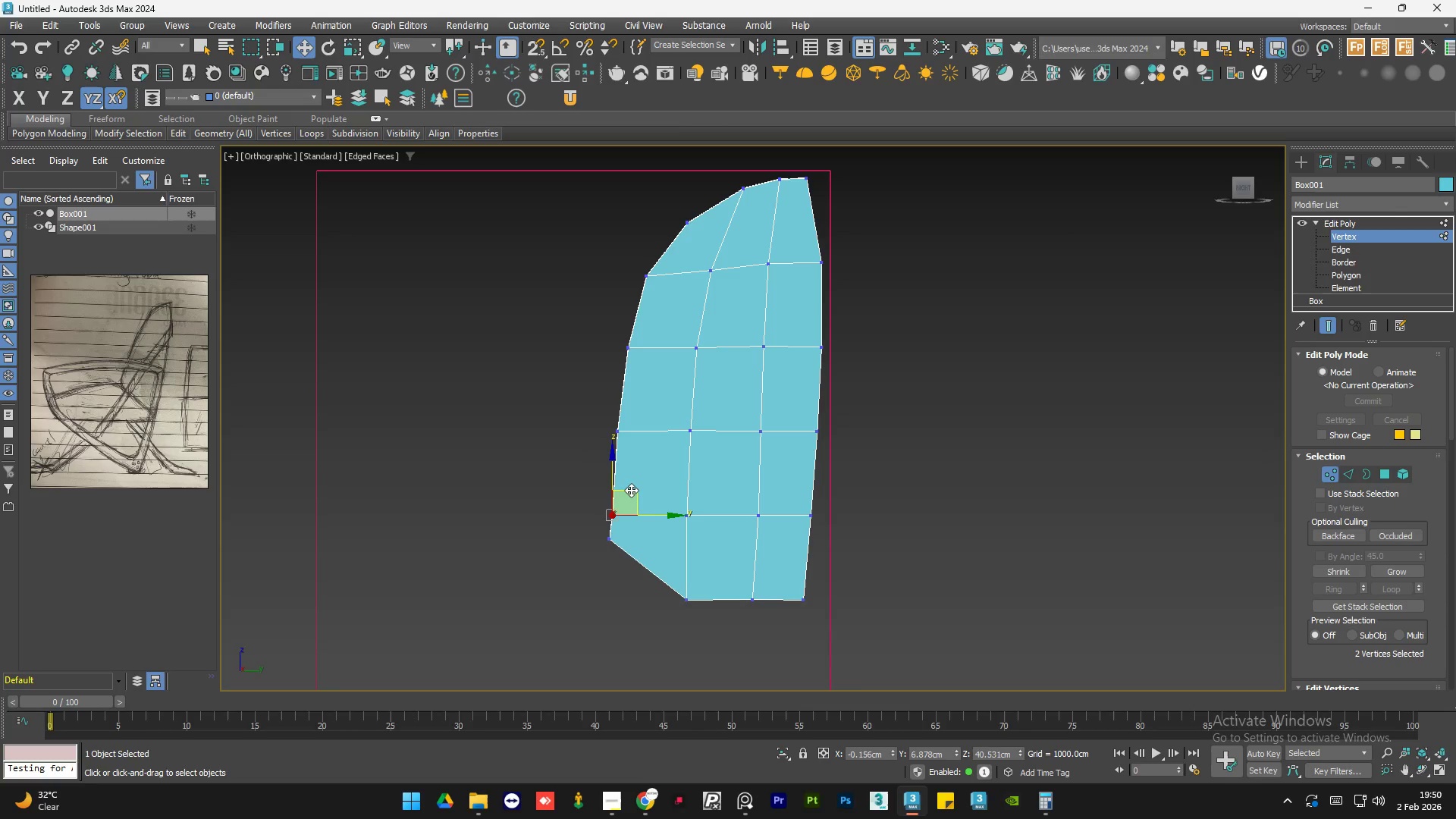 
left_click_drag(start_coordinate=[631, 490], to_coordinate=[631, 462])
 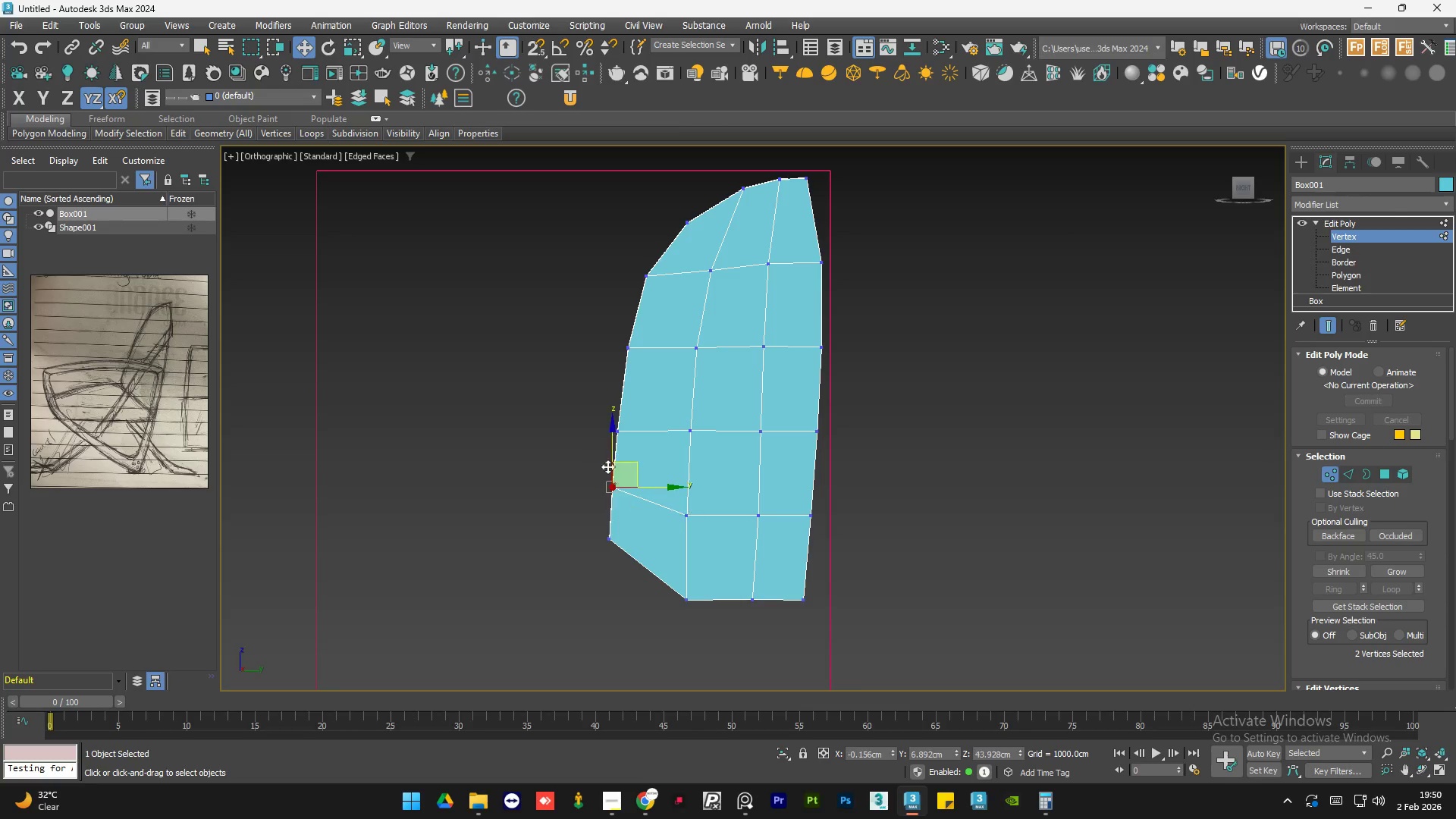 
left_click([544, 472])
 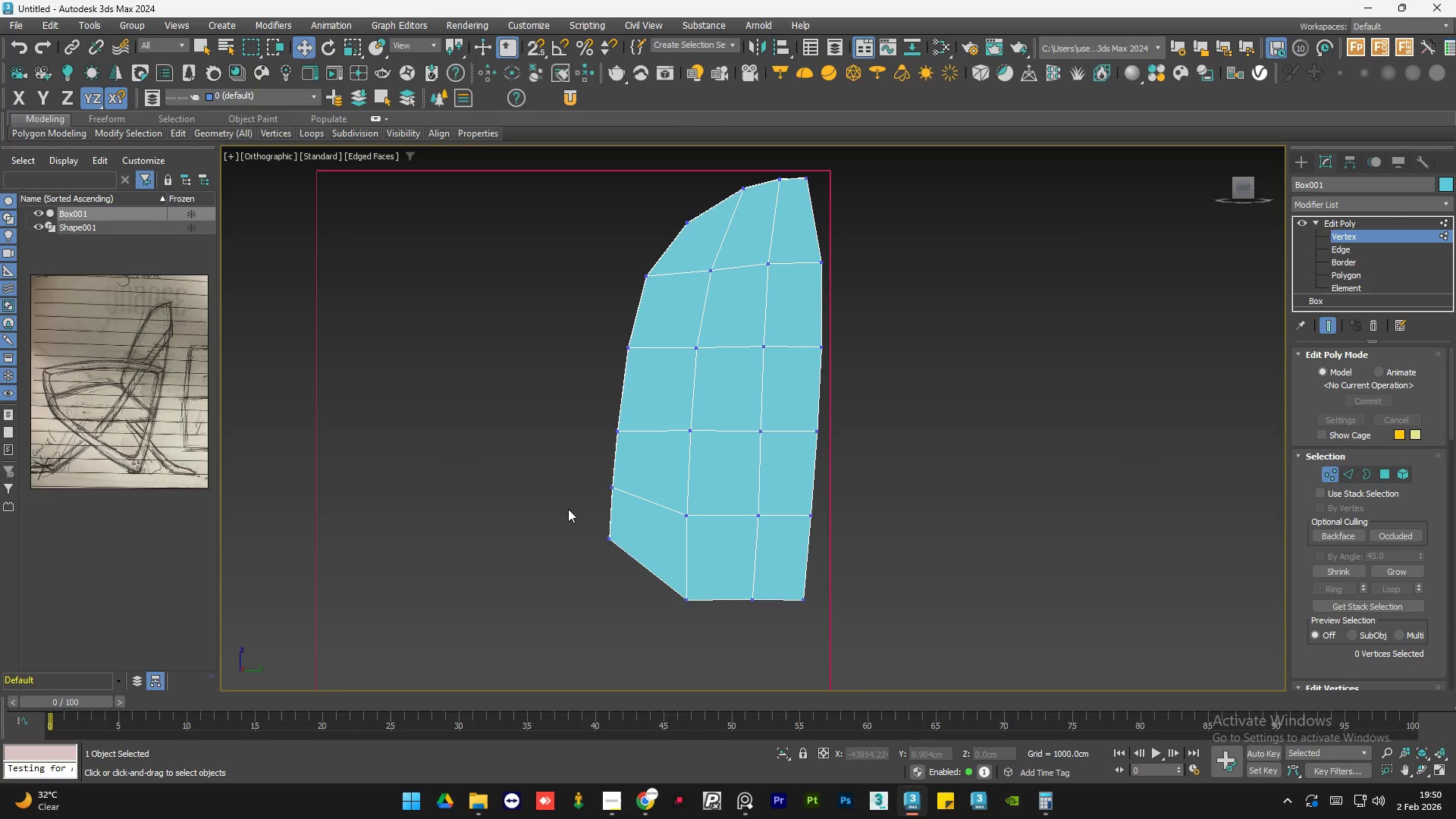 
left_click_drag(start_coordinate=[570, 513], to_coordinate=[623, 560])
 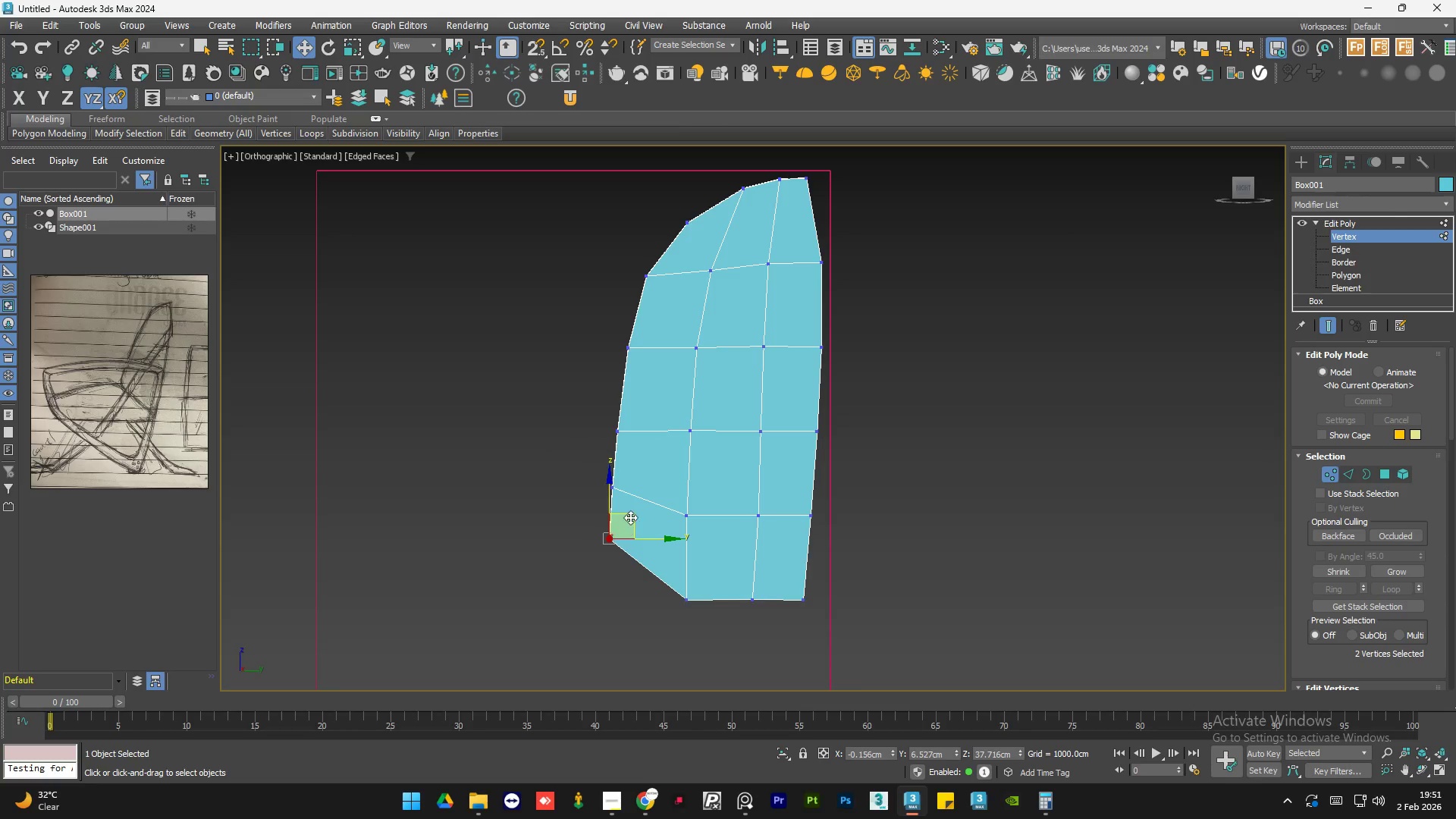 
left_click_drag(start_coordinate=[631, 517], to_coordinate=[635, 517])
 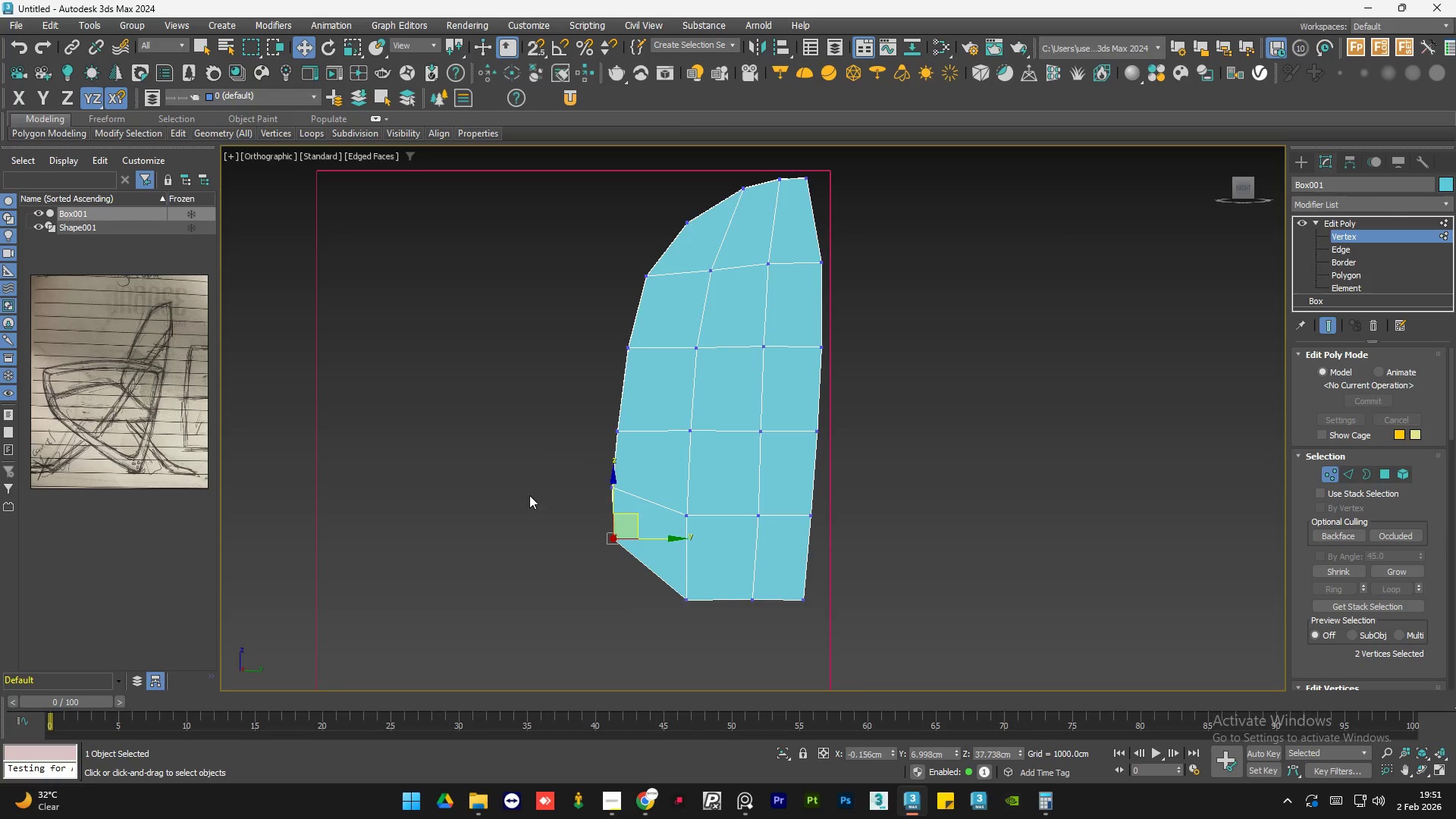 
left_click([508, 486])
 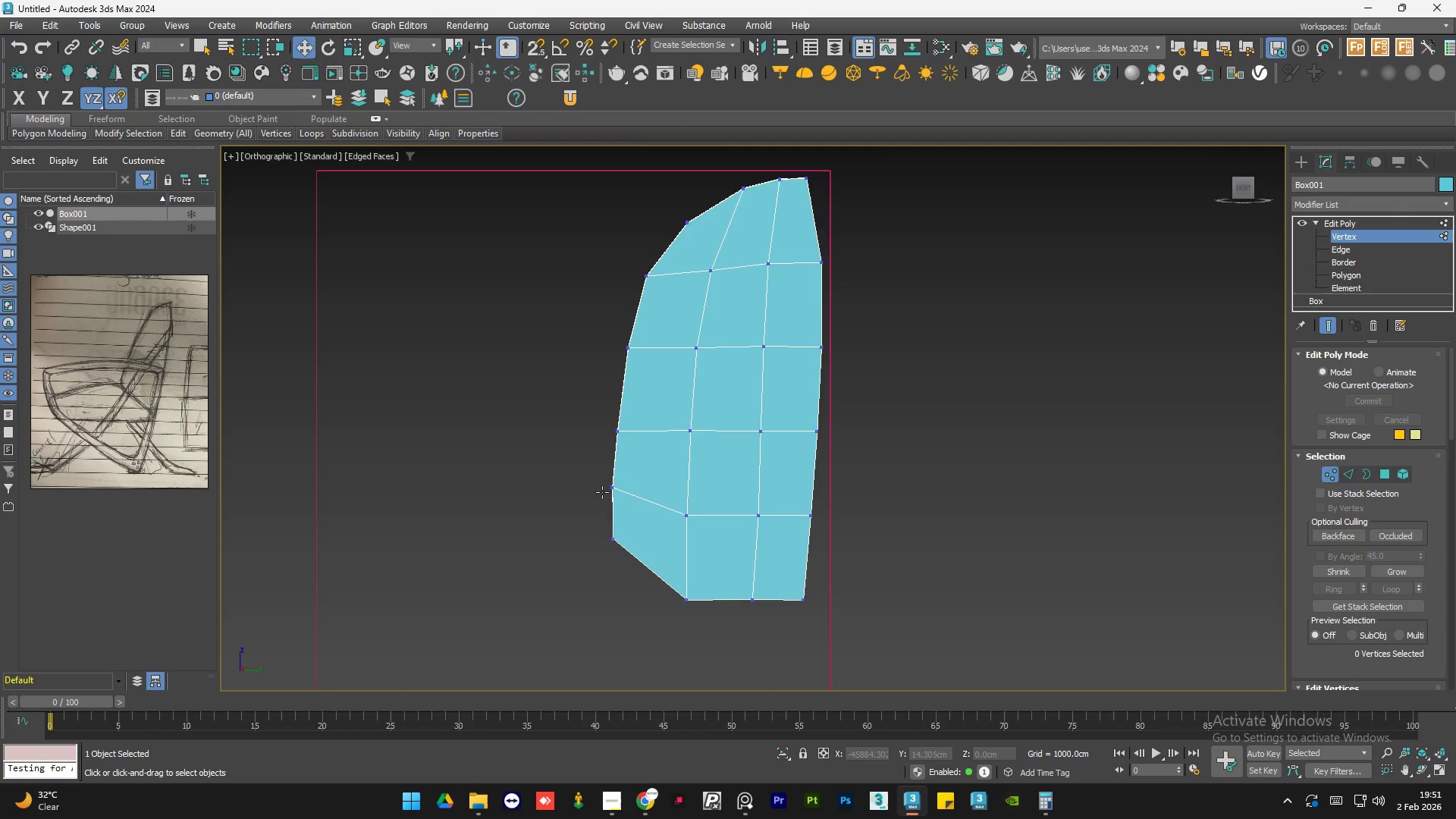 
left_click_drag(start_coordinate=[676, 482], to_coordinate=[628, 527])
 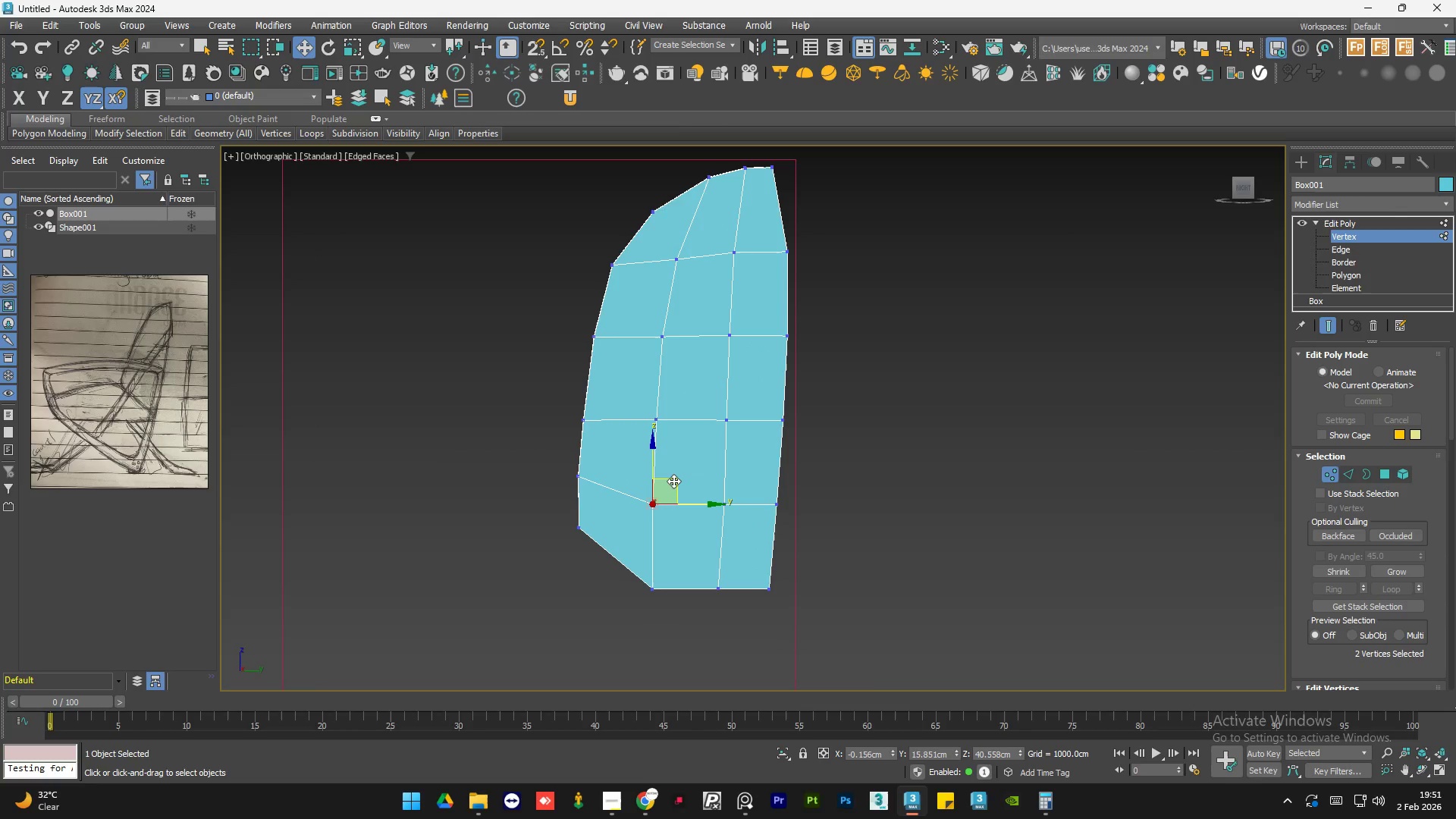 
scroll: coordinate [685, 519], scroll_direction: none, amount: 0.0
 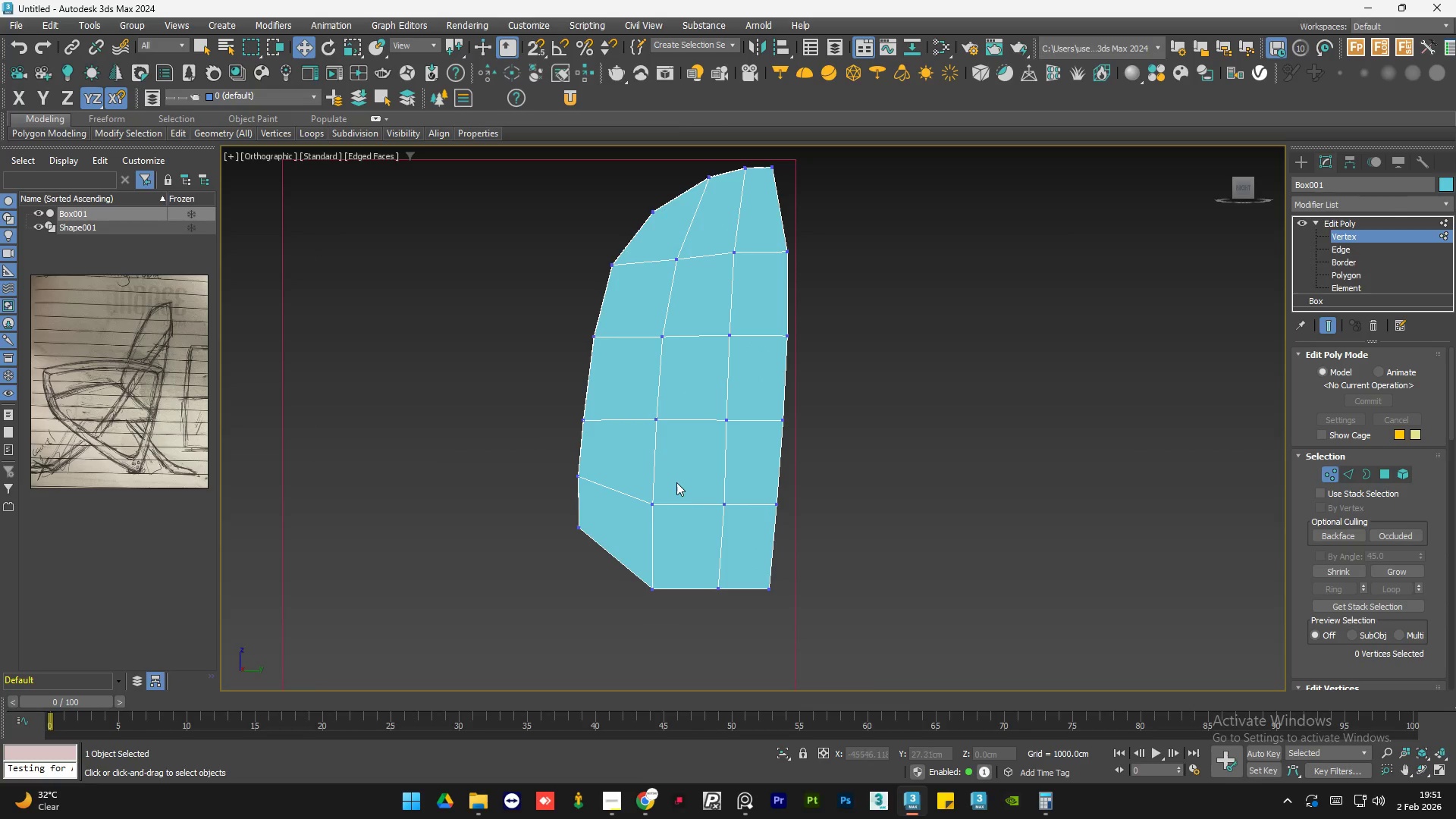 
left_click_drag(start_coordinate=[674, 481], to_coordinate=[672, 469])
 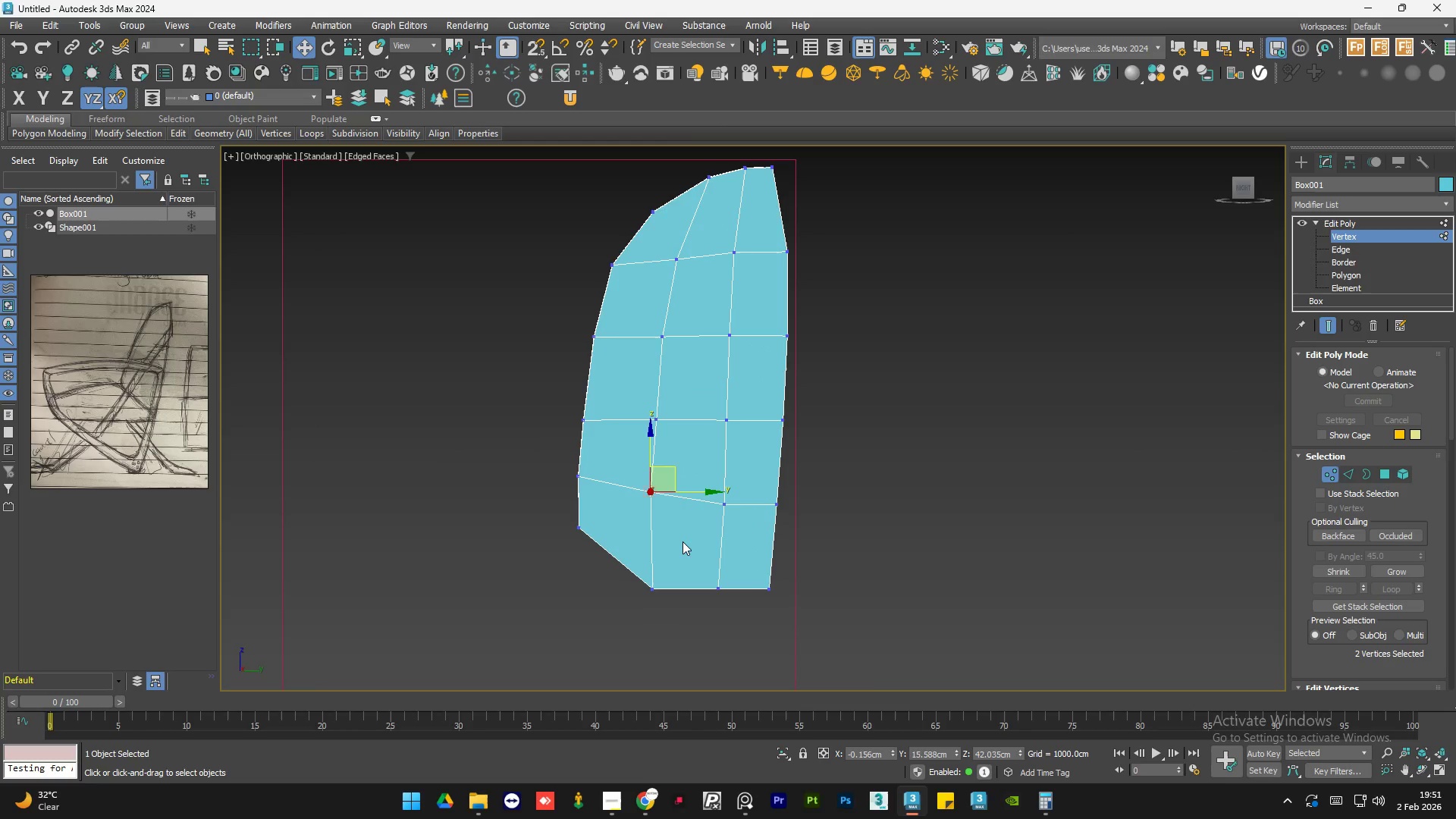 
left_click([682, 541])
 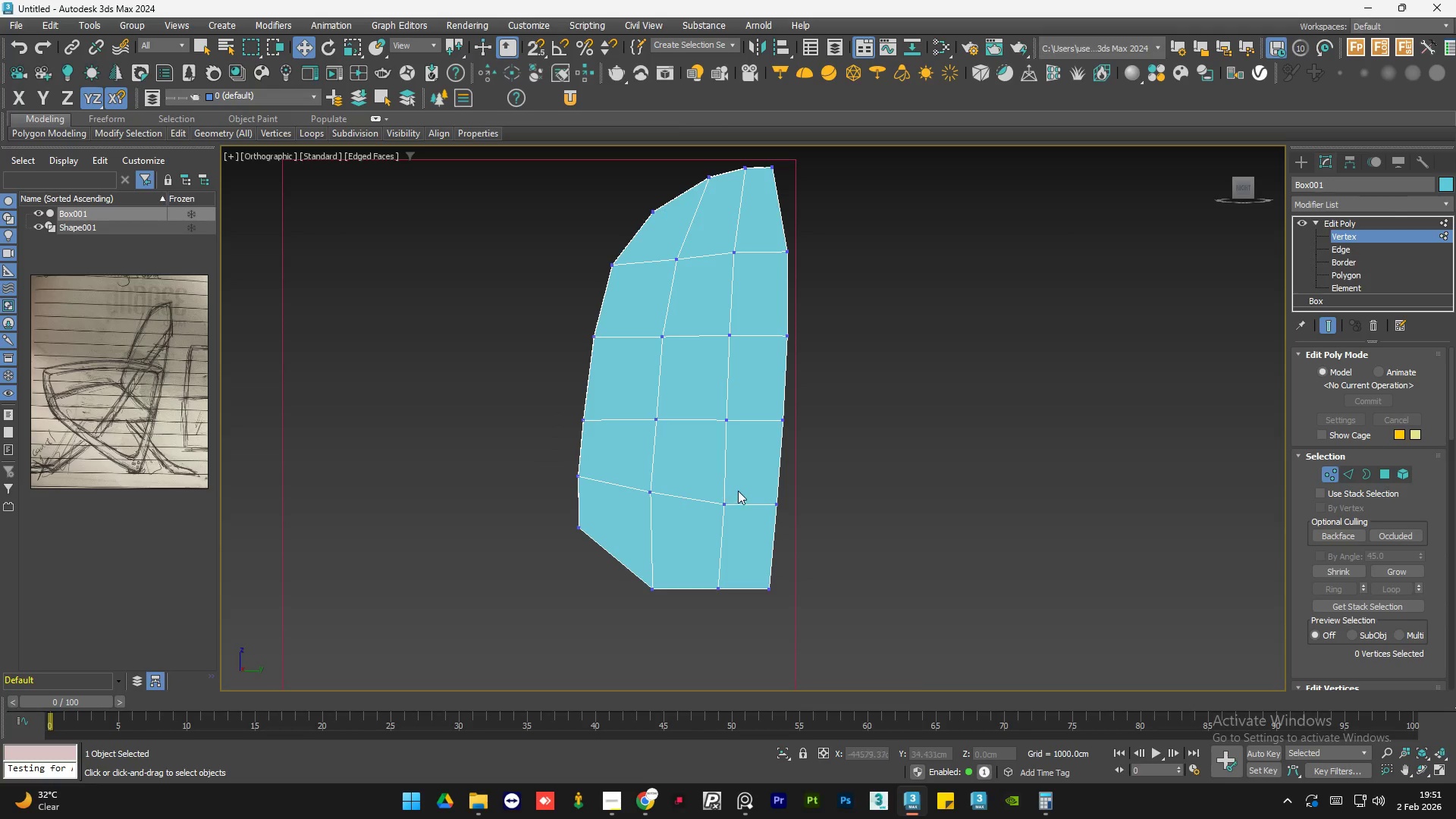 
left_click_drag(start_coordinate=[741, 488], to_coordinate=[705, 534])
 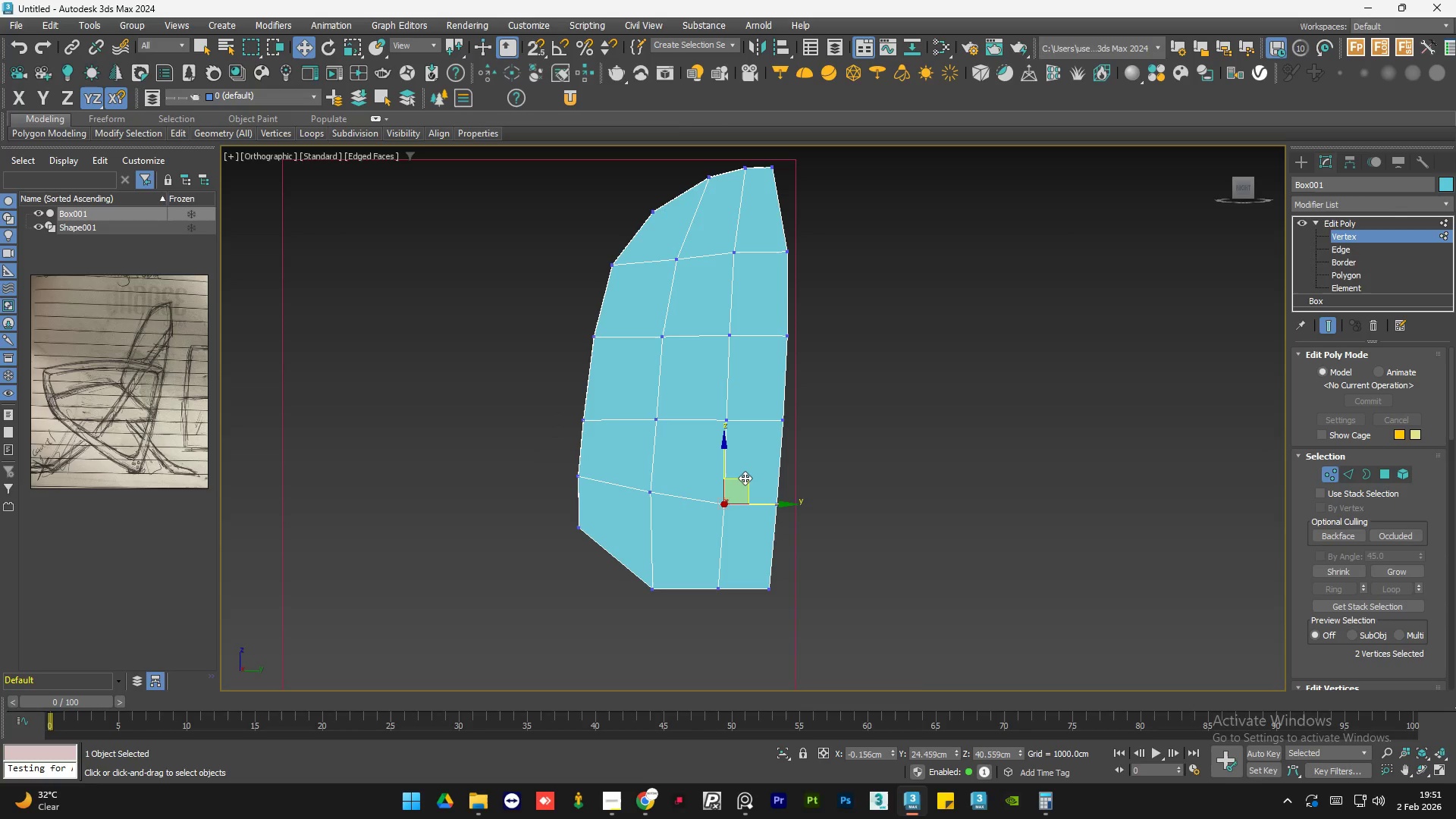 
left_click_drag(start_coordinate=[745, 478], to_coordinate=[743, 472])
 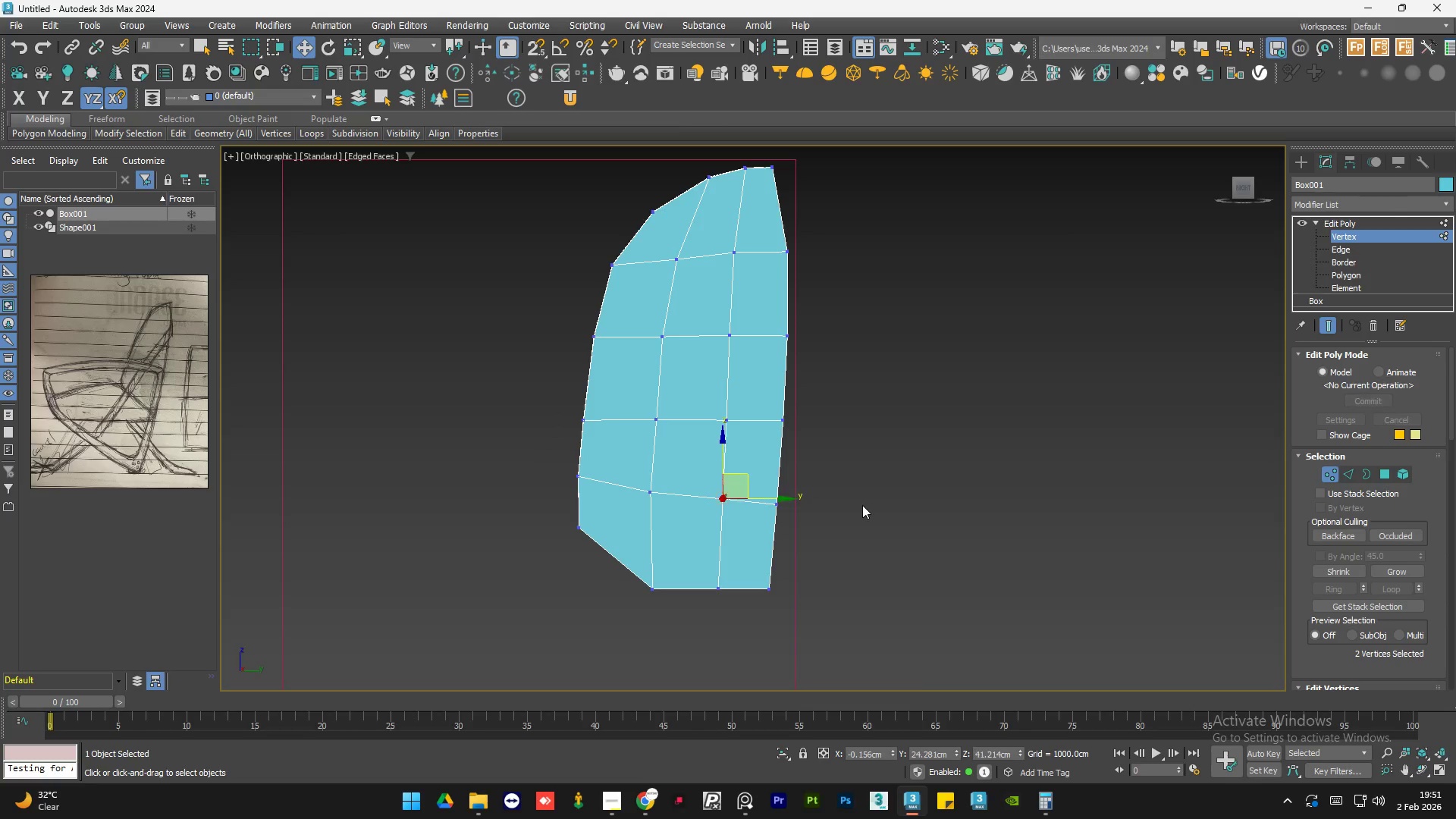 
left_click([862, 505])
 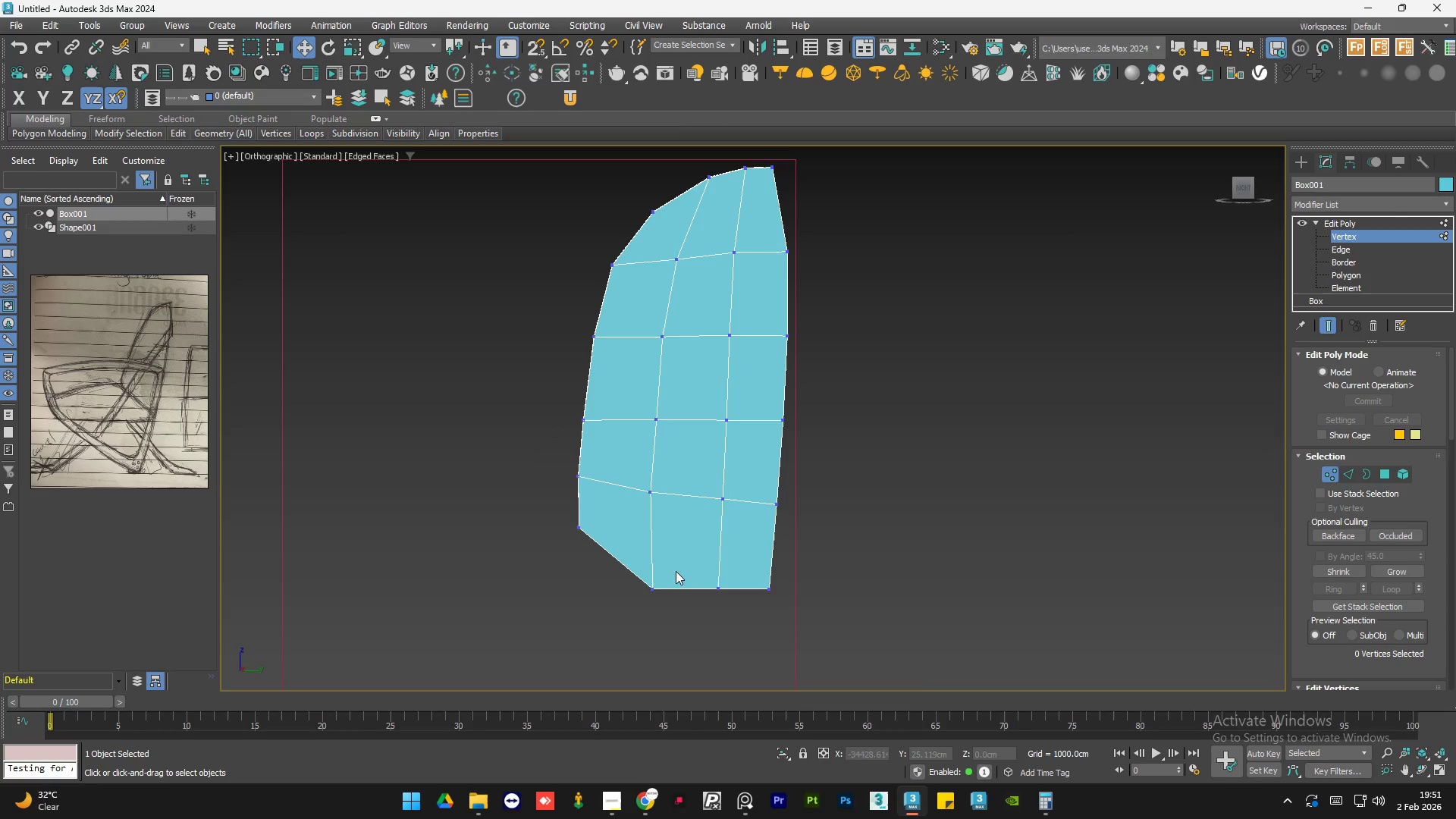 
left_click_drag(start_coordinate=[679, 563], to_coordinate=[628, 615])
 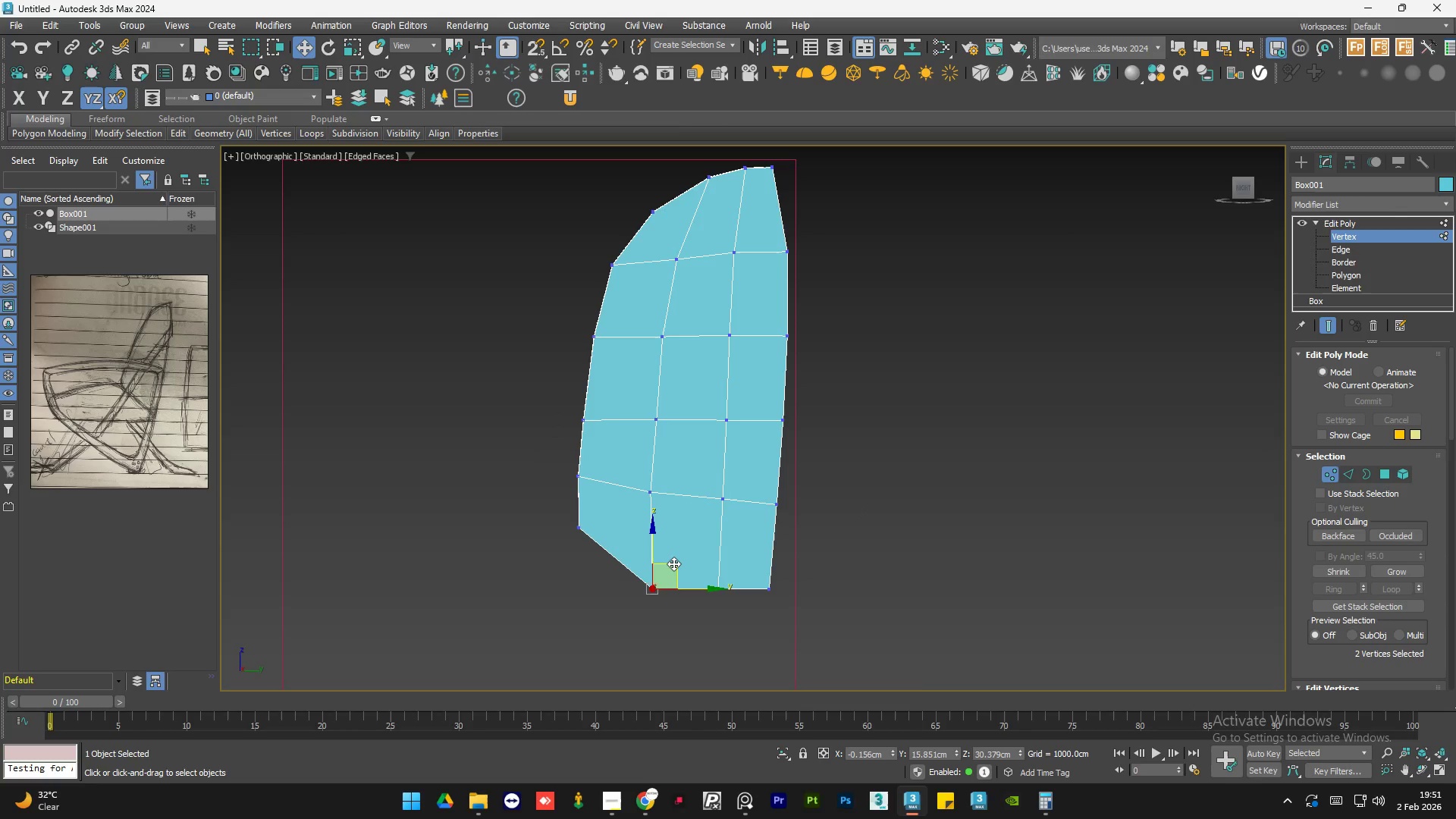 
left_click_drag(start_coordinate=[673, 563], to_coordinate=[673, 532])
 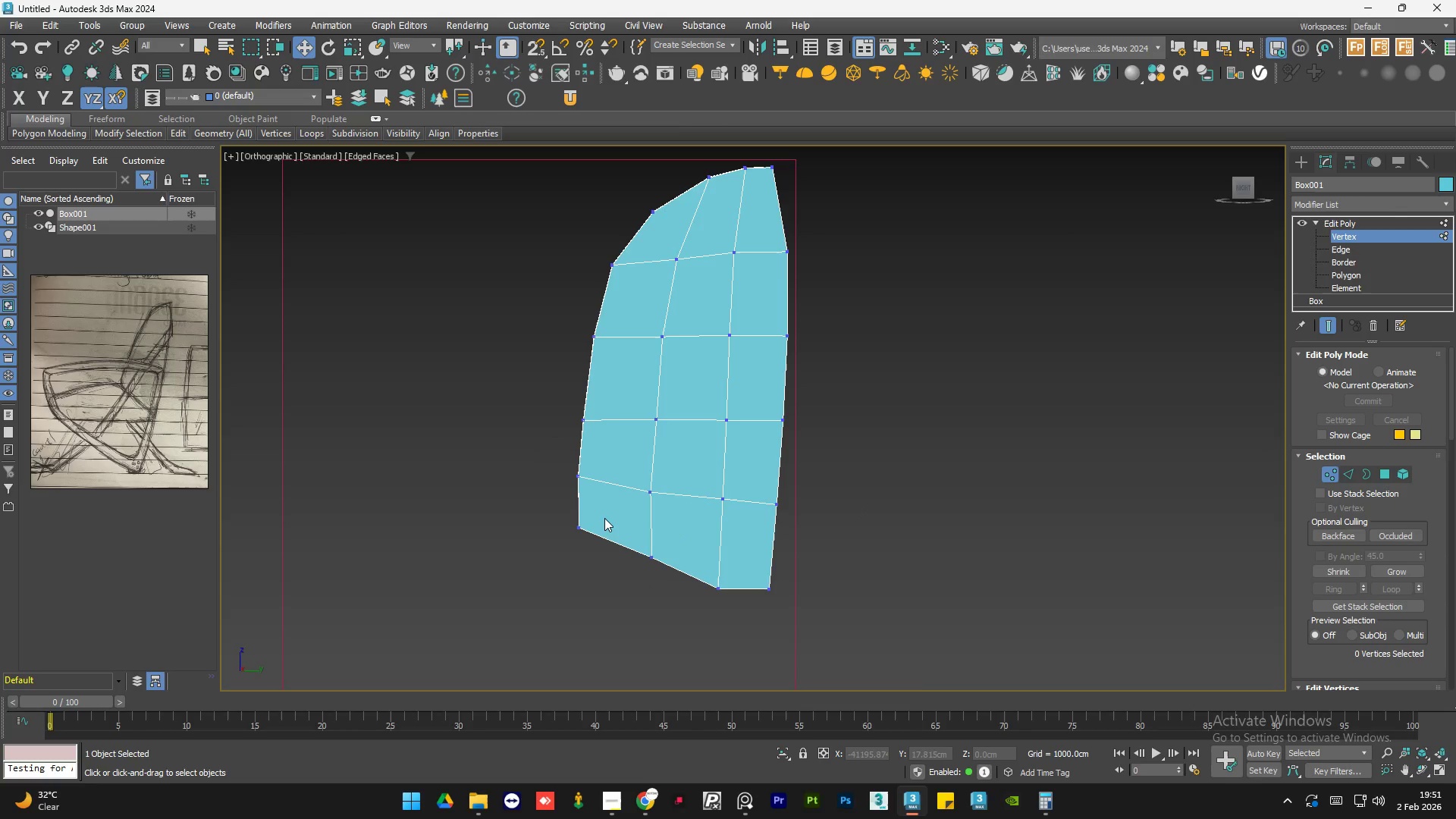 
left_click_drag(start_coordinate=[605, 518], to_coordinate=[528, 560])
 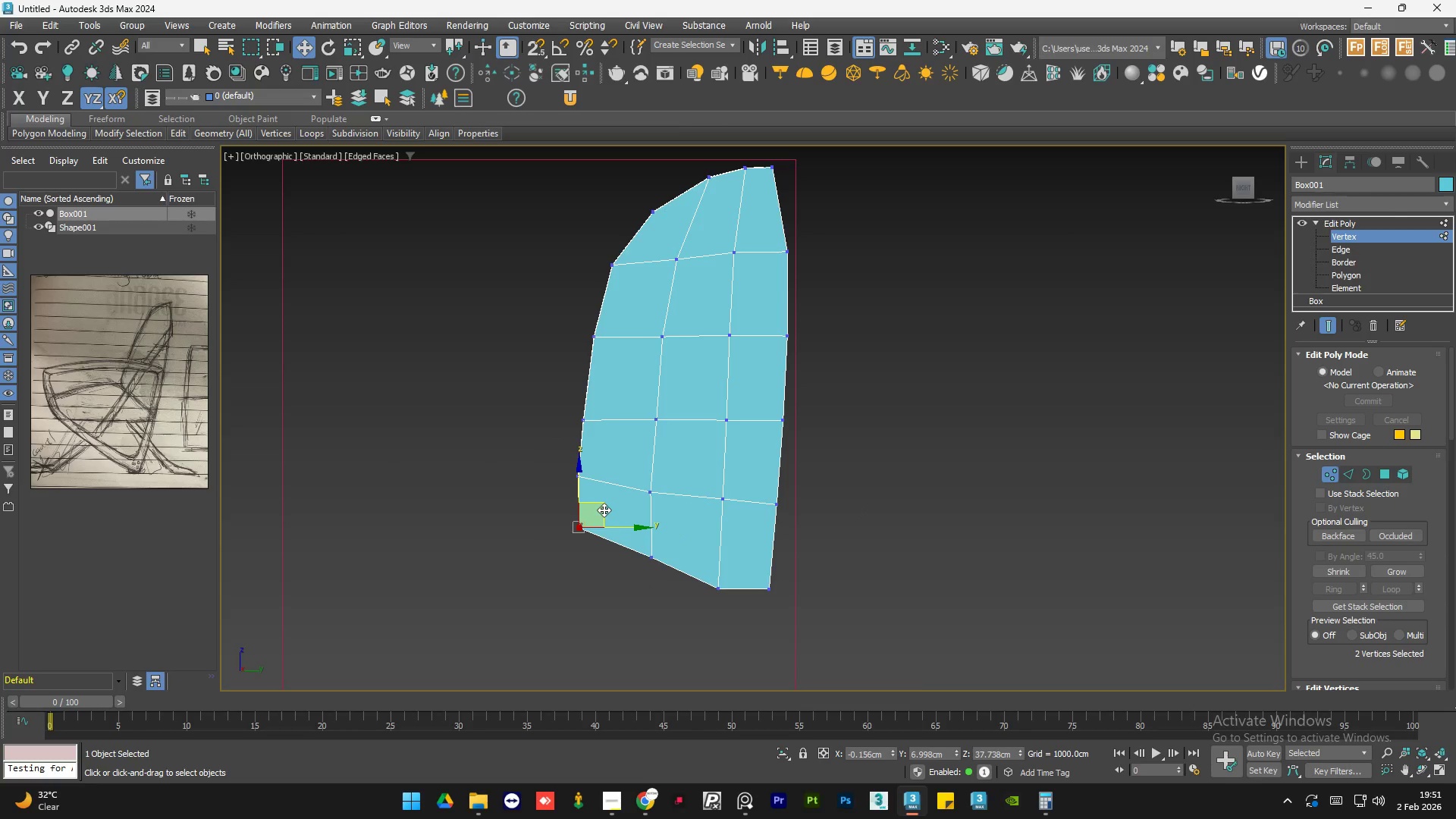 
left_click_drag(start_coordinate=[604, 509], to_coordinate=[606, 485])
 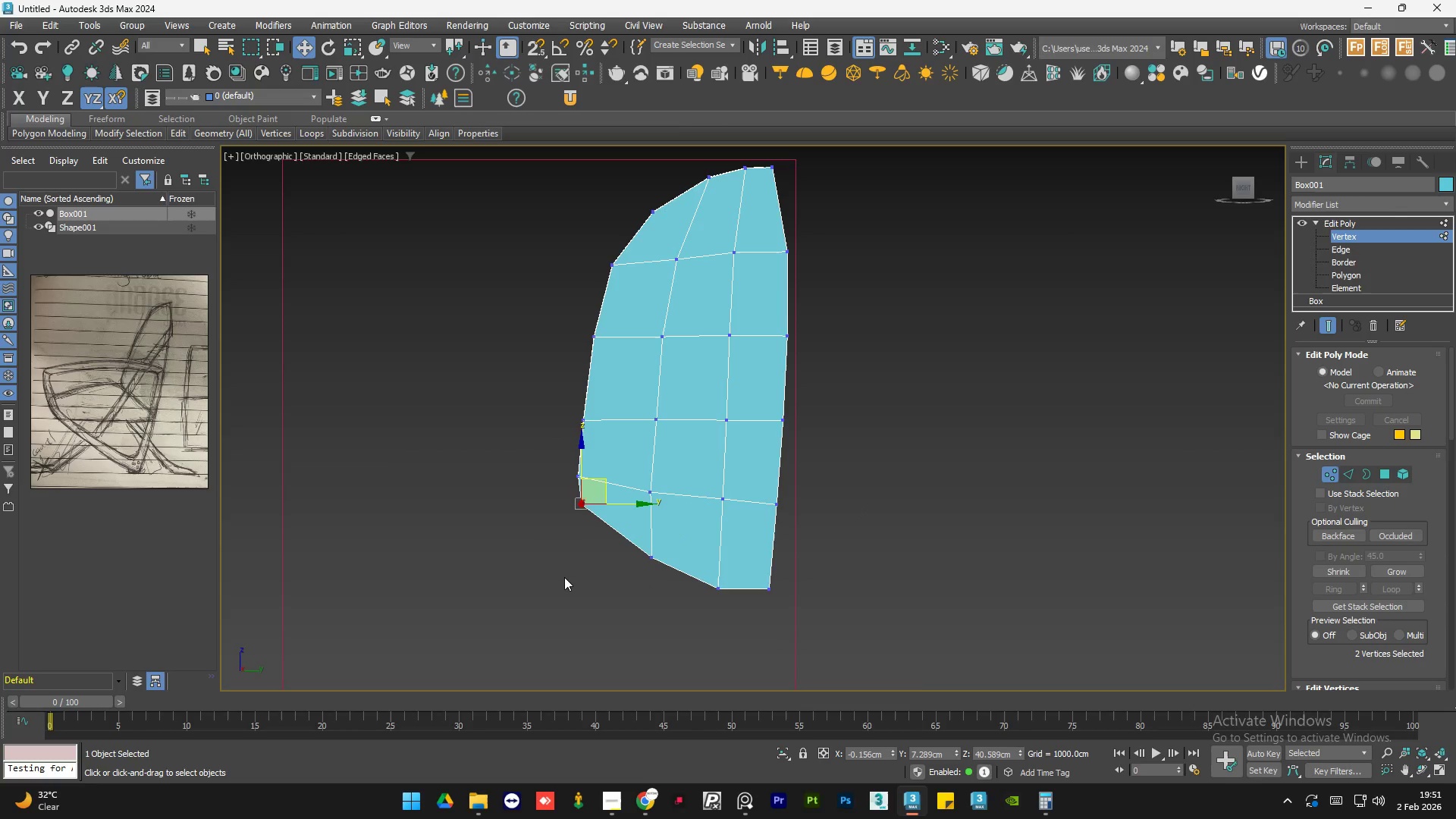 
left_click([564, 577])
 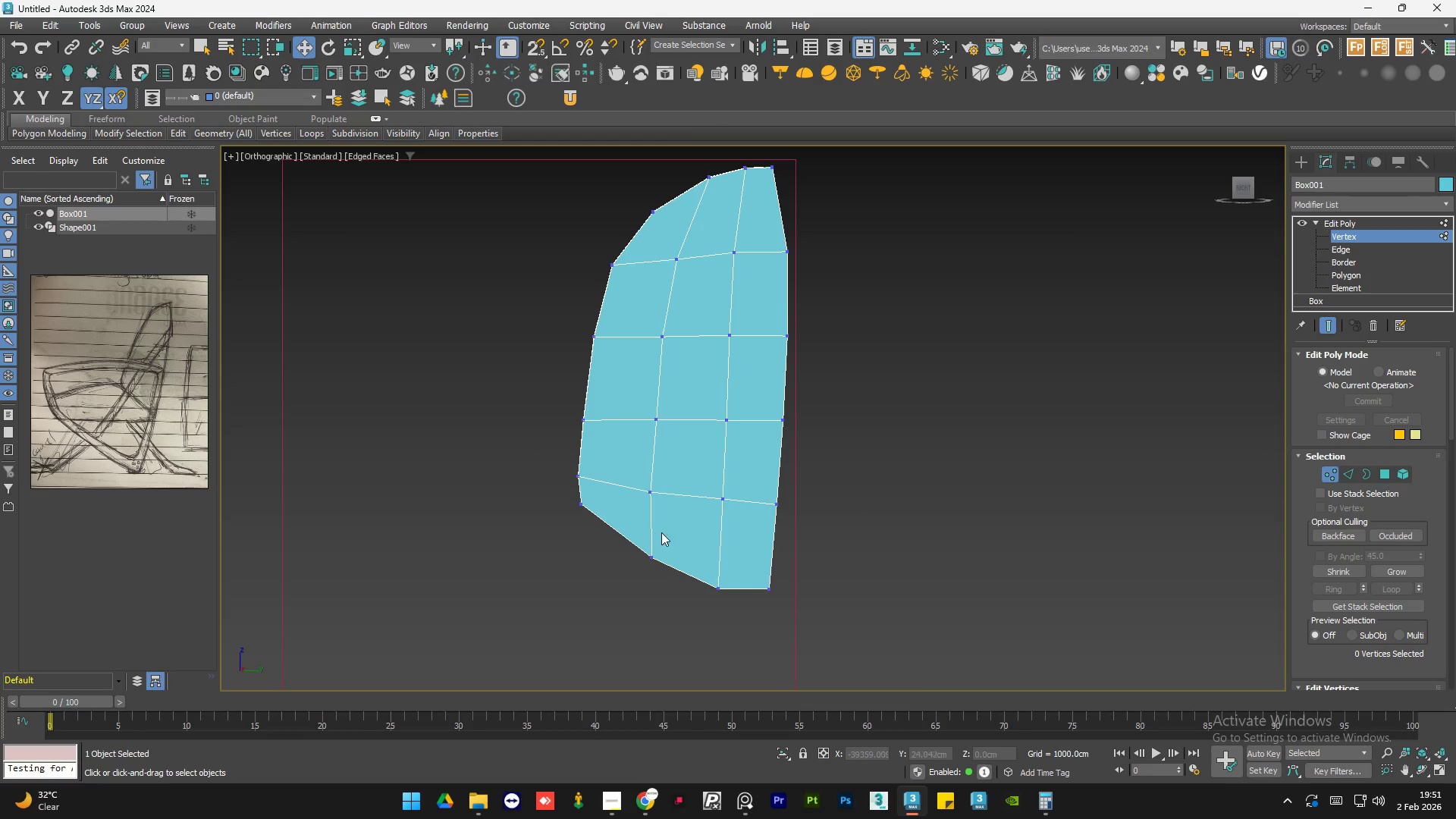 
left_click_drag(start_coordinate=[667, 532], to_coordinate=[625, 583])
 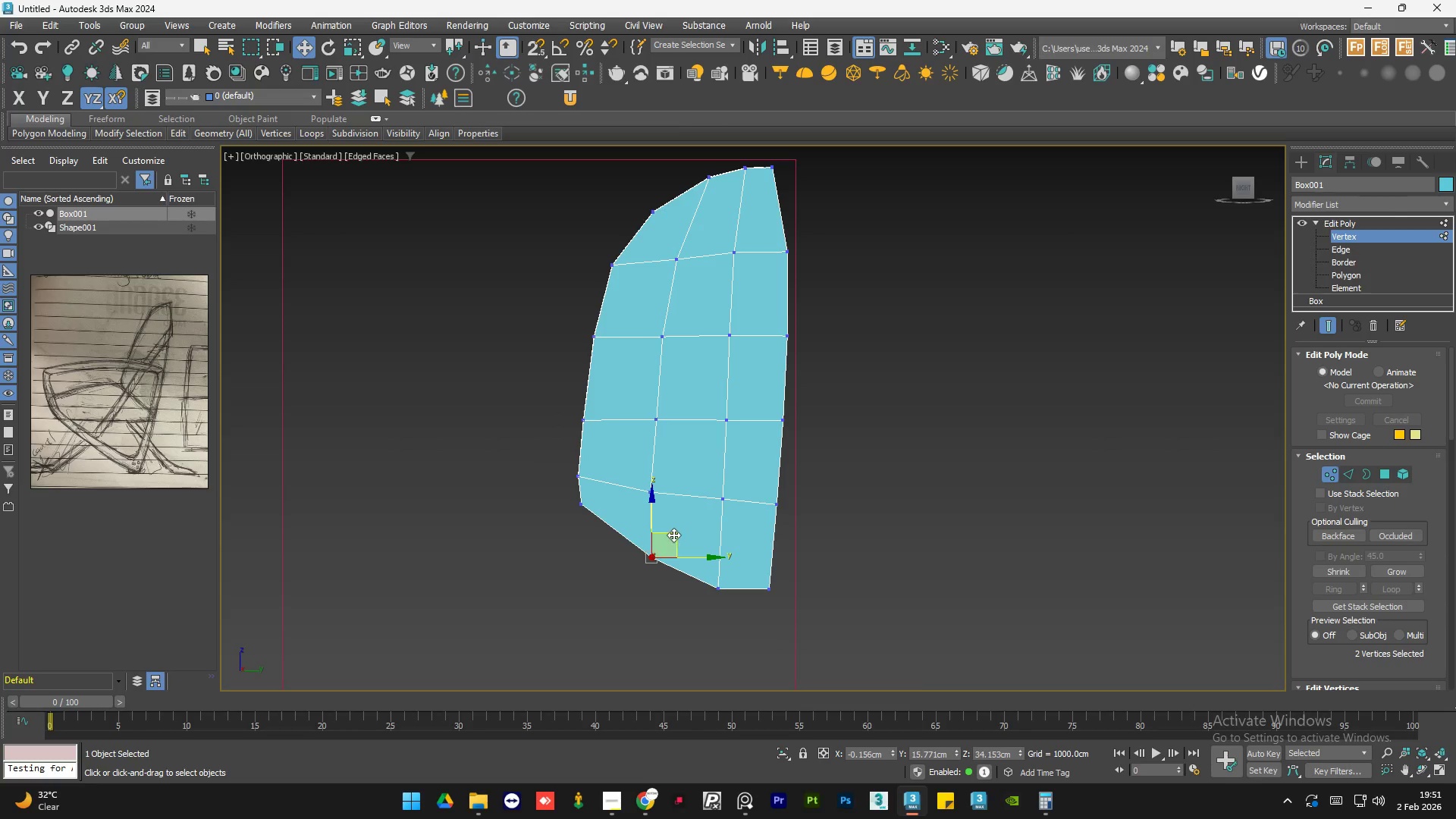 
left_click_drag(start_coordinate=[676, 533], to_coordinate=[670, 522])
 